 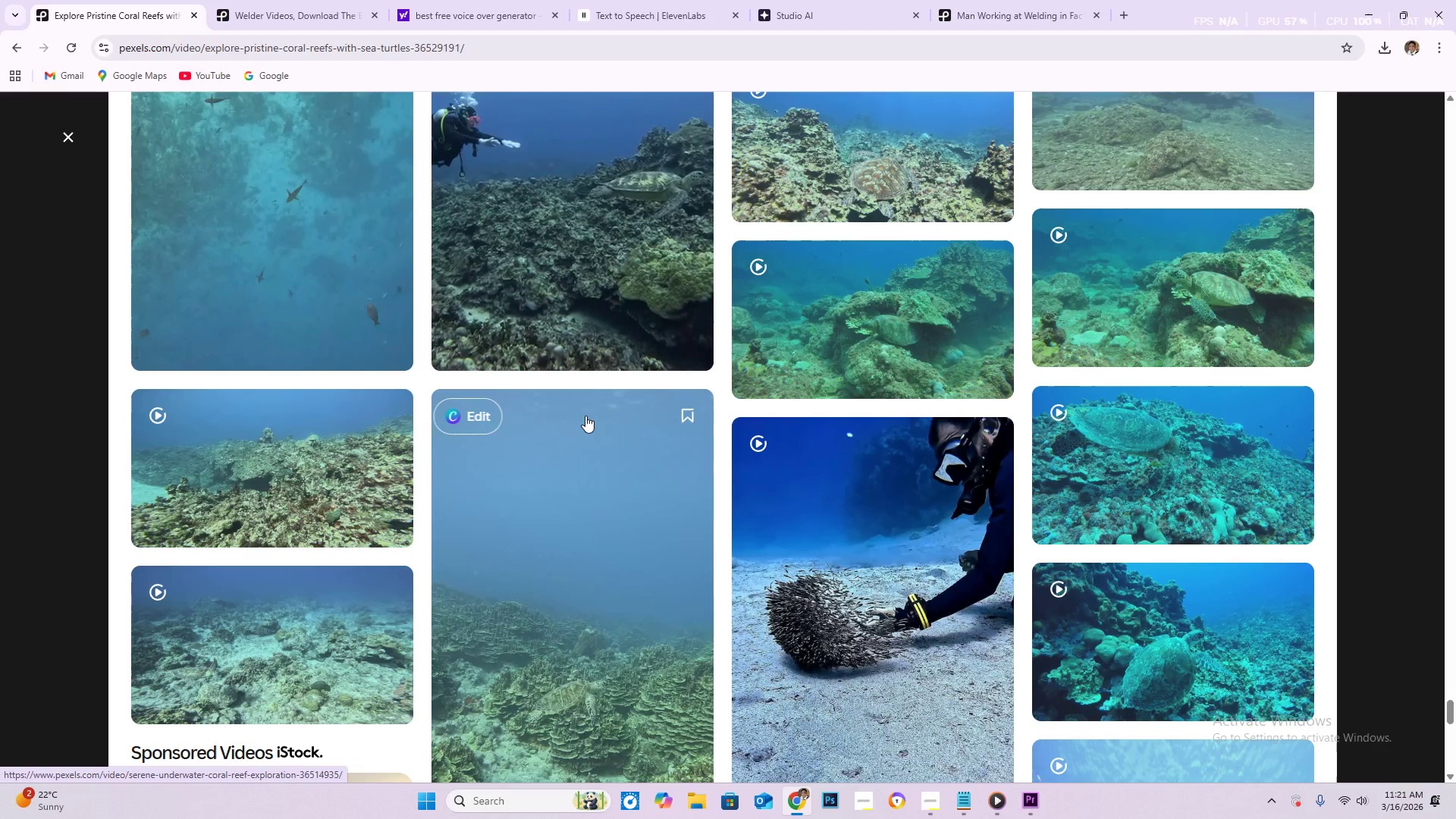 
scroll: coordinate [632, 400], scroll_direction: down, amount: 15.0
 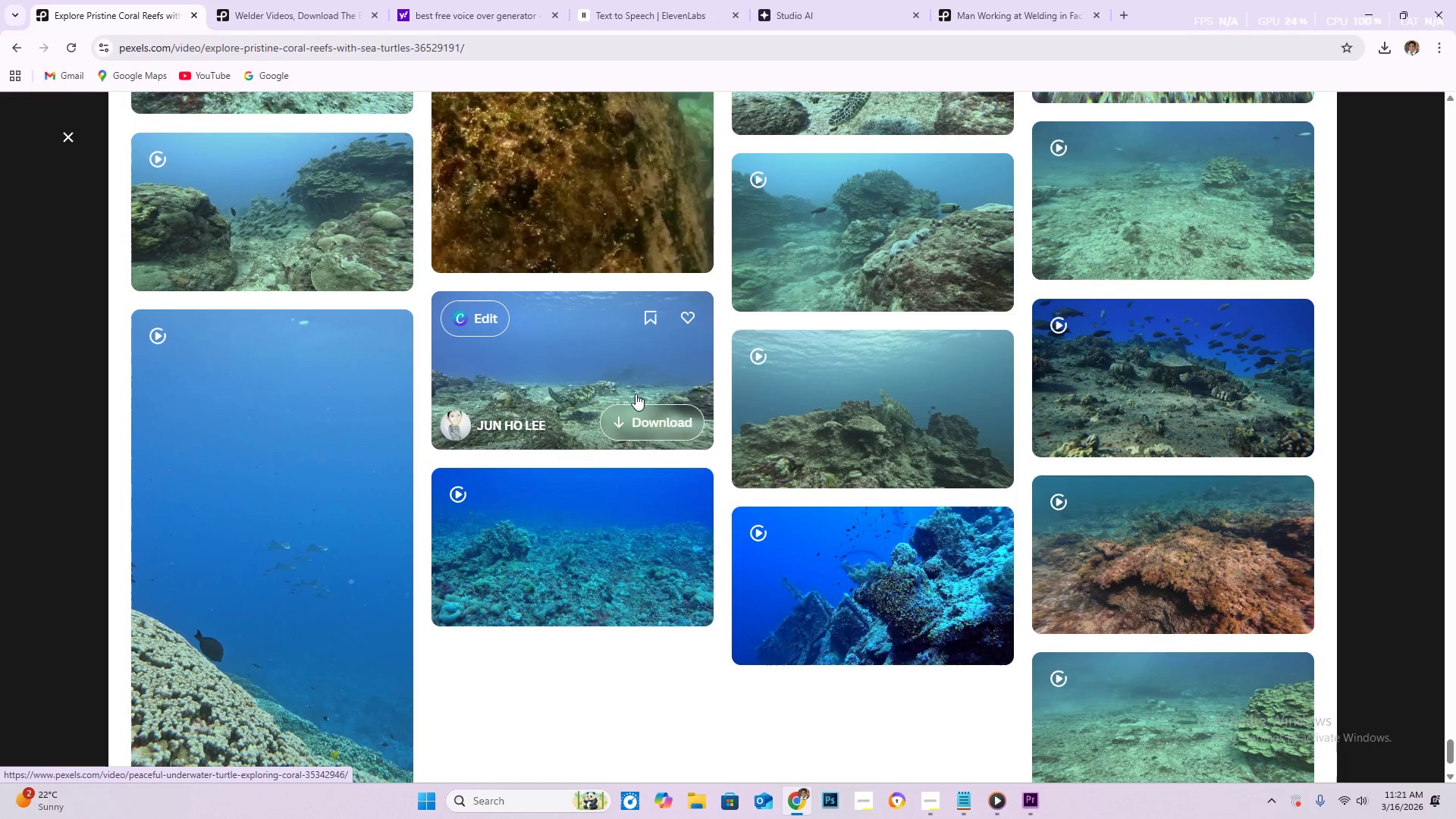 
wait(12.67)
 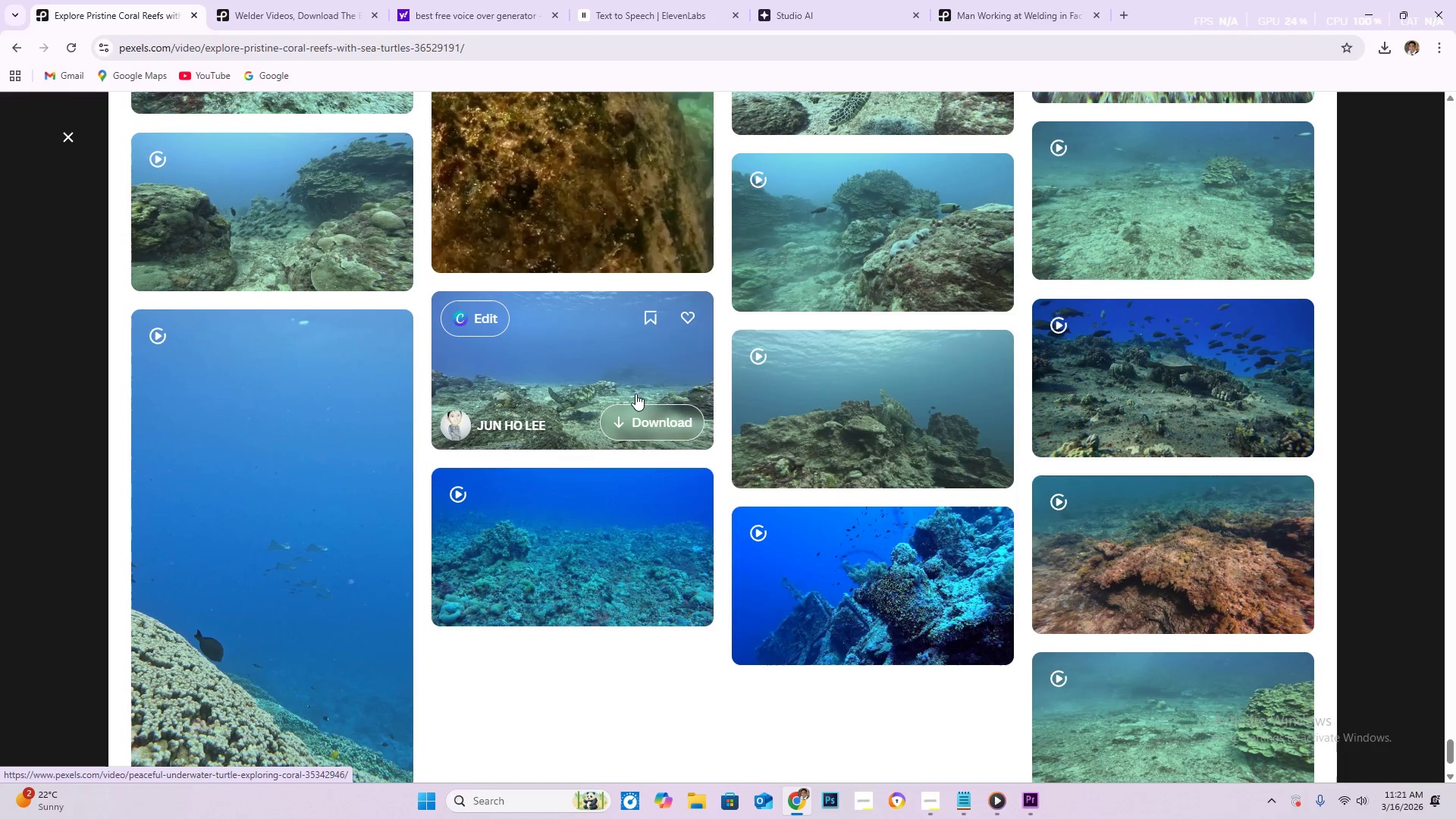 
scroll: coordinate [646, 612], scroll_direction: down, amount: 17.0
 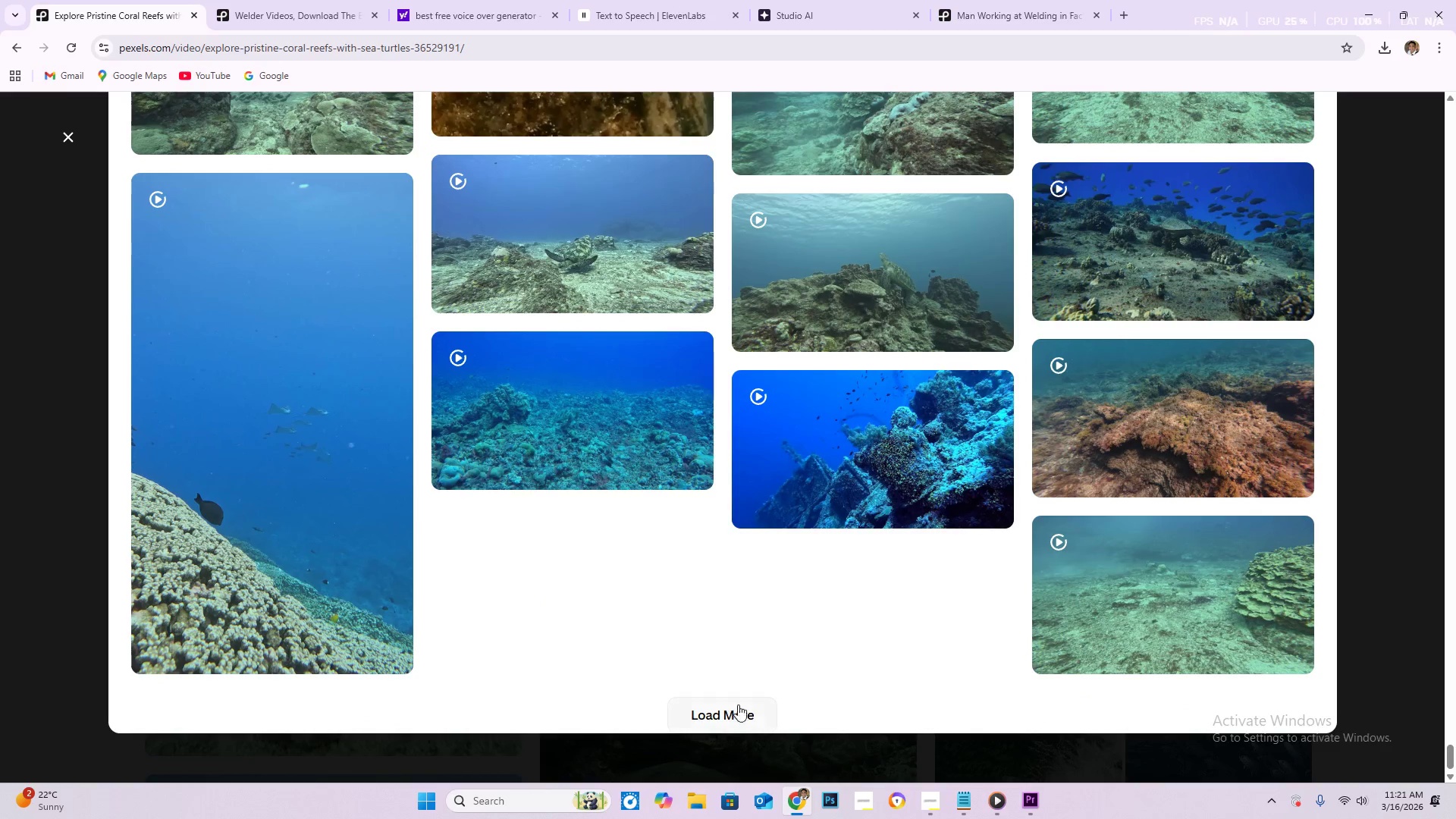 
left_click([745, 712])
 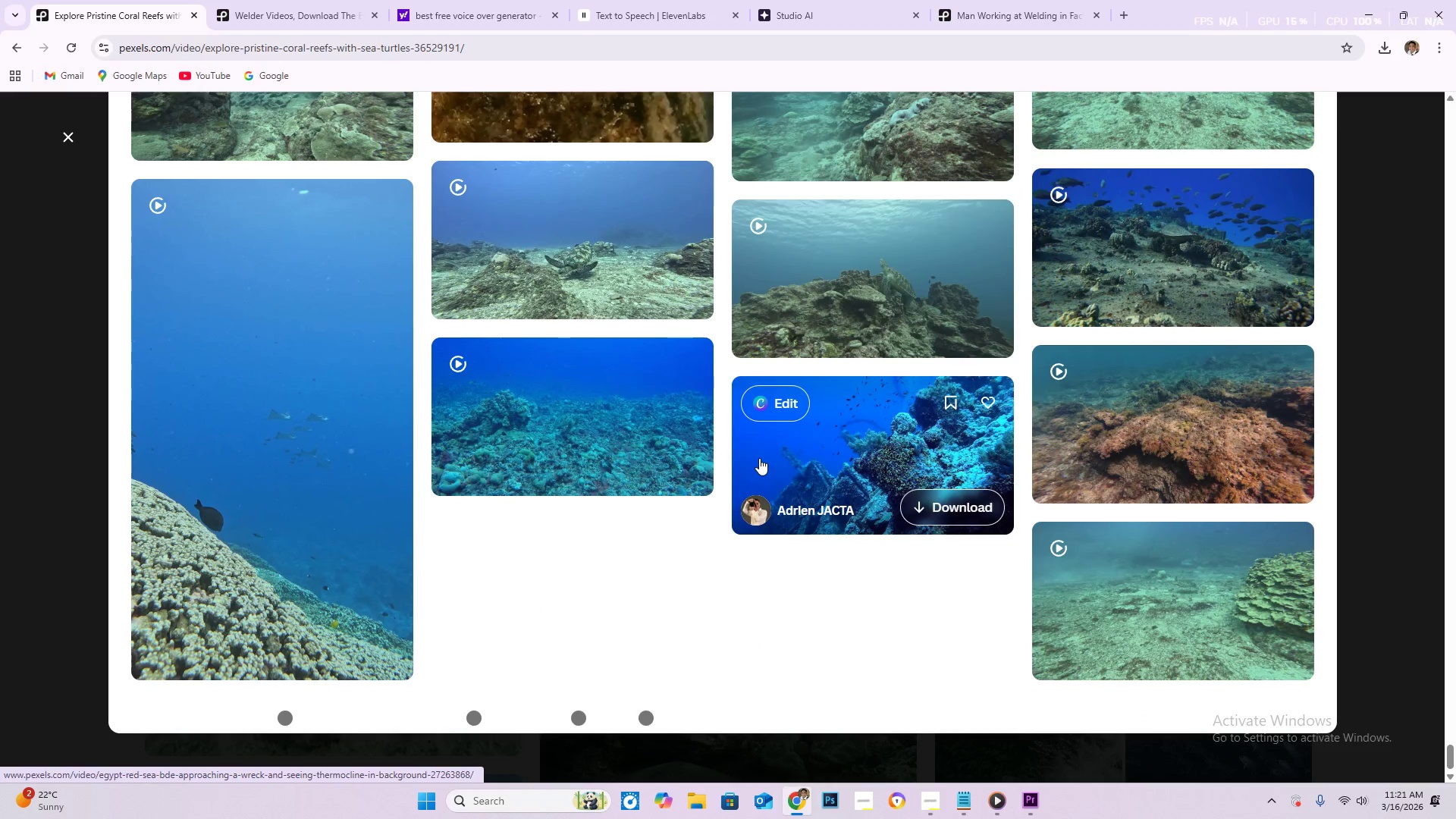 
scroll: coordinate [559, 446], scroll_direction: up, amount: 23.0
 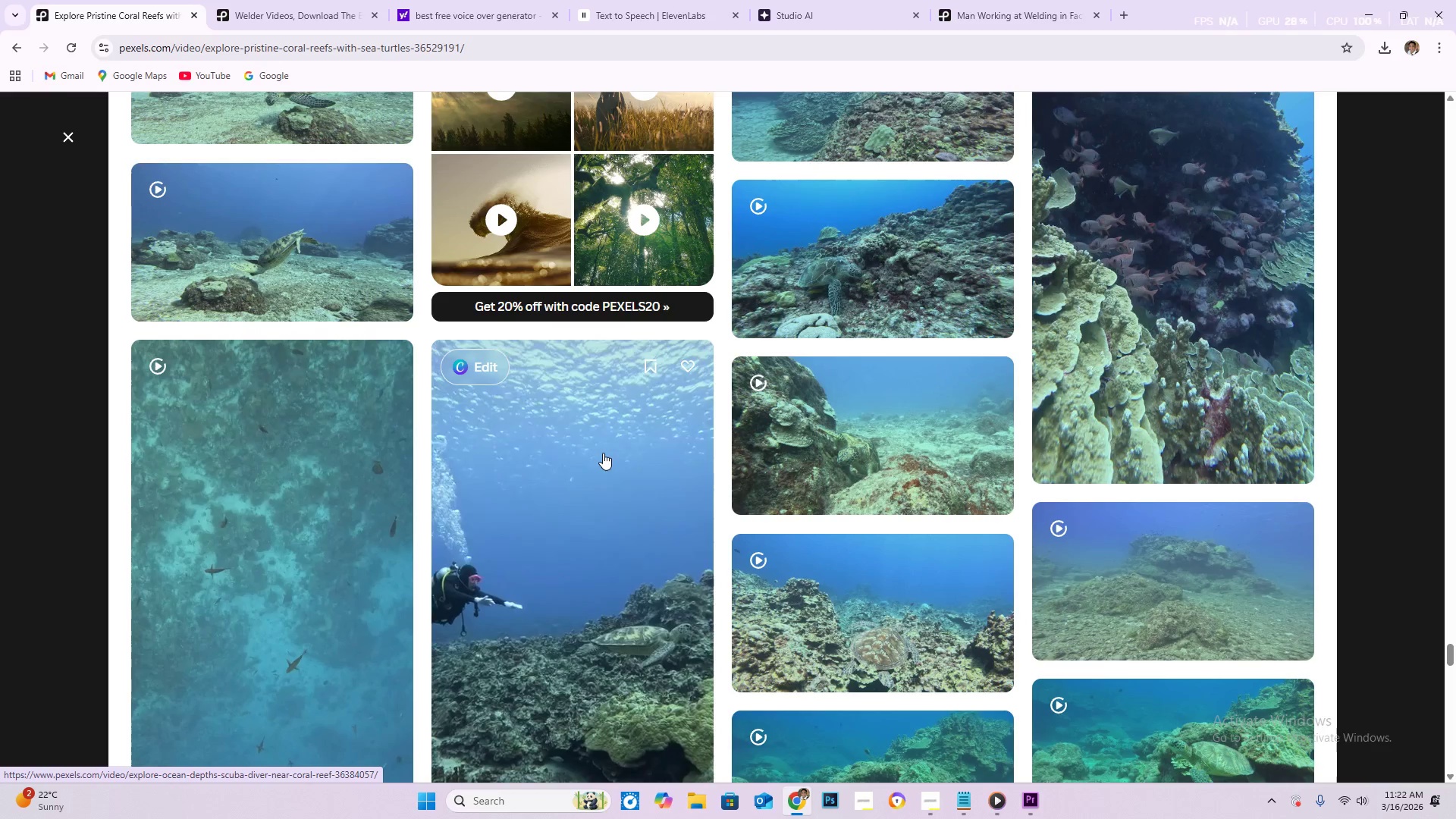 
left_click([603, 453])
 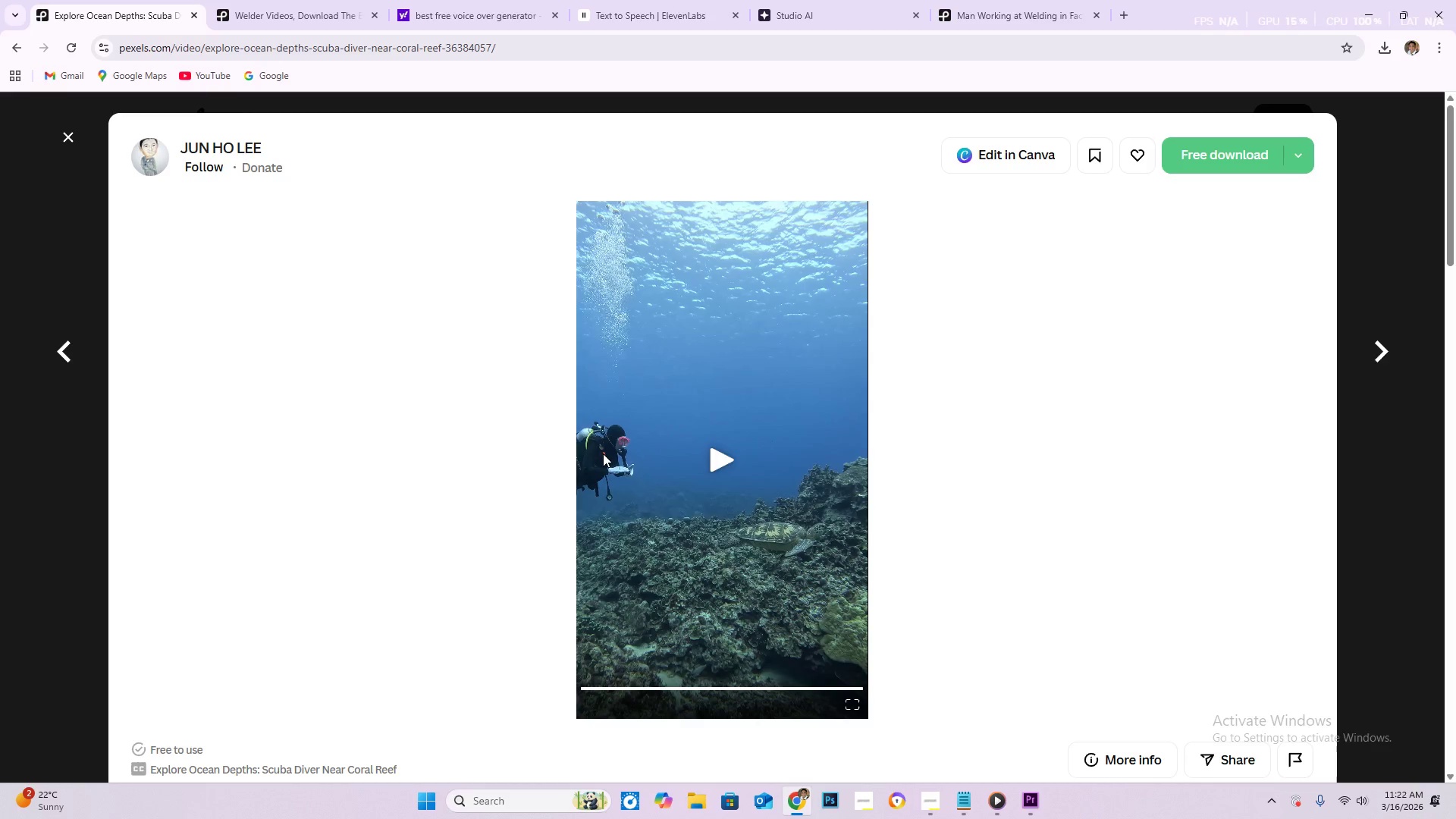 
wait(28.95)
 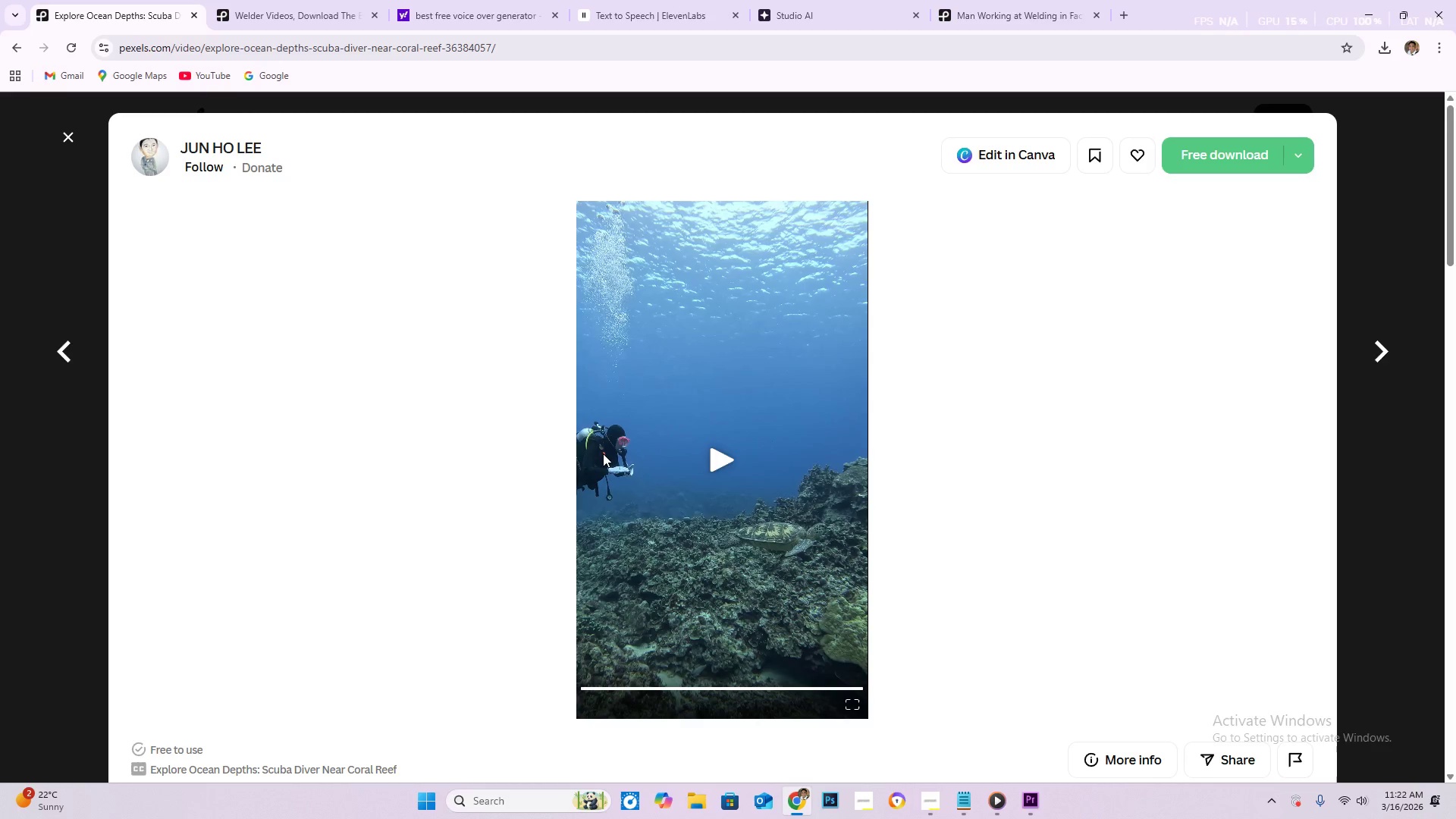 
scroll: coordinate [603, 453], scroll_direction: down, amount: 7.0
 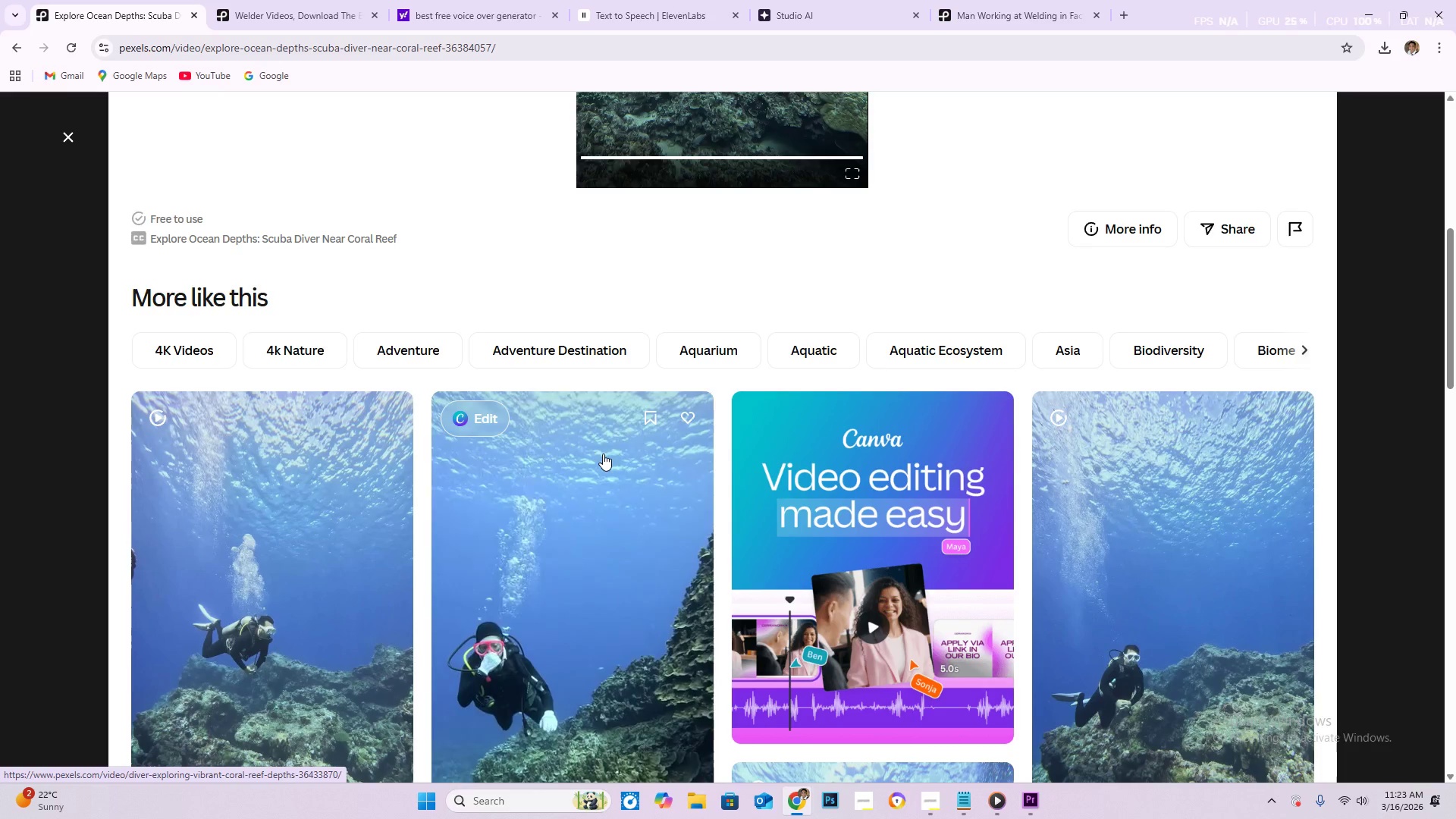 
wait(48.04)
 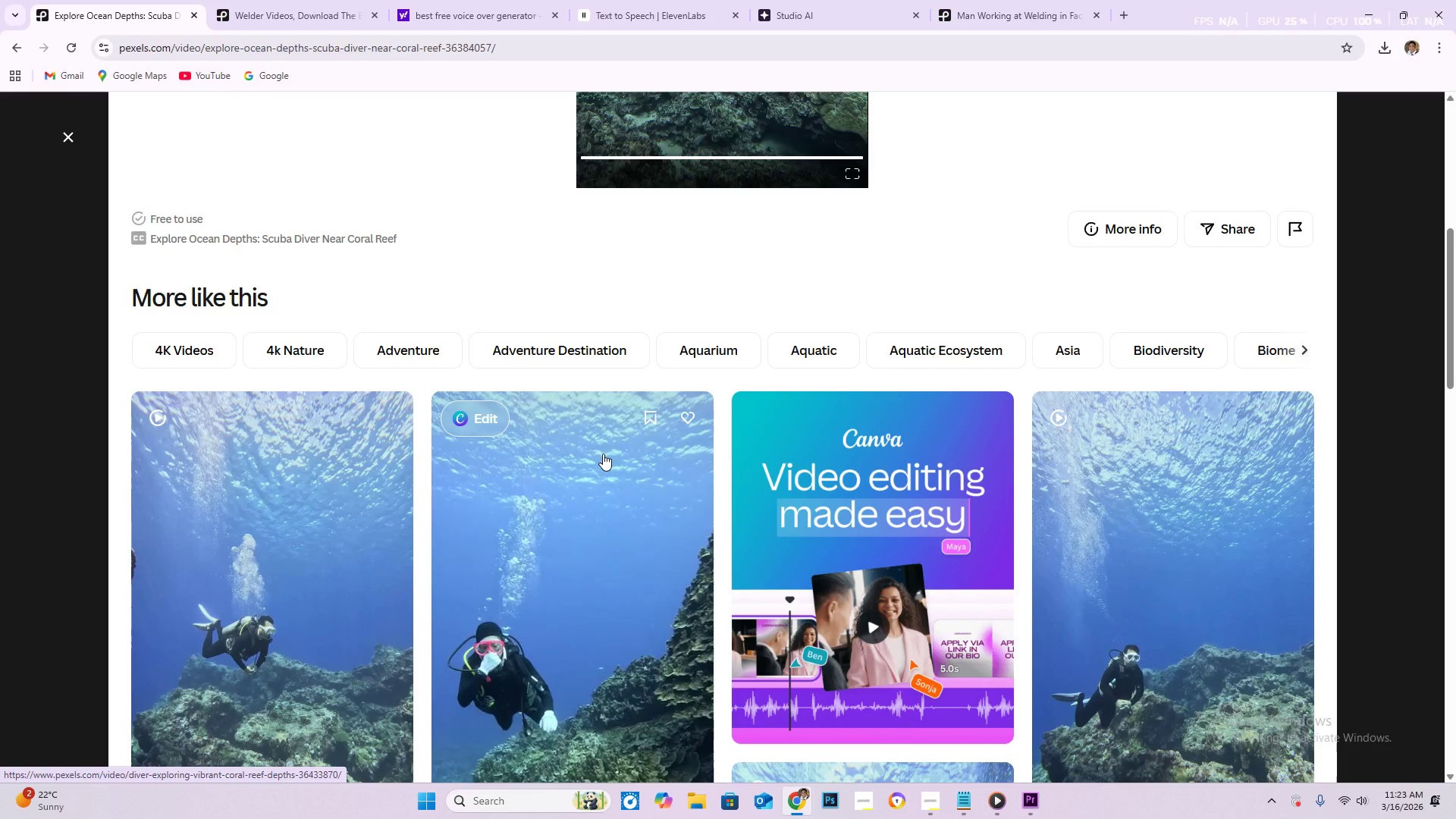 
scroll: coordinate [444, 357], scroll_direction: down, amount: 91.0
 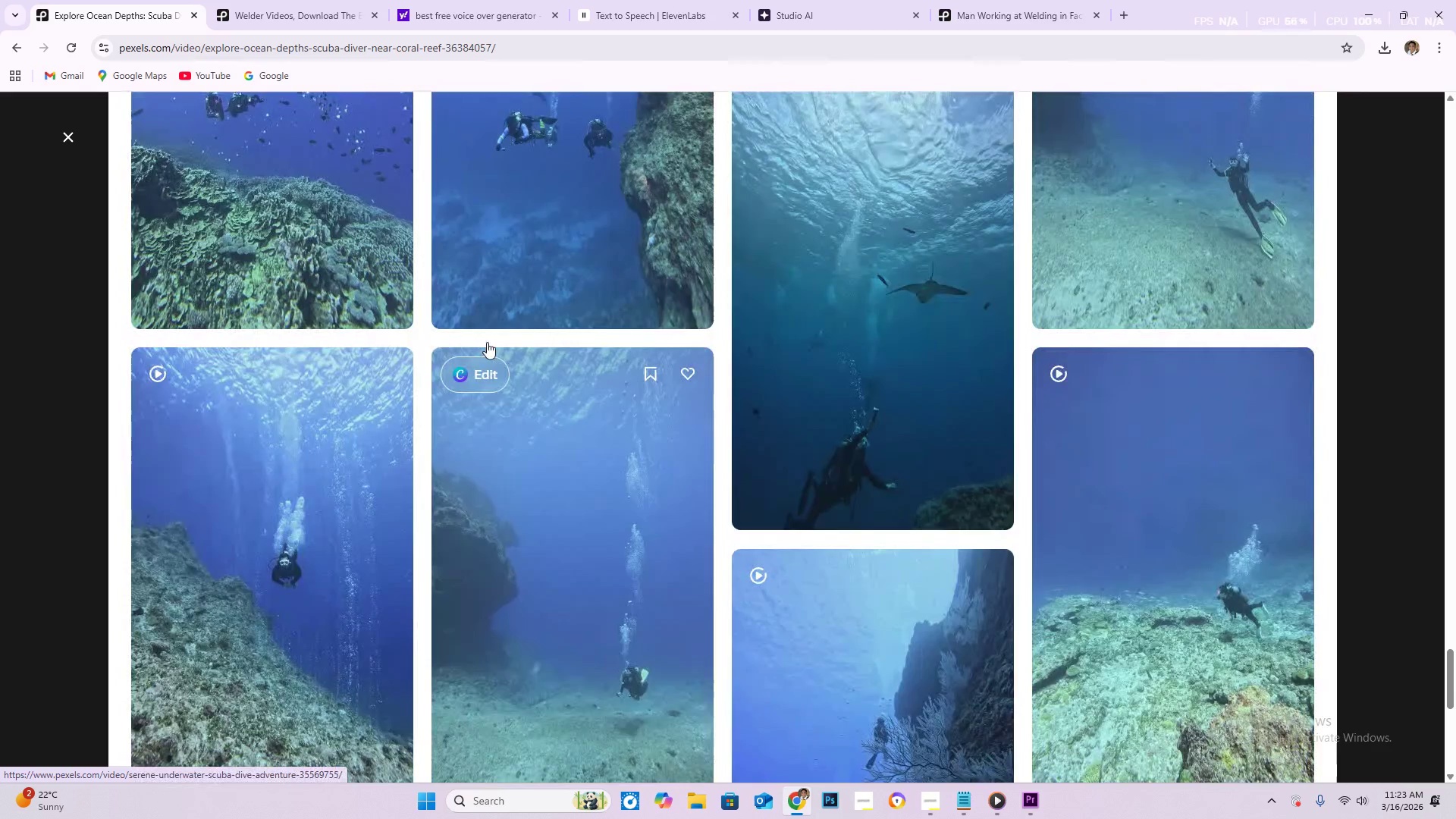 
scroll: coordinate [570, 419], scroll_direction: down, amount: 96.0
 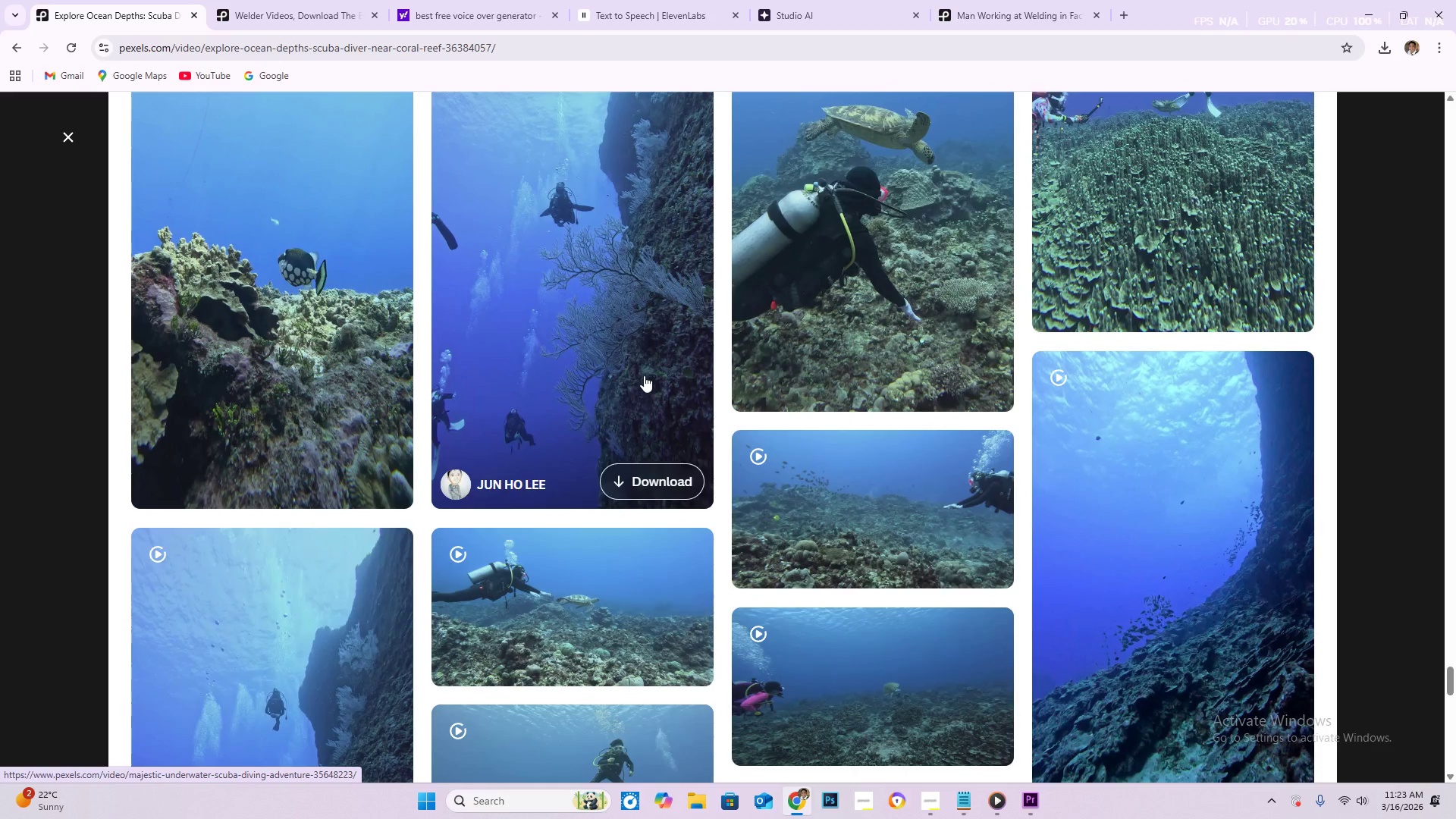 
scroll: coordinate [500, 520], scroll_direction: down, amount: 58.0
 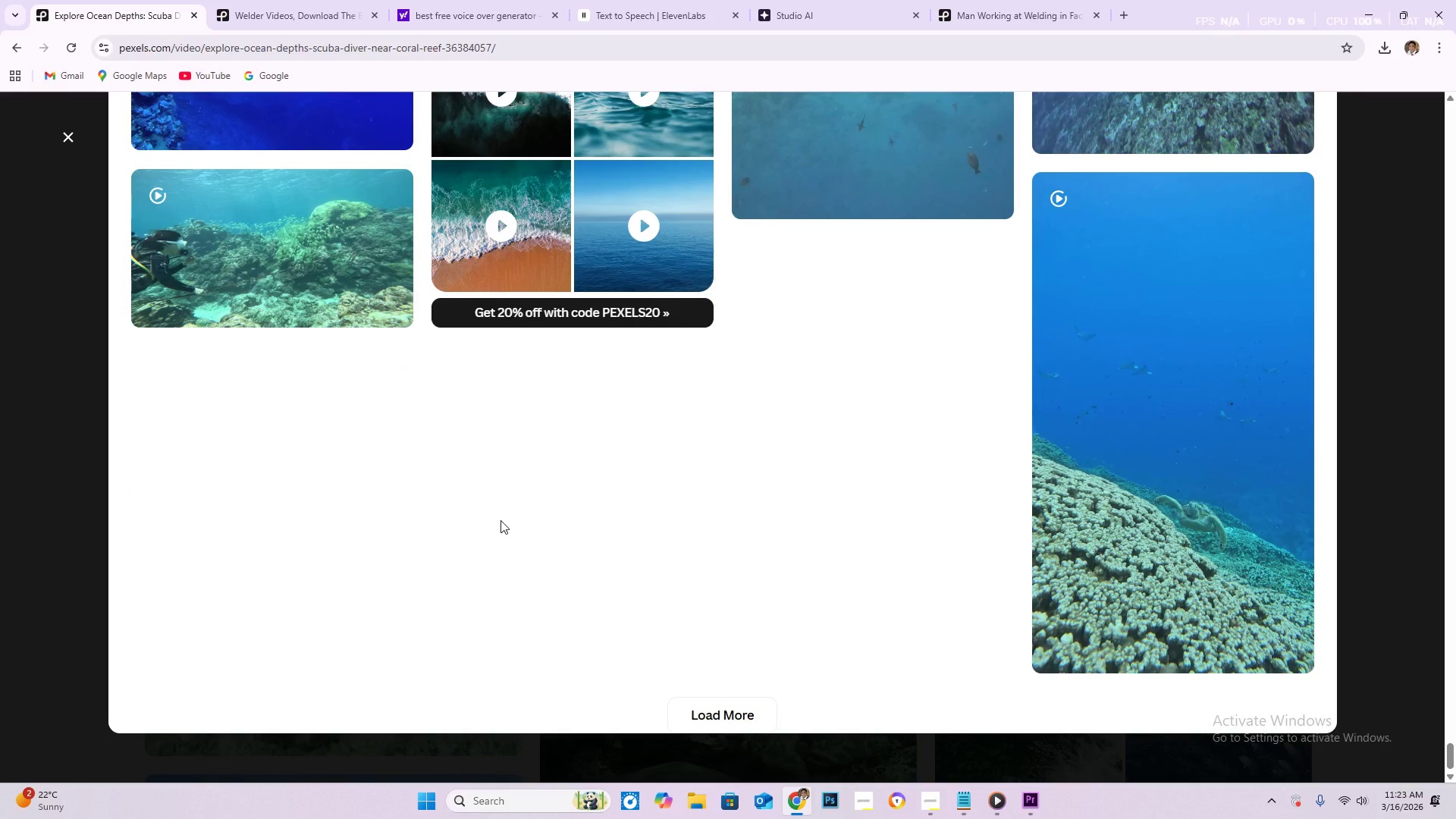 
scroll: coordinate [489, 519], scroll_direction: down, amount: 19.0
 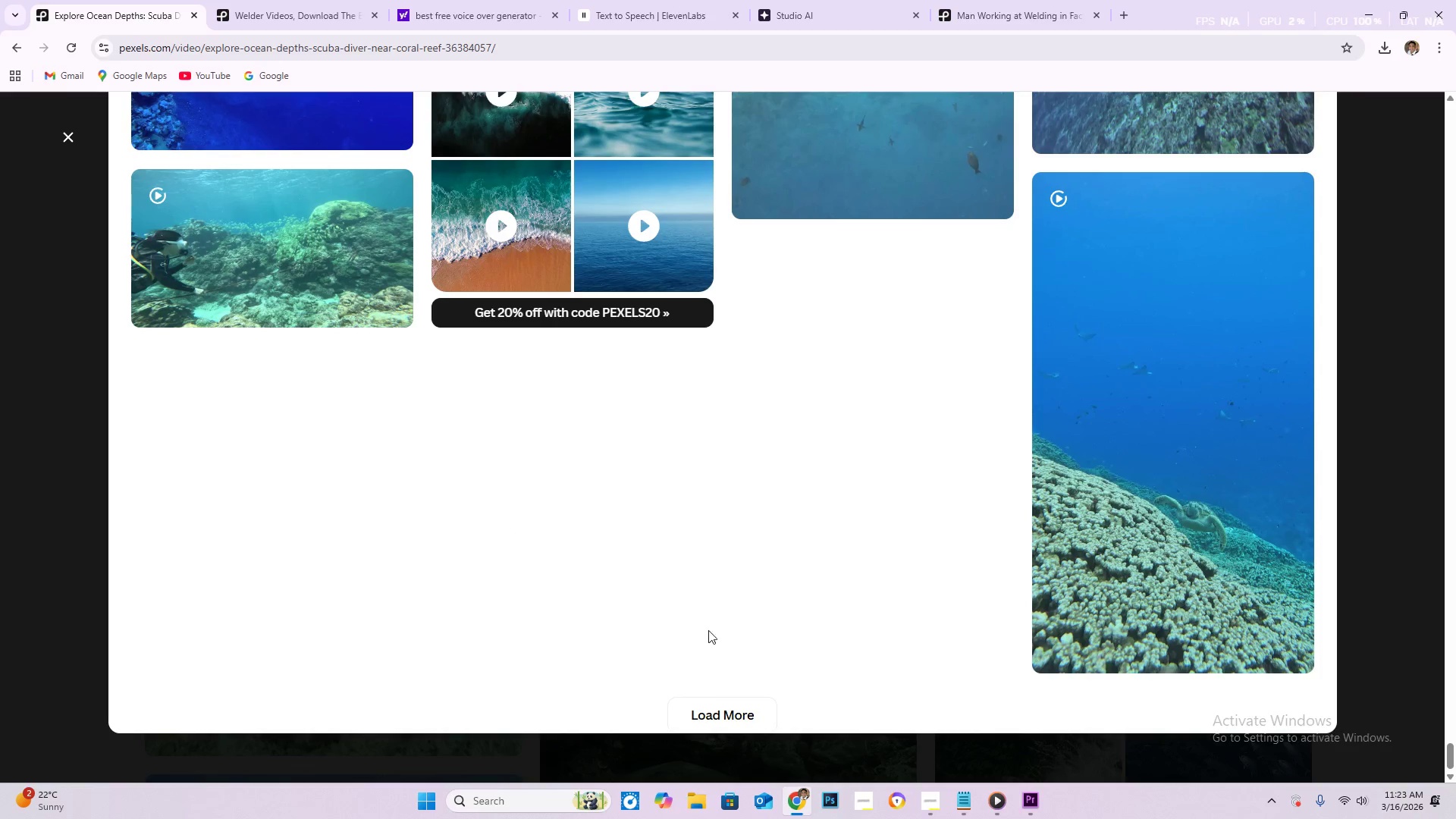 
left_click([731, 711])
 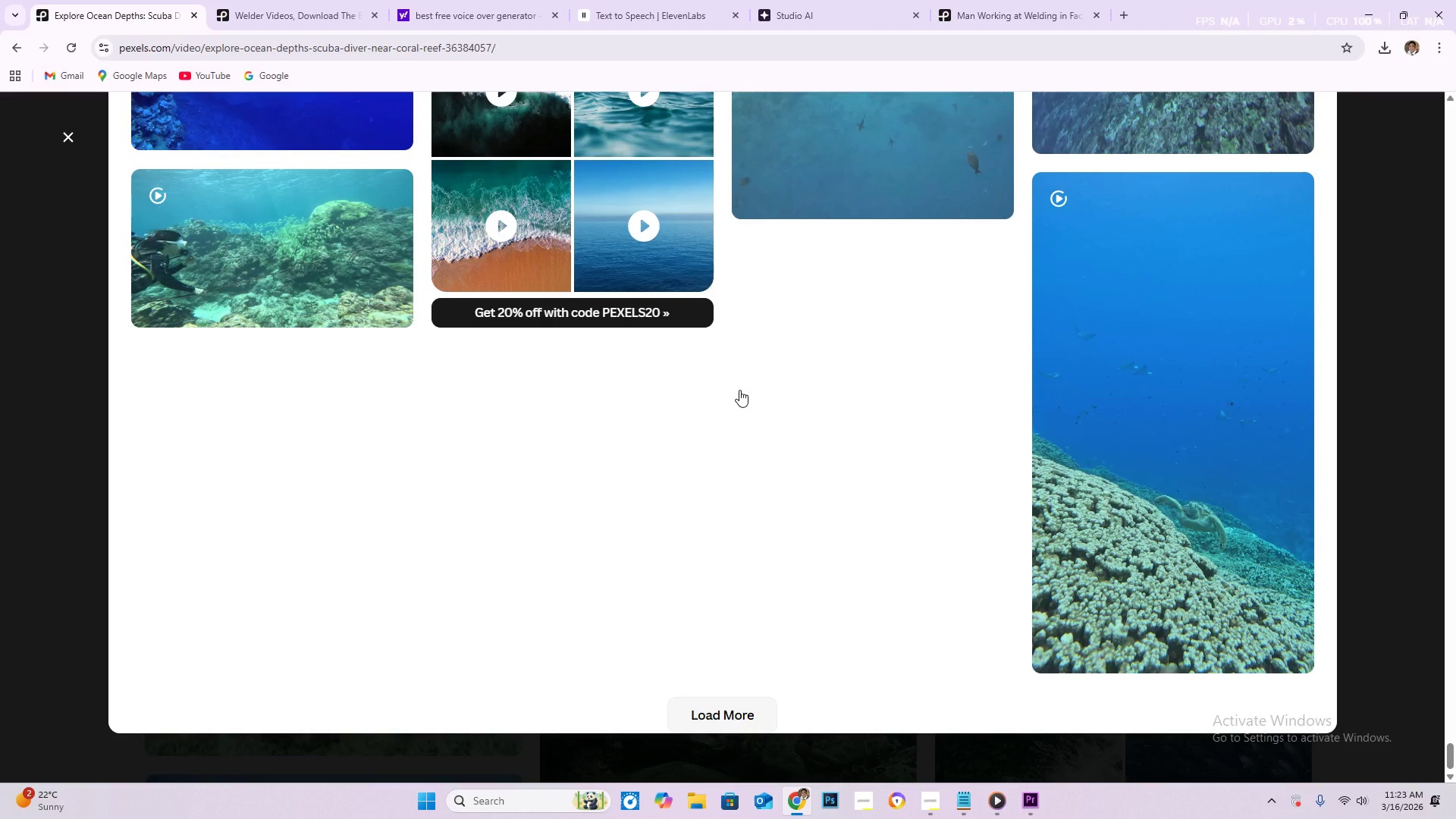 
scroll: coordinate [735, 372], scroll_direction: up, amount: 17.0
 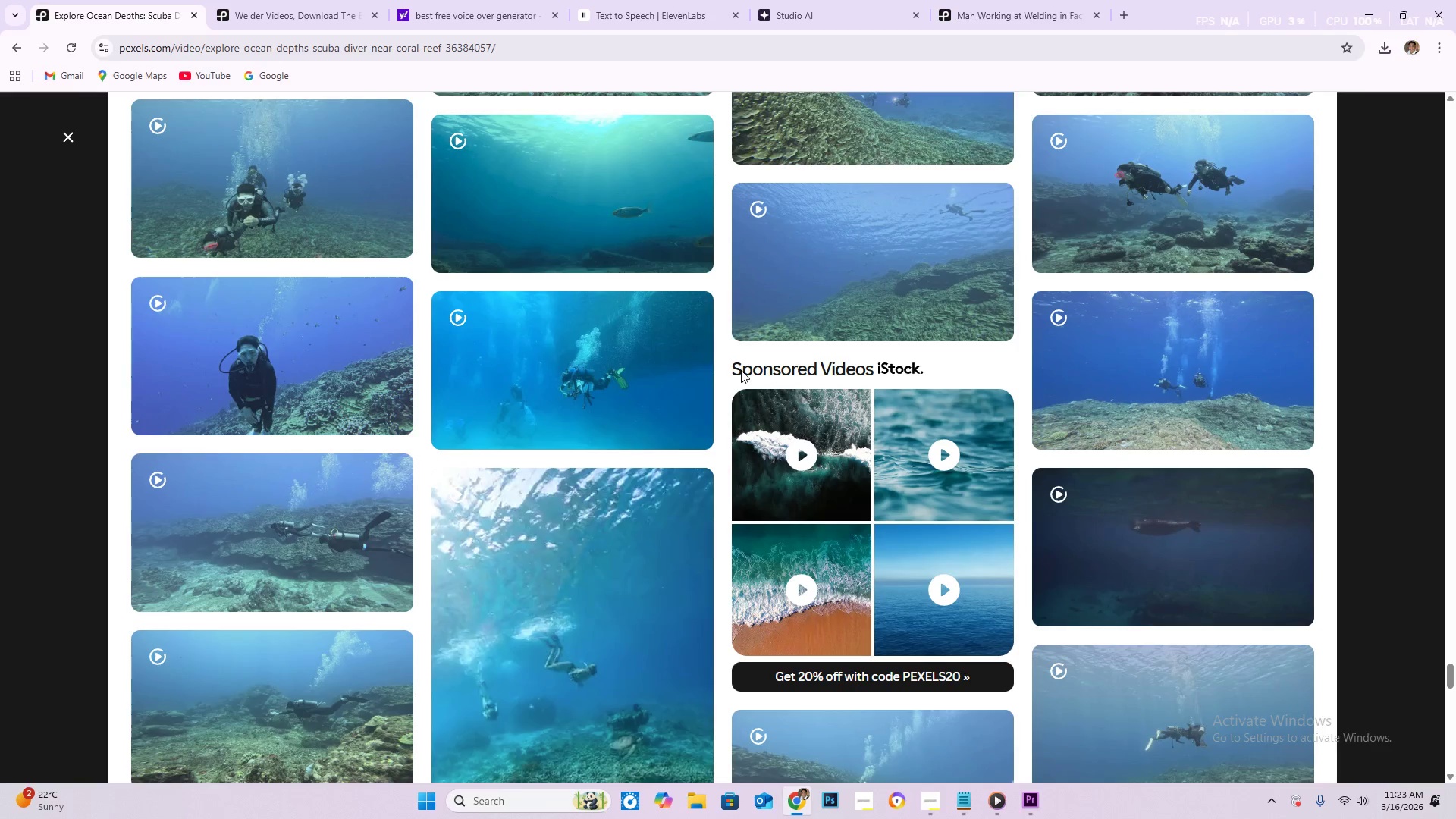 
scroll: coordinate [729, 365], scroll_direction: down, amount: 11.0
 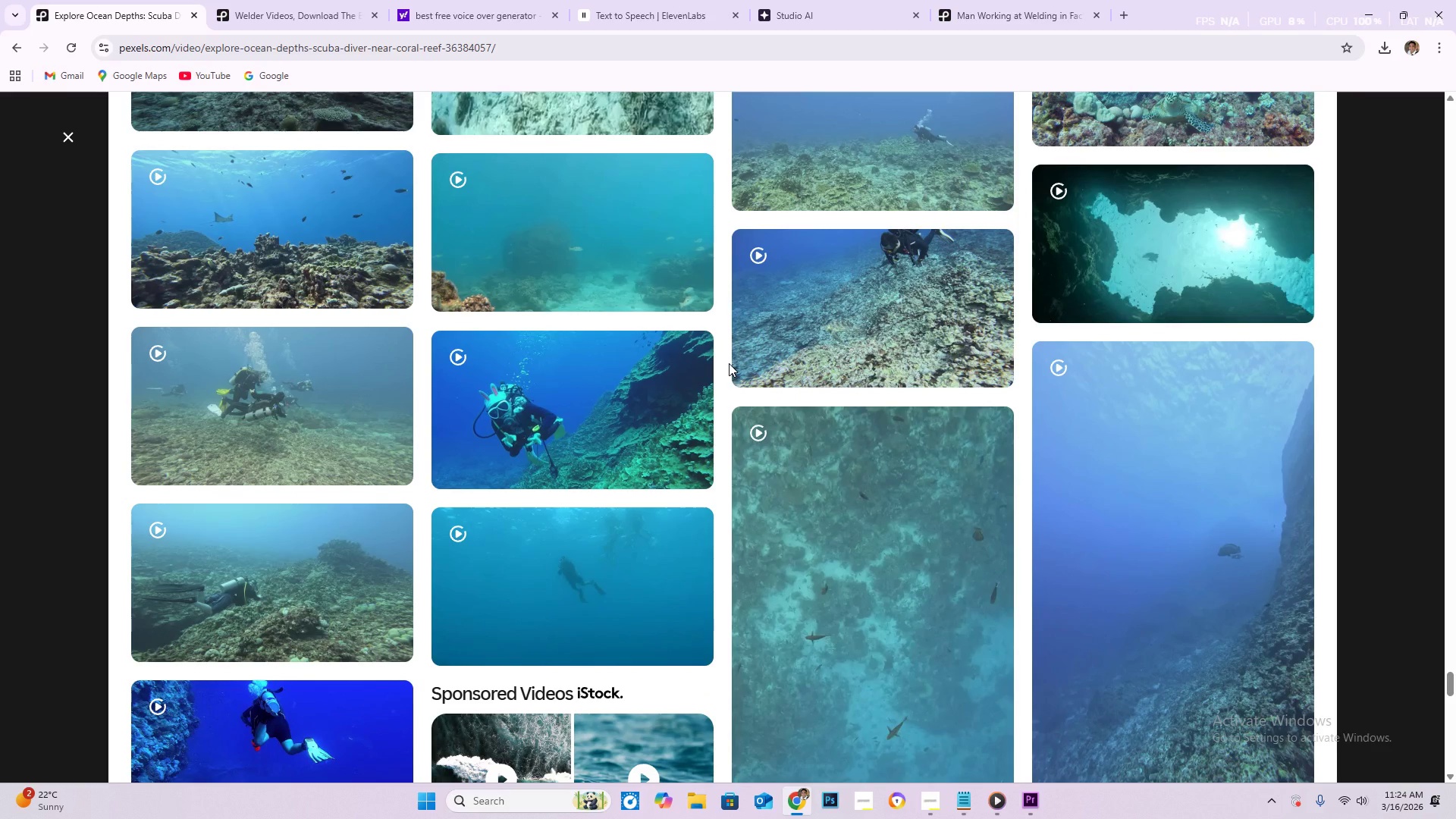 
scroll: coordinate [716, 354], scroll_direction: down, amount: 9.0
 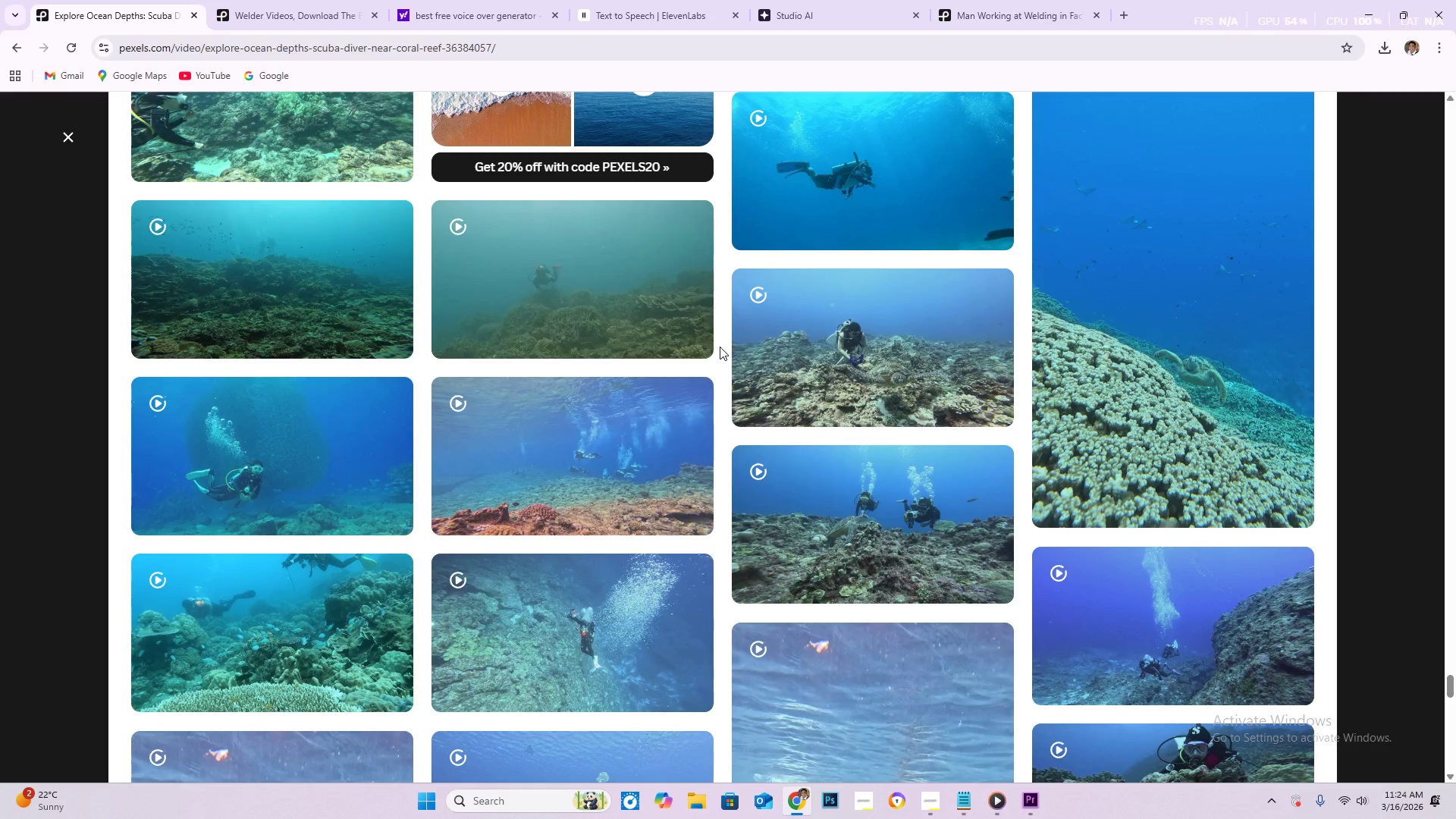 
scroll: coordinate [718, 340], scroll_direction: down, amount: 22.0
 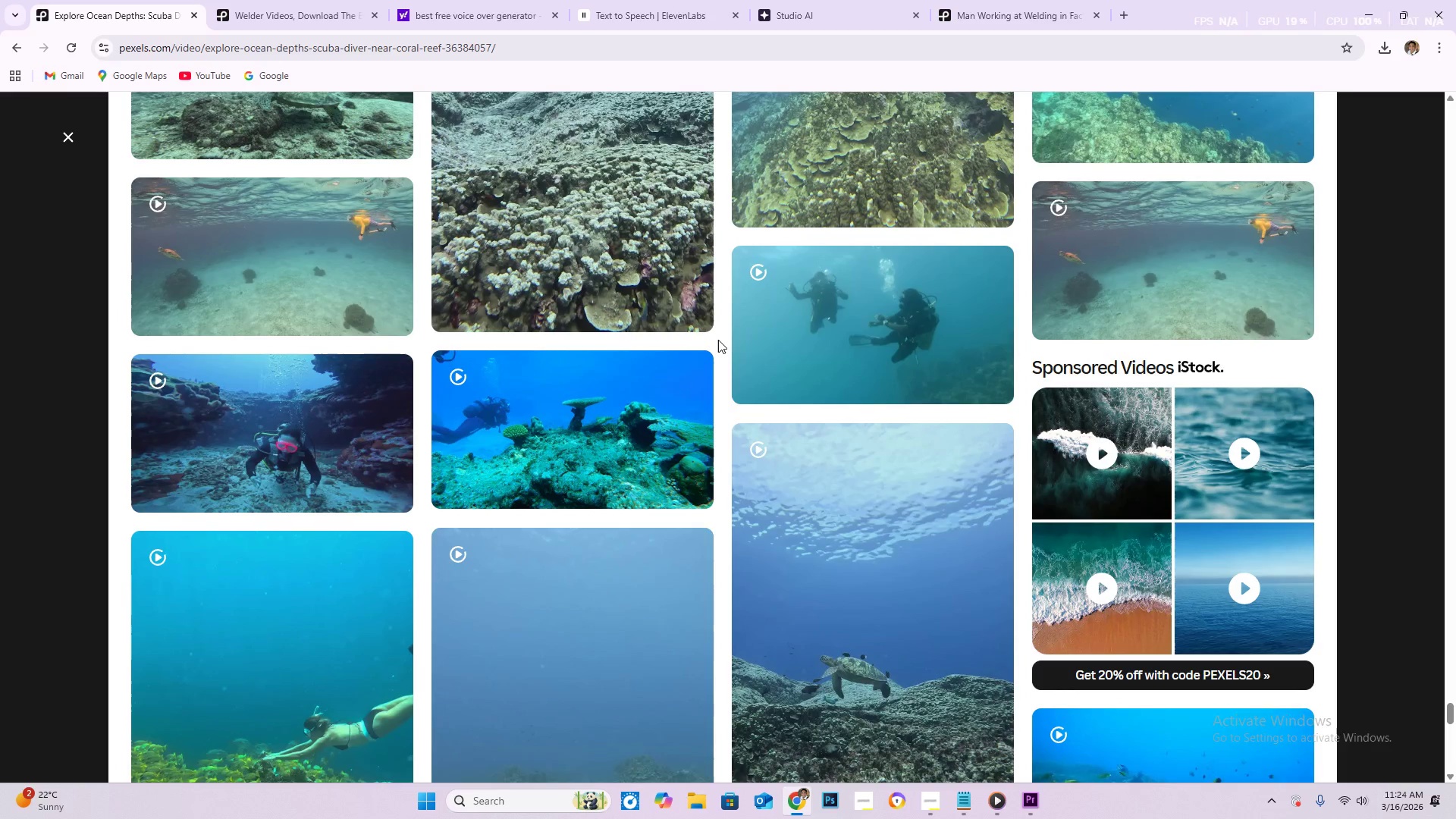 
scroll: coordinate [722, 346], scroll_direction: down, amount: 32.0
 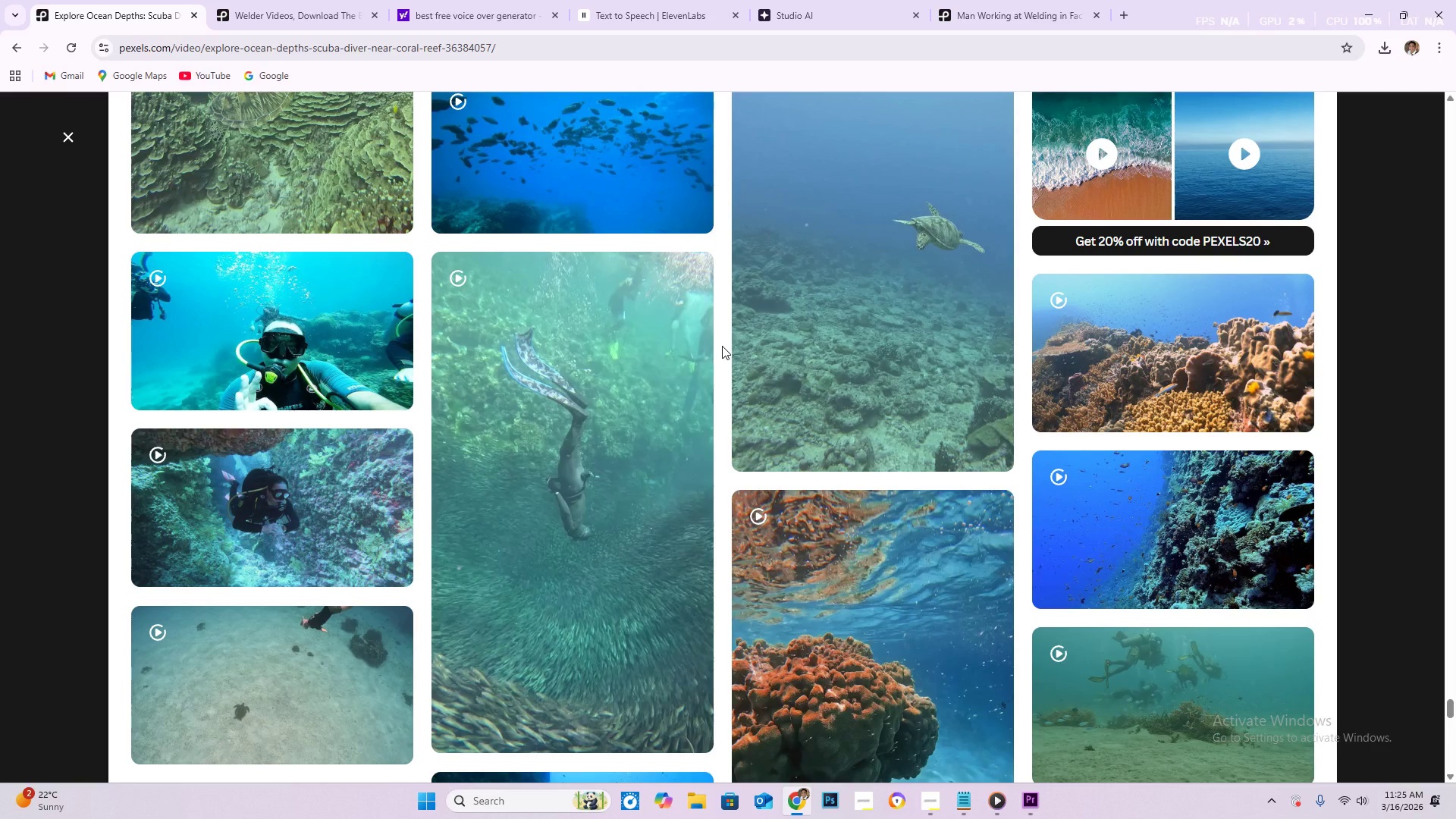 
wait(80.58)
 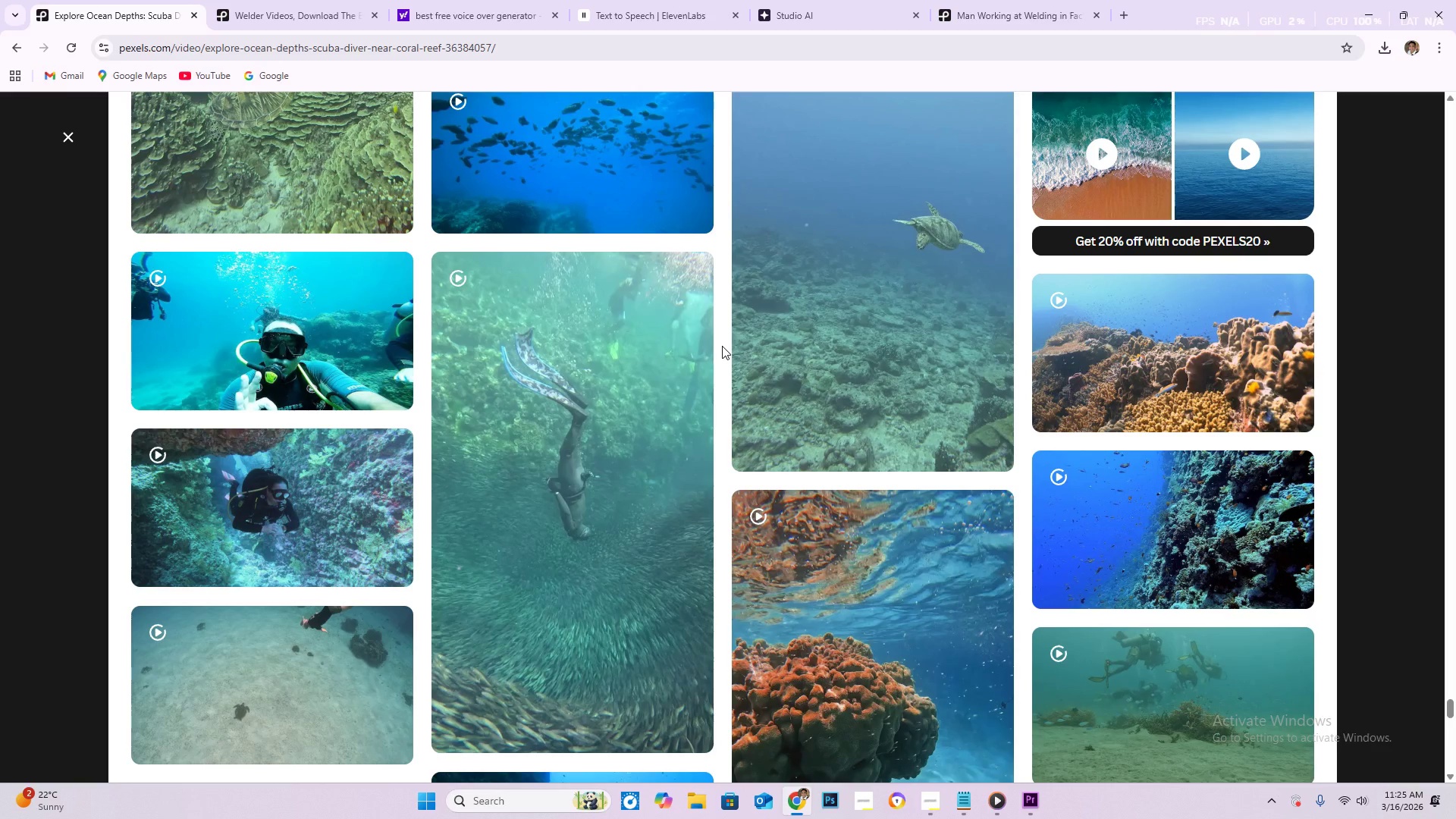 
scroll: coordinate [744, 474], scroll_direction: down, amount: 23.0
 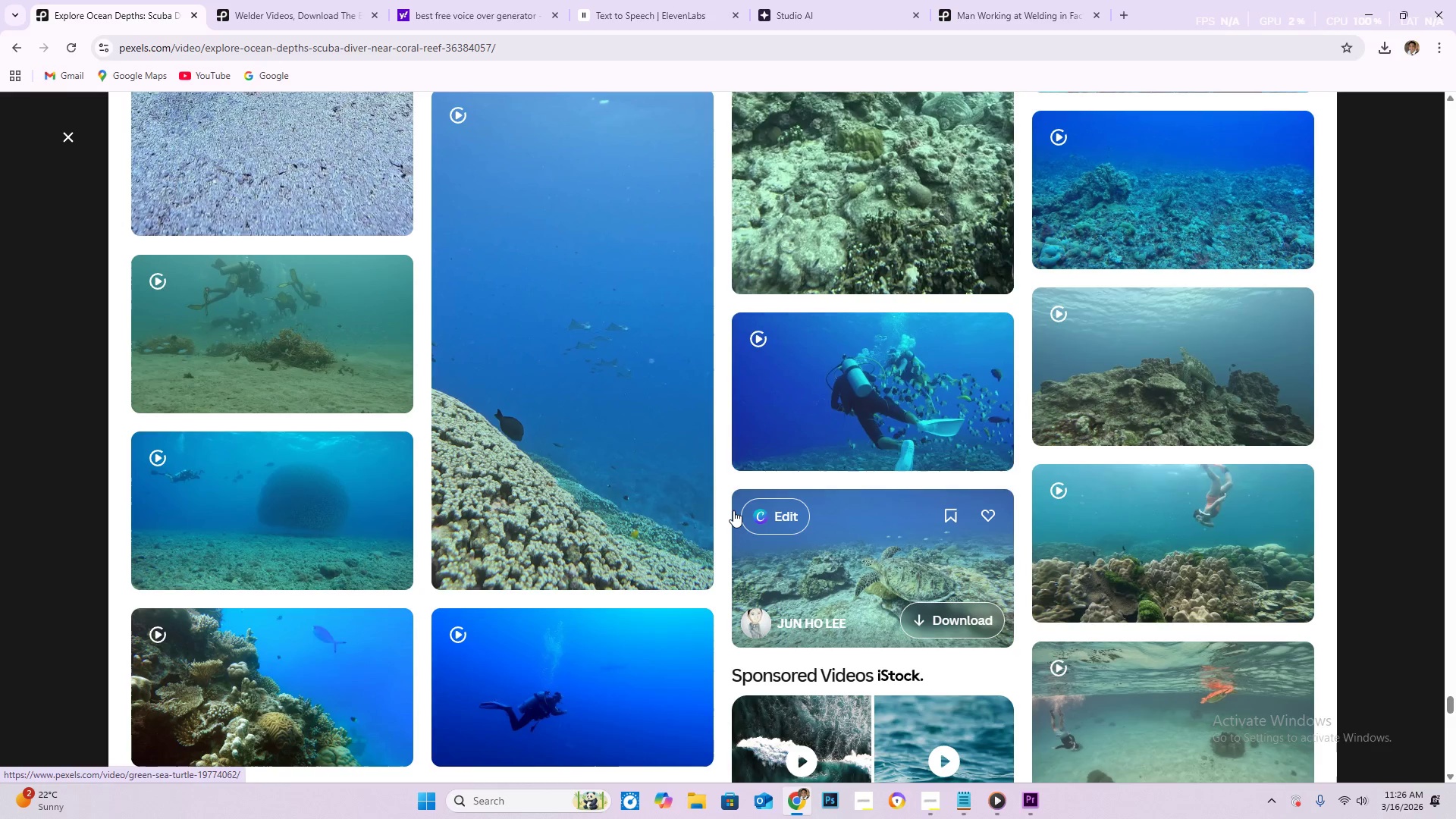 
wait(48.88)
 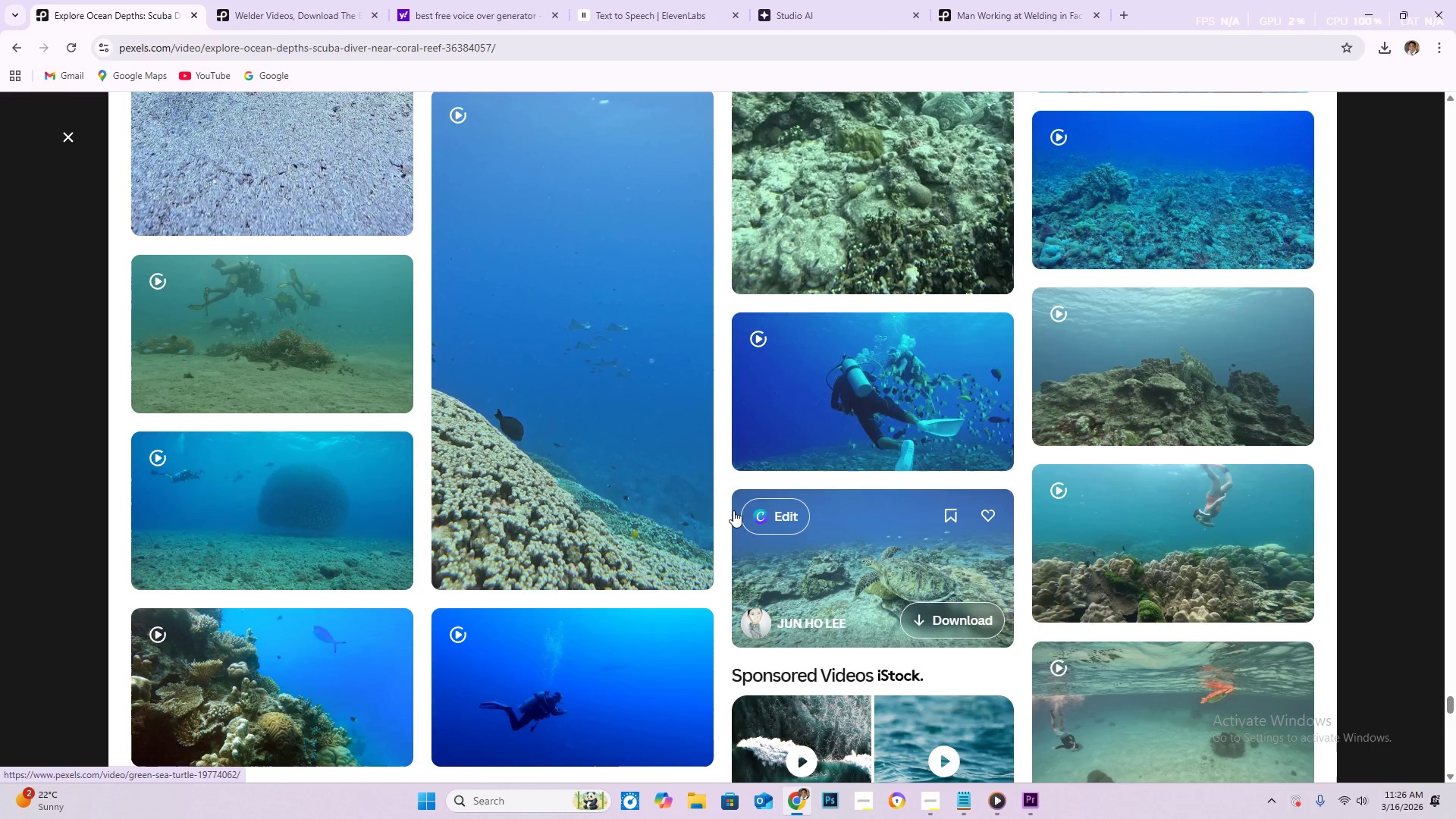 
scroll: coordinate [730, 510], scroll_direction: down, amount: 18.0
 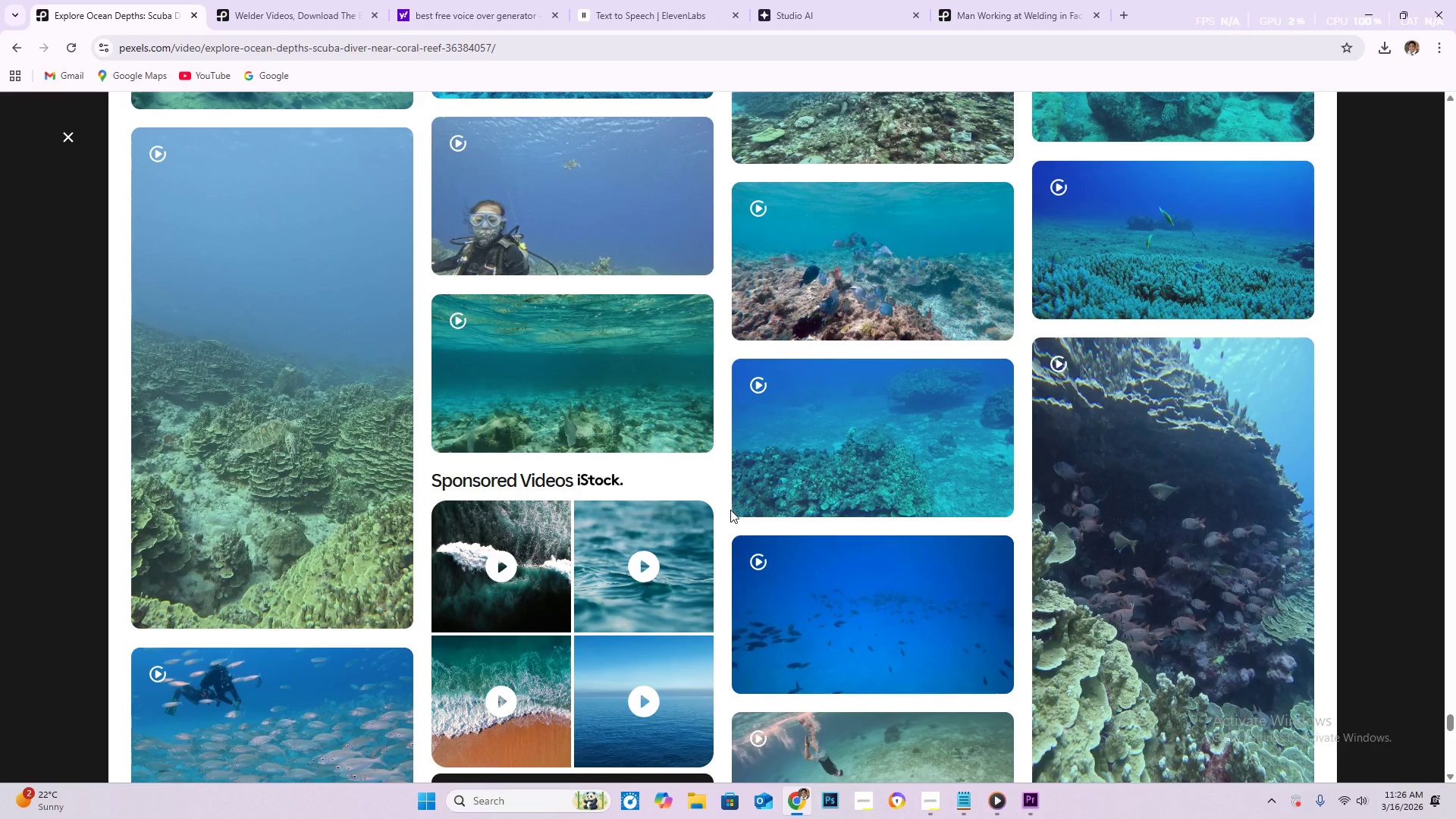 
scroll: coordinate [730, 510], scroll_direction: down, amount: 25.0
 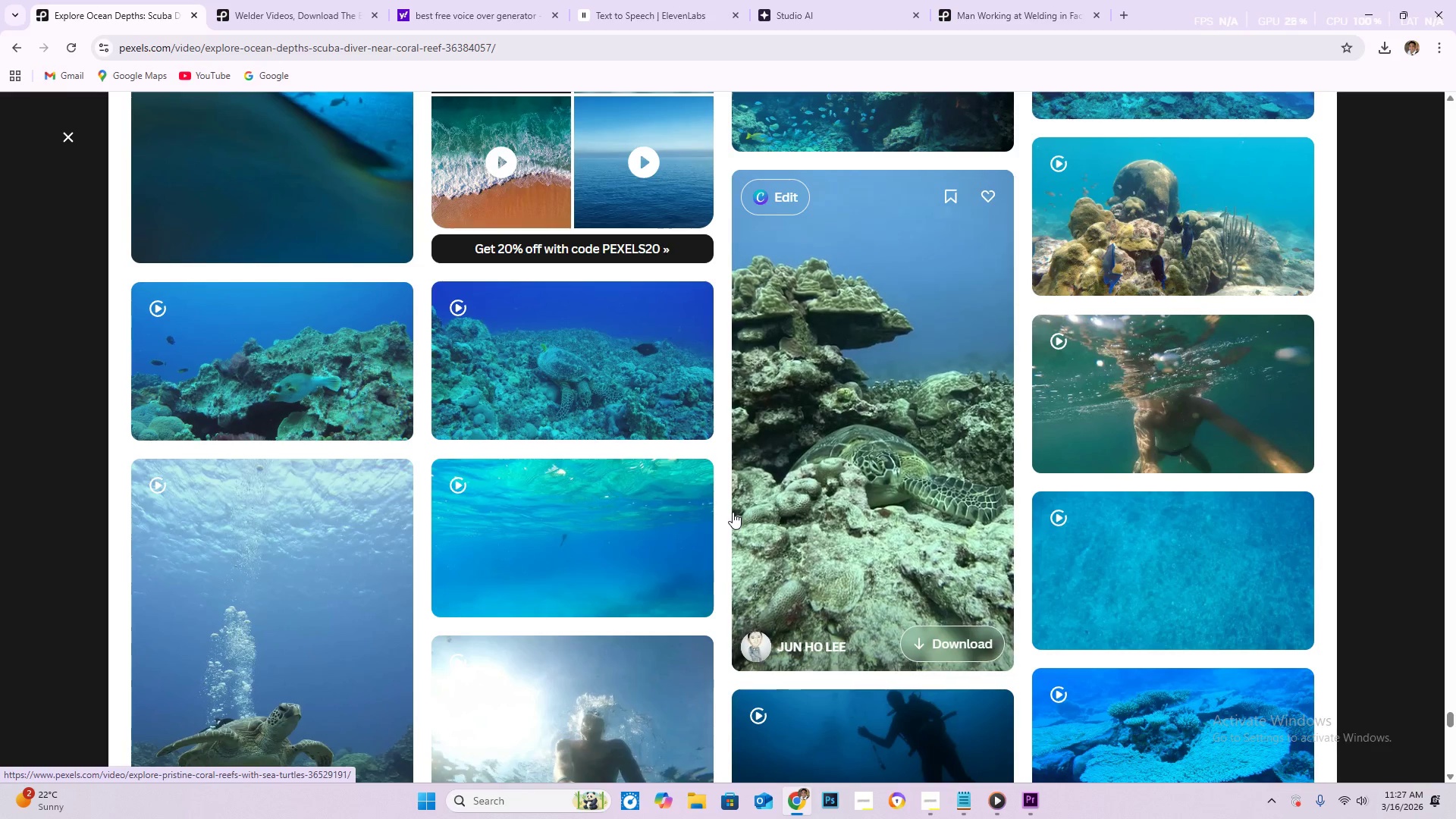 
wait(9.48)
 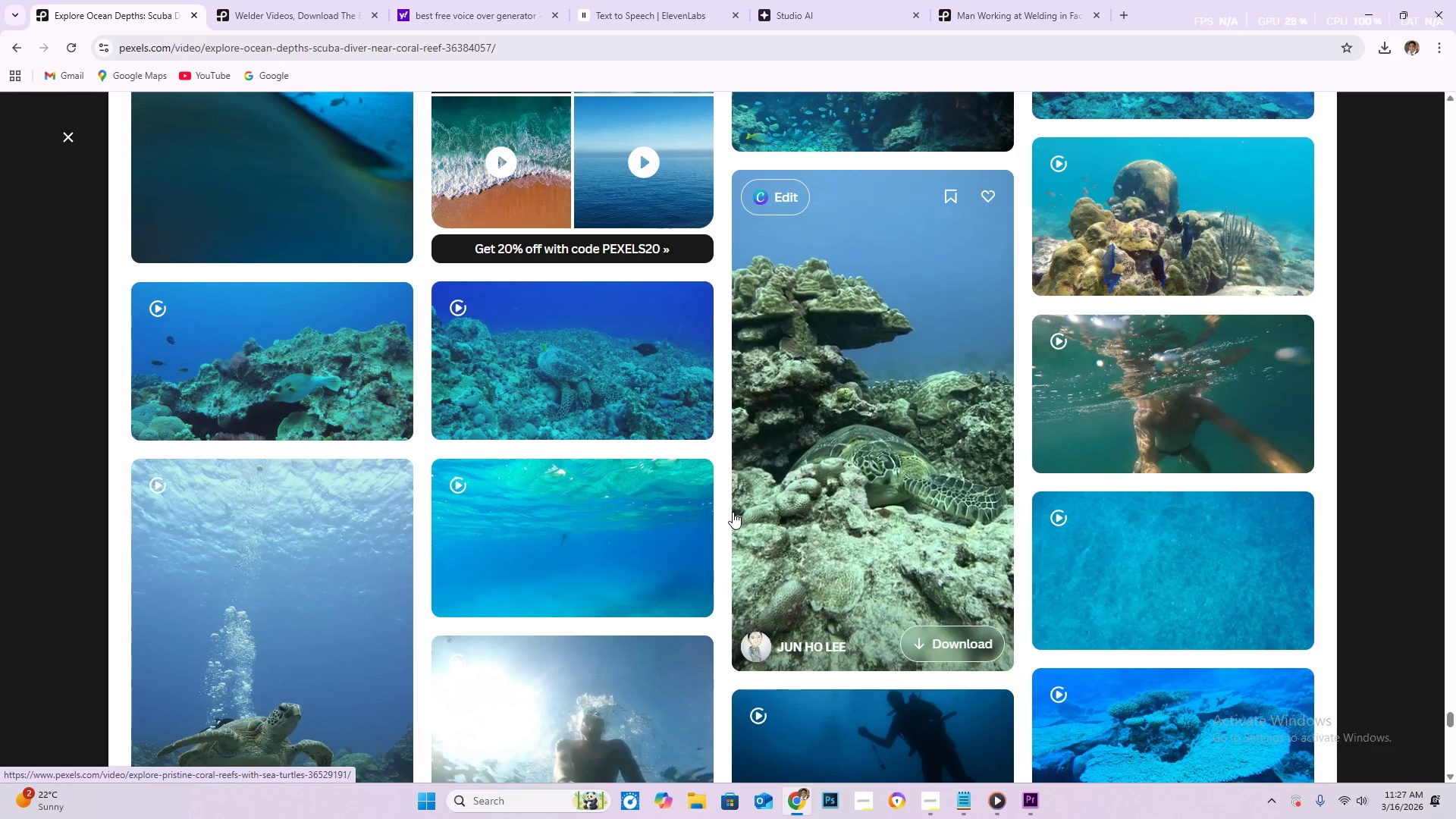 
scroll: coordinate [598, 511], scroll_direction: down, amount: 39.0
 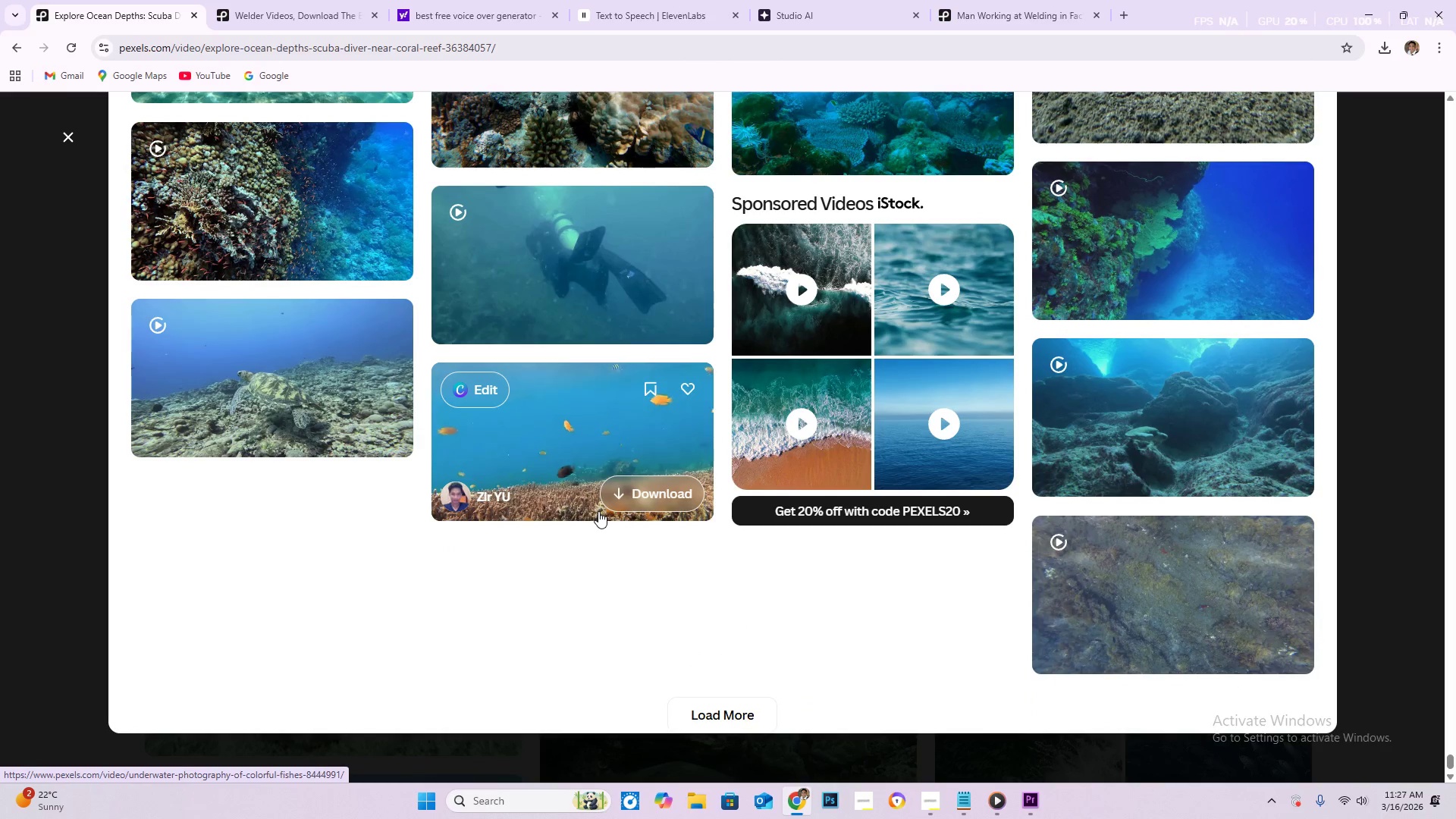 
scroll: coordinate [744, 446], scroll_direction: down, amount: 13.0
 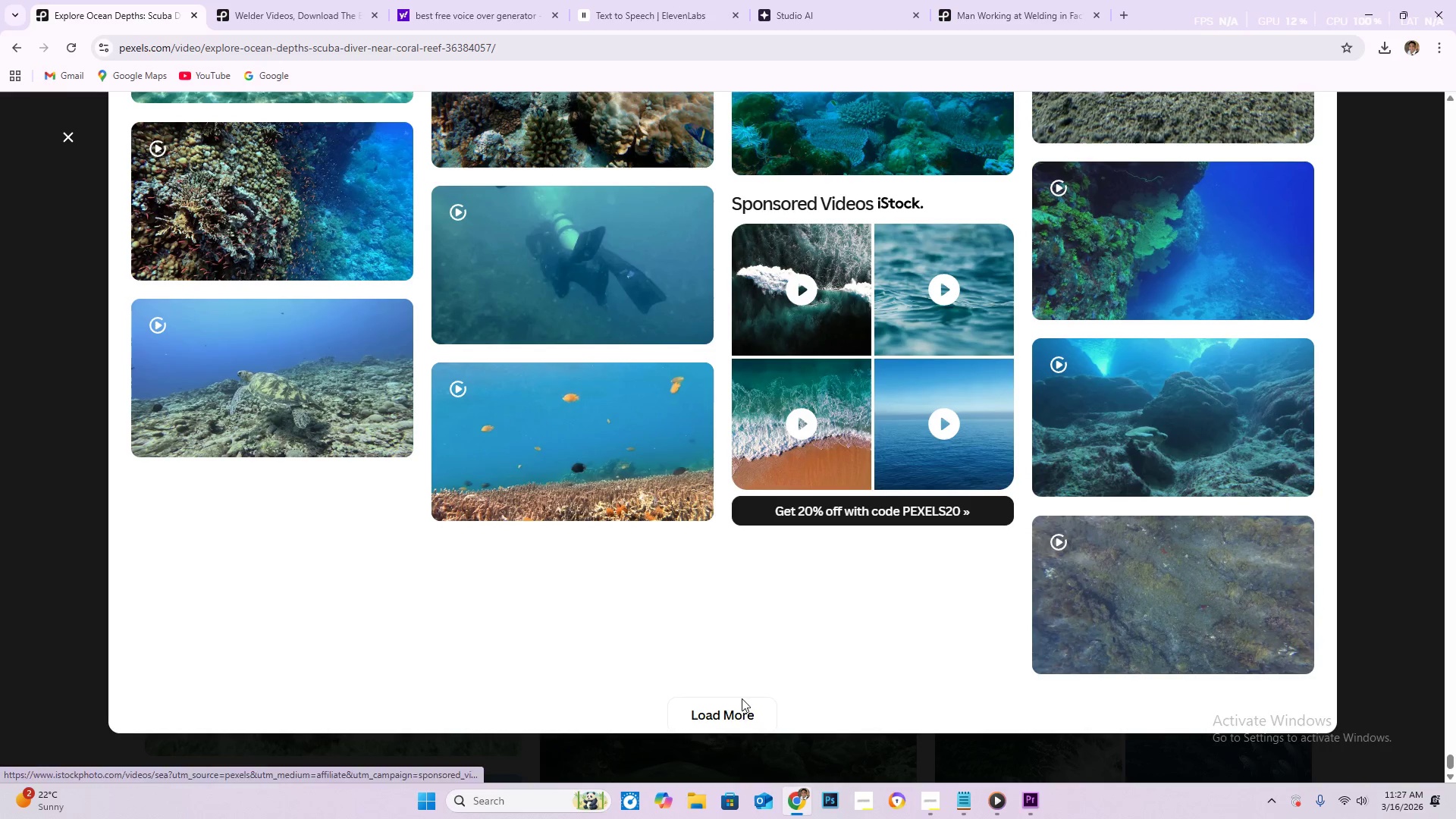 
left_click([742, 708])
 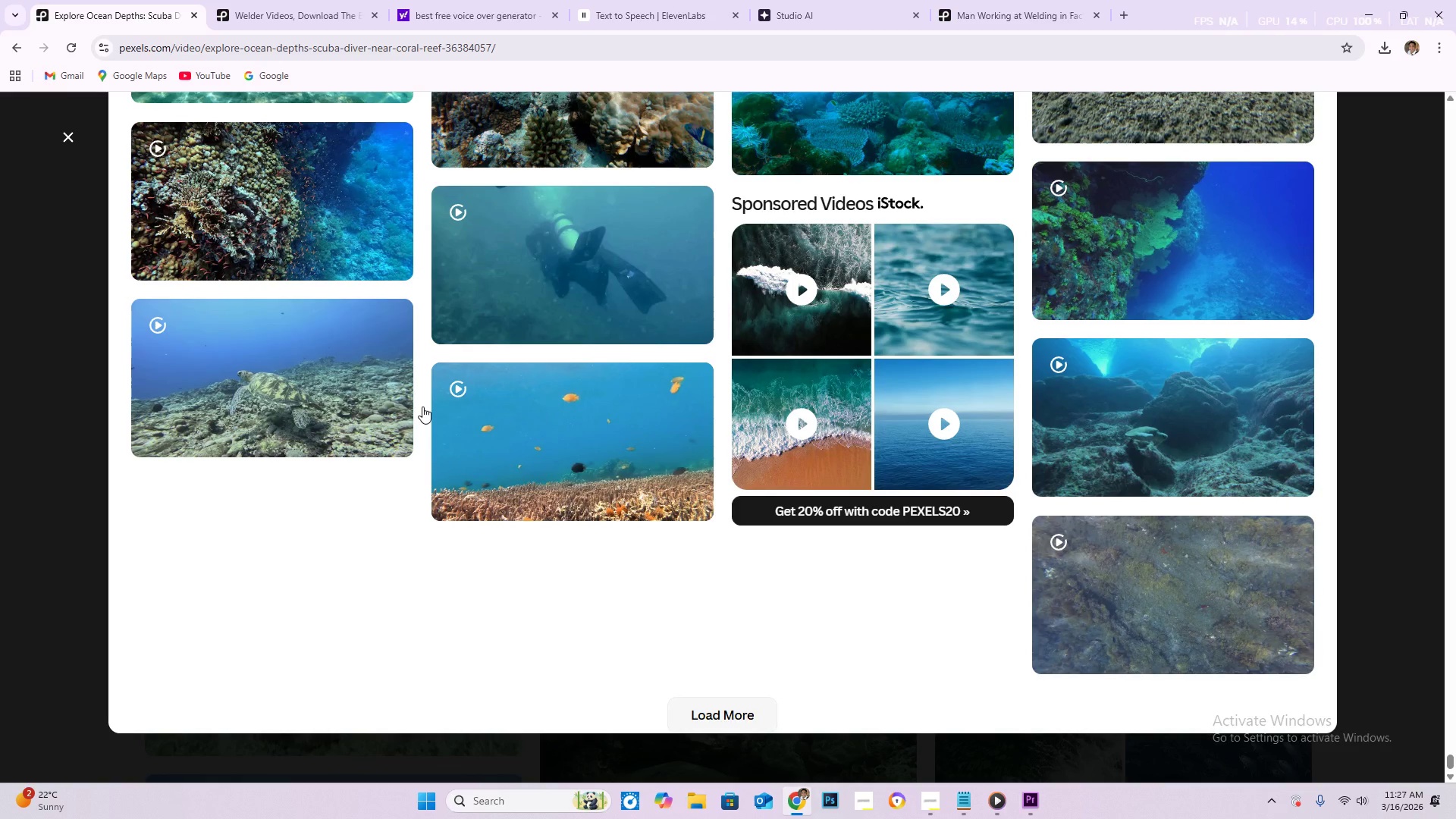 
scroll: coordinate [421, 409], scroll_direction: down, amount: 16.0
 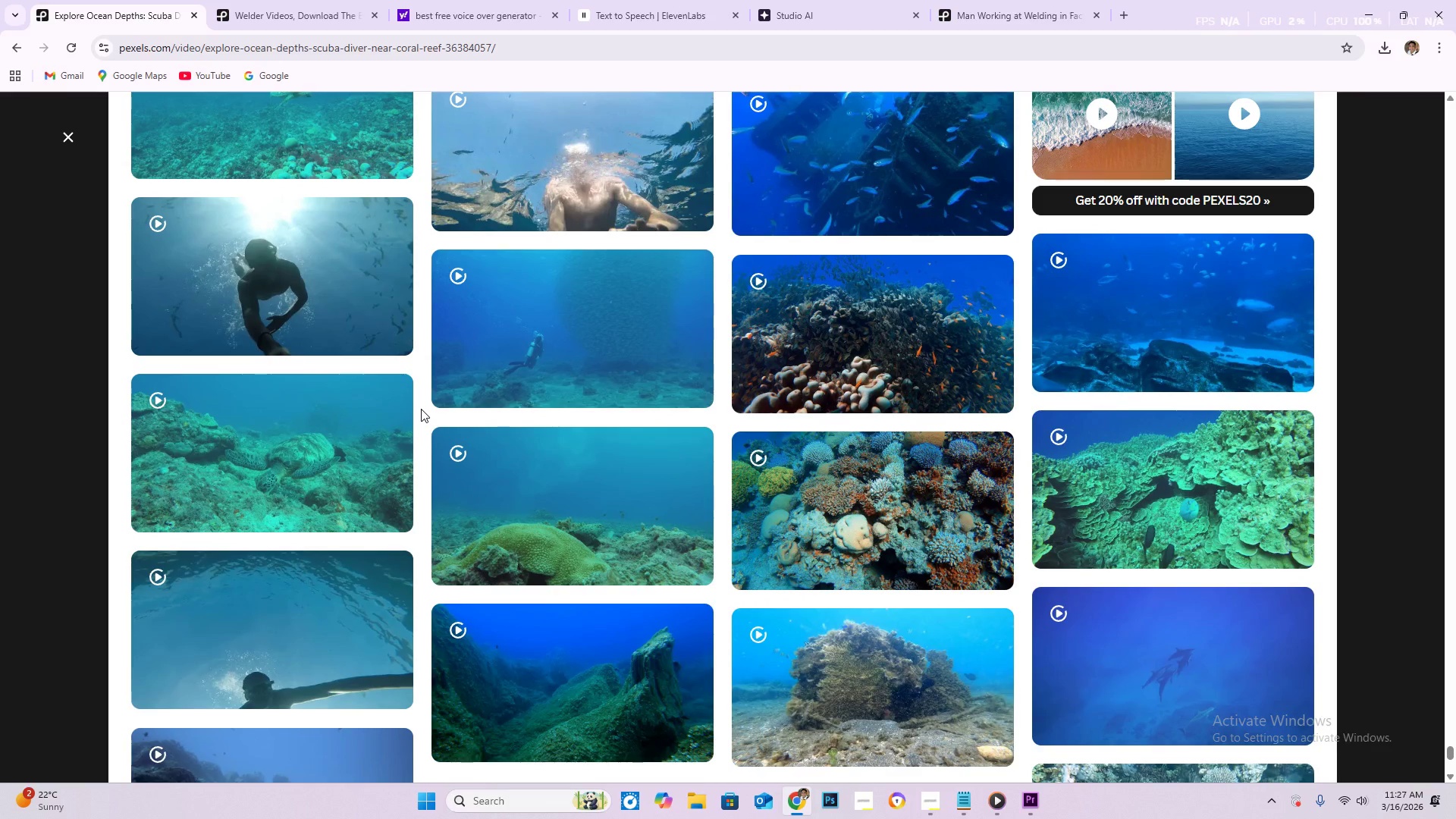 
scroll: coordinate [414, 406], scroll_direction: down, amount: 10.0
 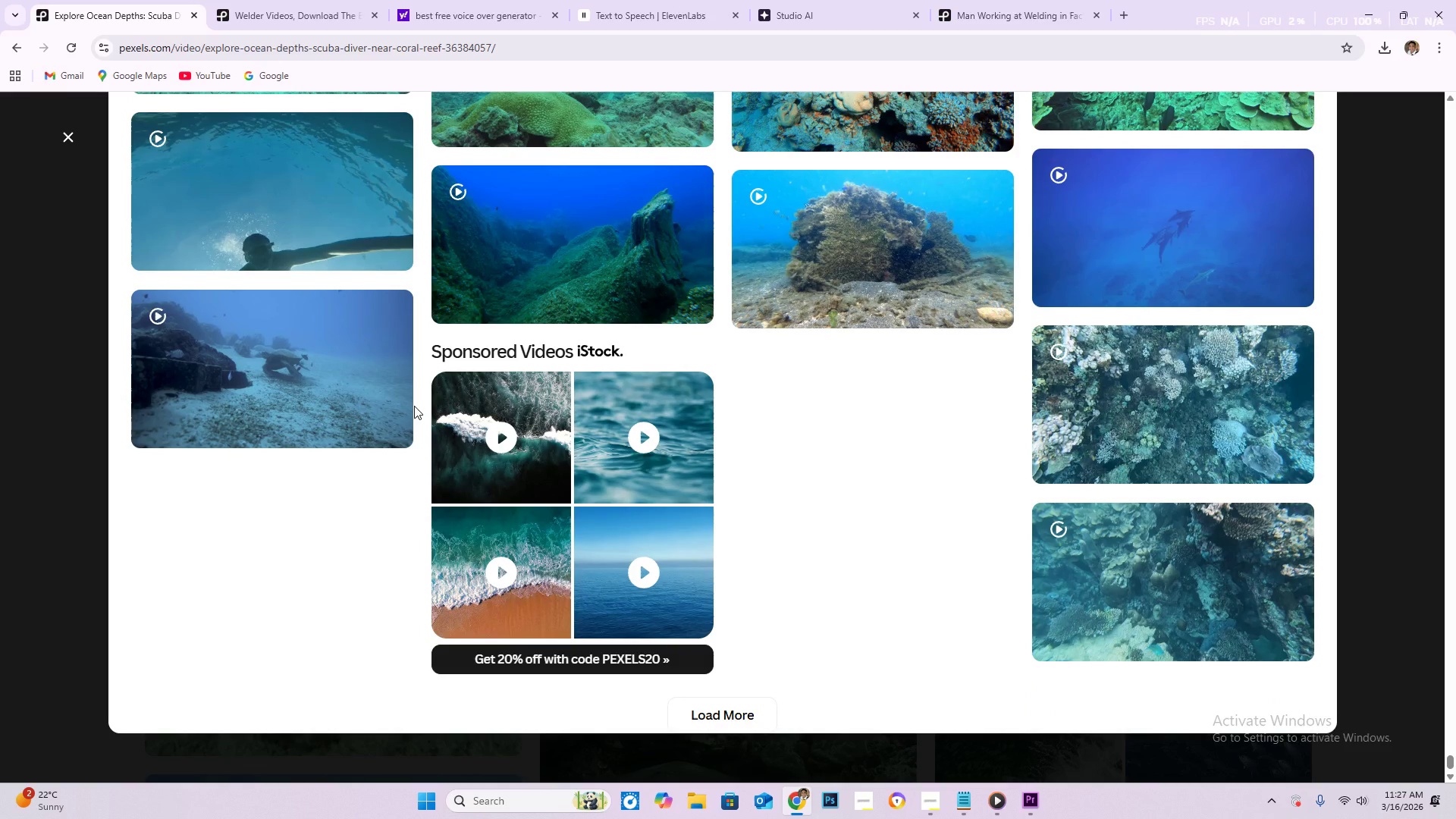 
scroll: coordinate [400, 408], scroll_direction: down, amount: 8.0
 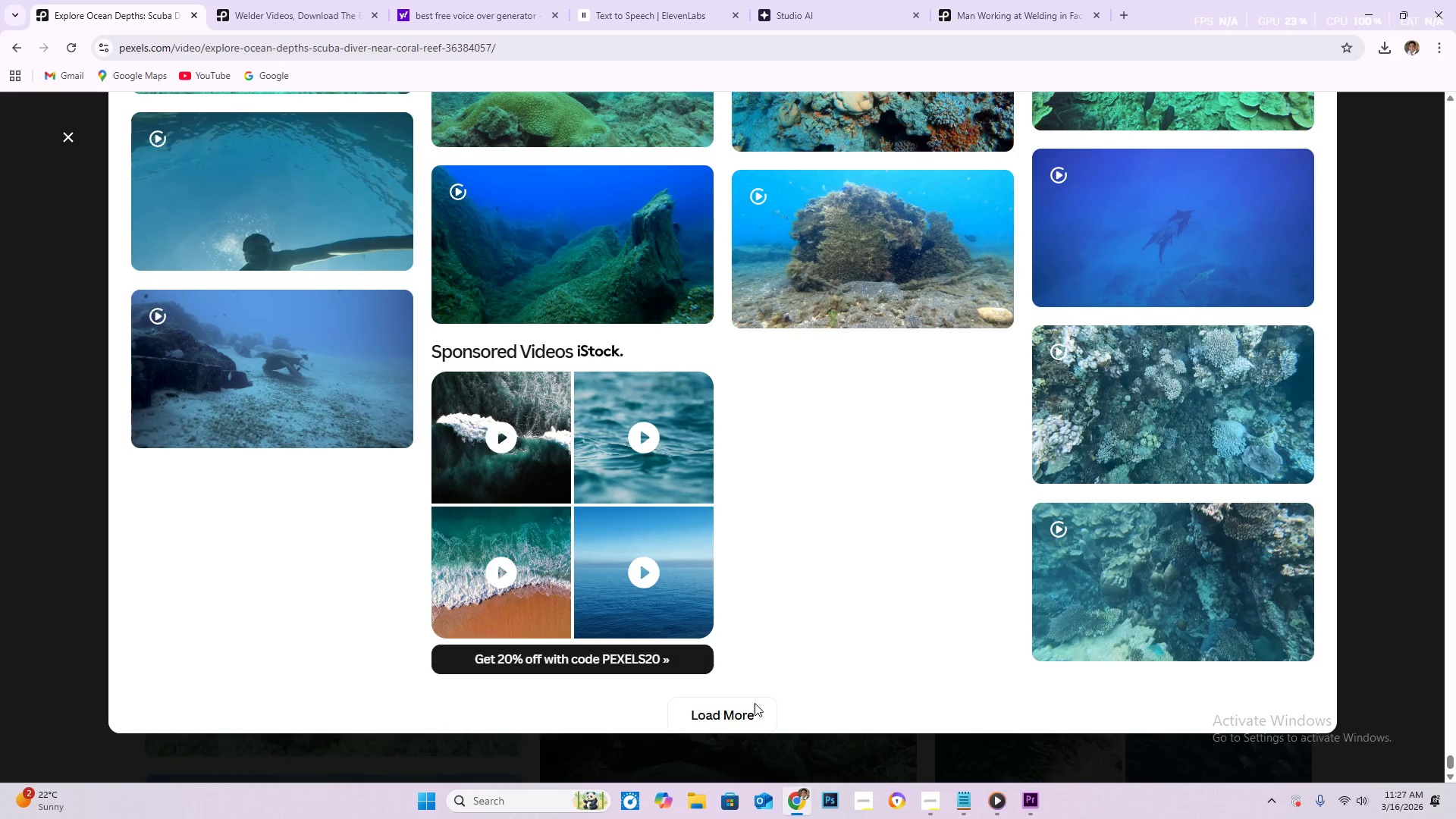 
left_click([754, 713])
 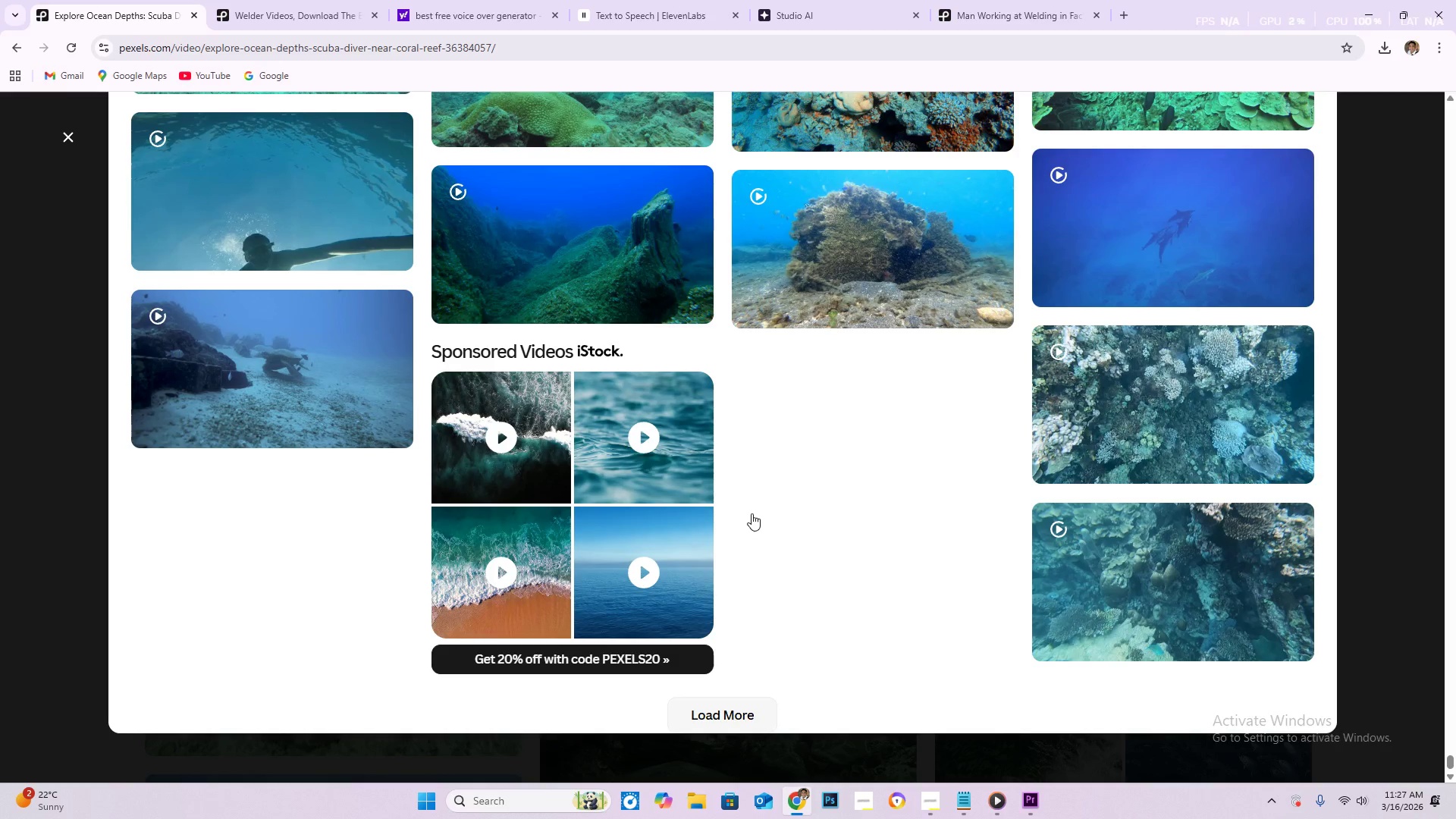 
scroll: coordinate [743, 519], scroll_direction: down, amount: 9.0
 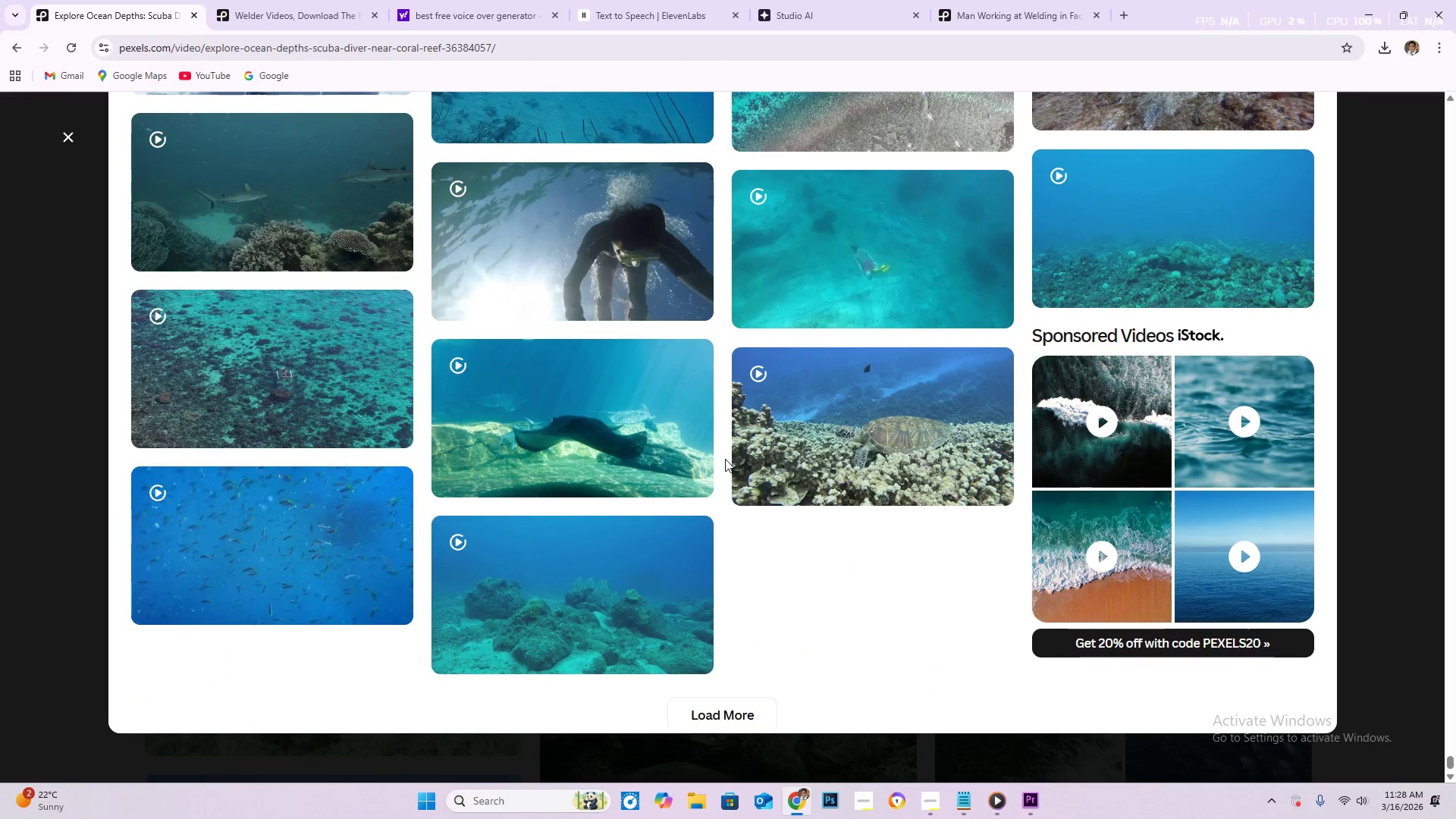 
scroll: coordinate [693, 476], scroll_direction: down, amount: 6.0
 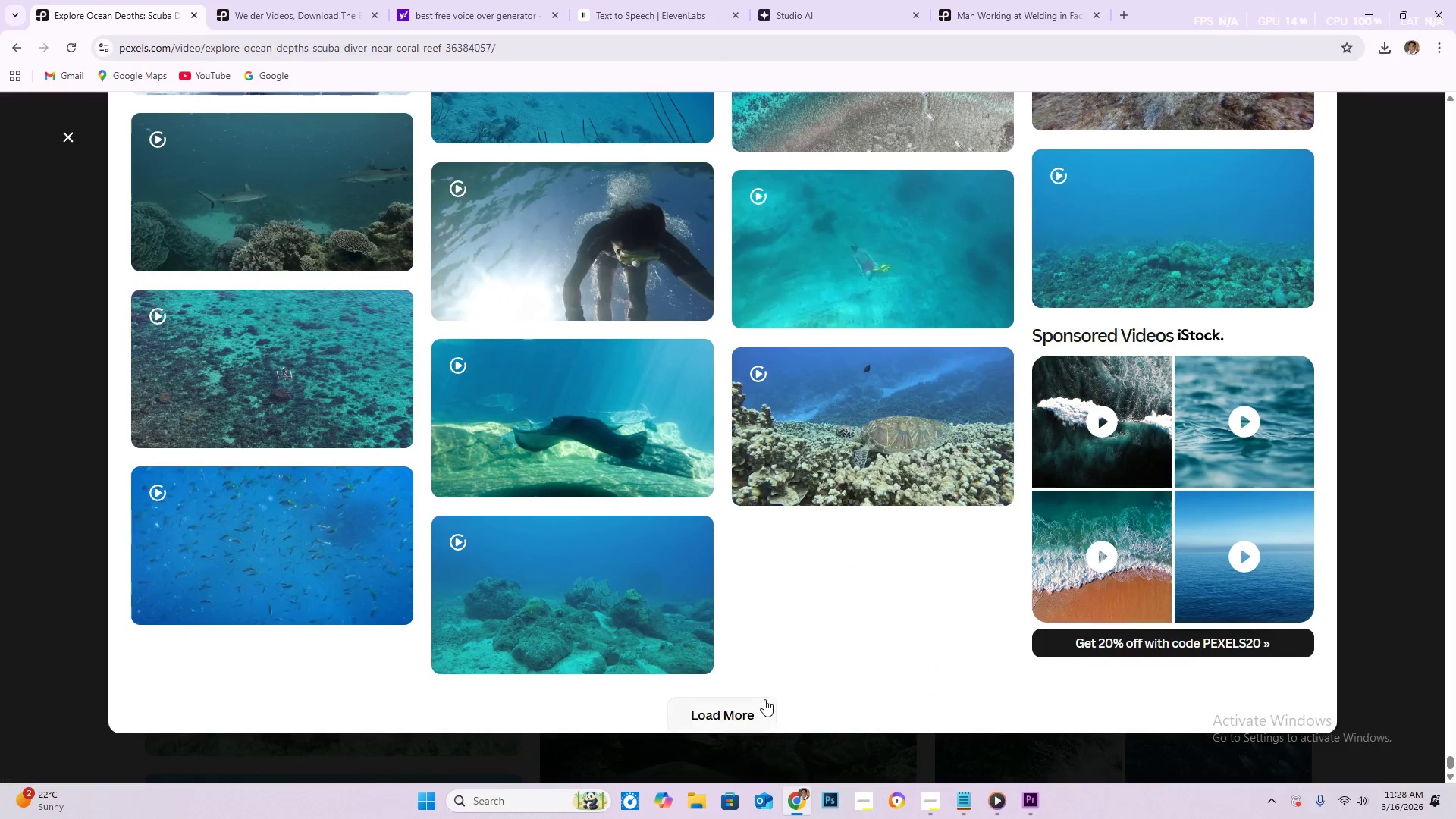 
left_click([760, 699])
 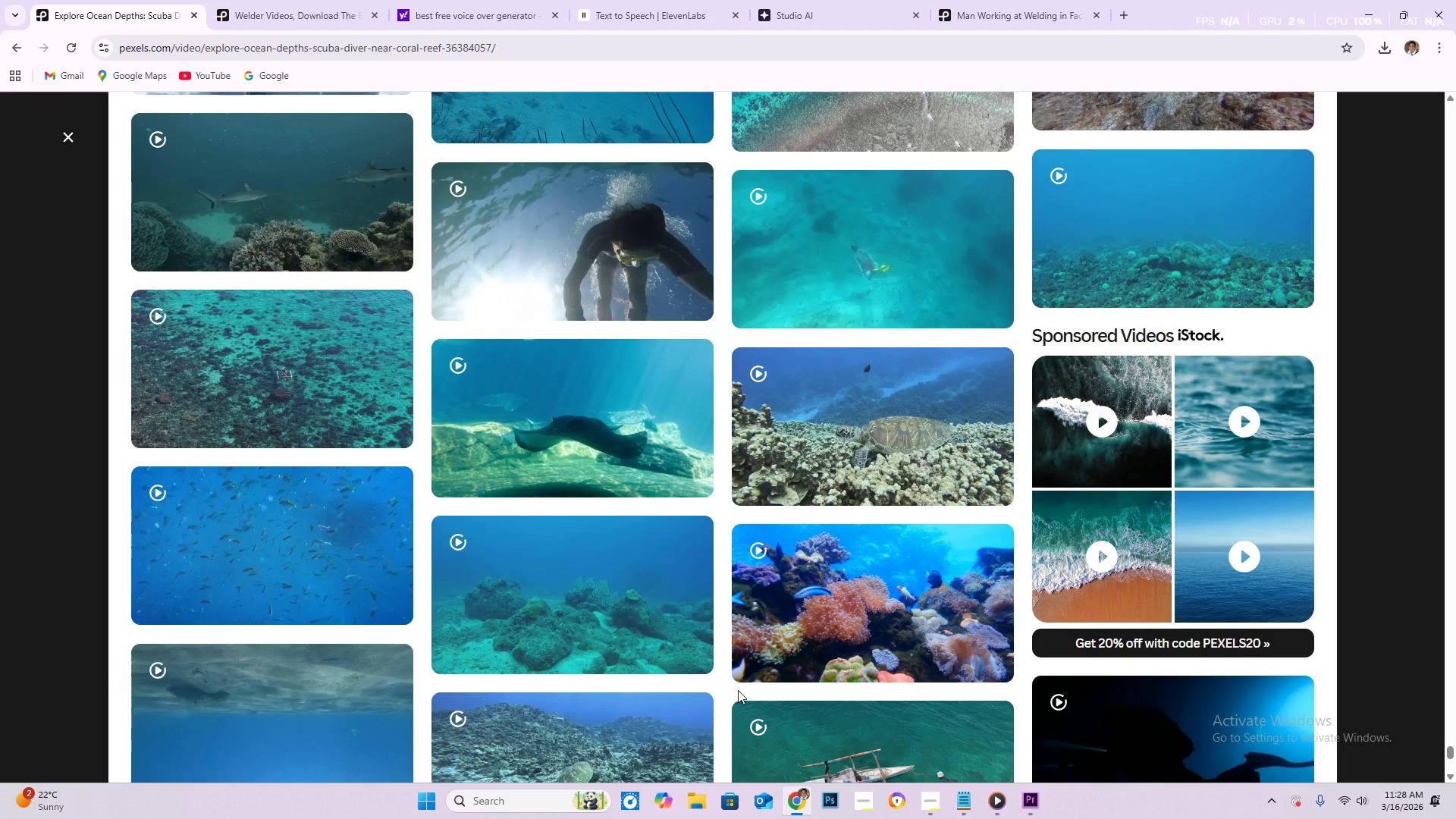 
wait(7.38)
 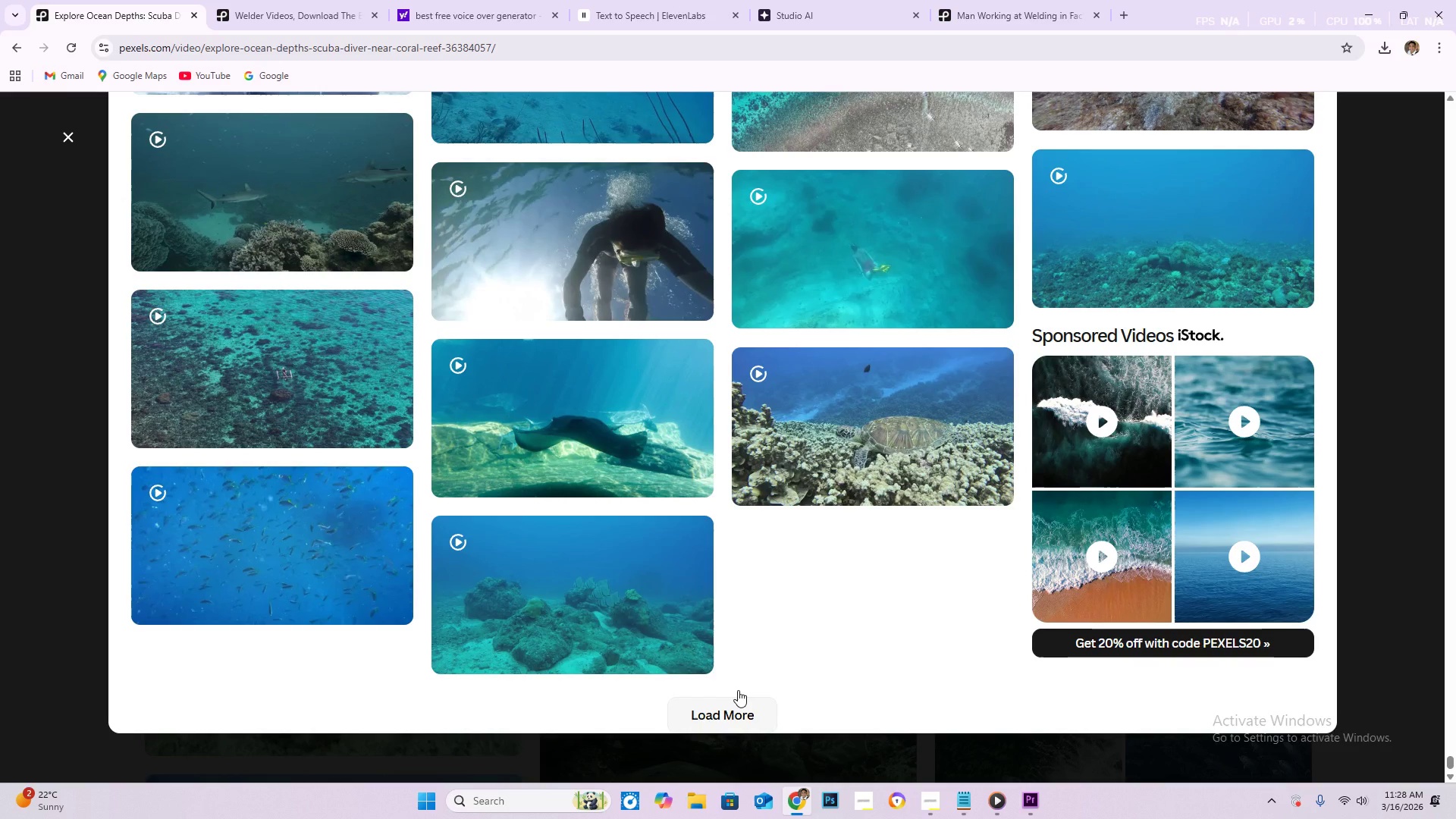 
scroll: coordinate [799, 669], scroll_direction: down, amount: 15.0
 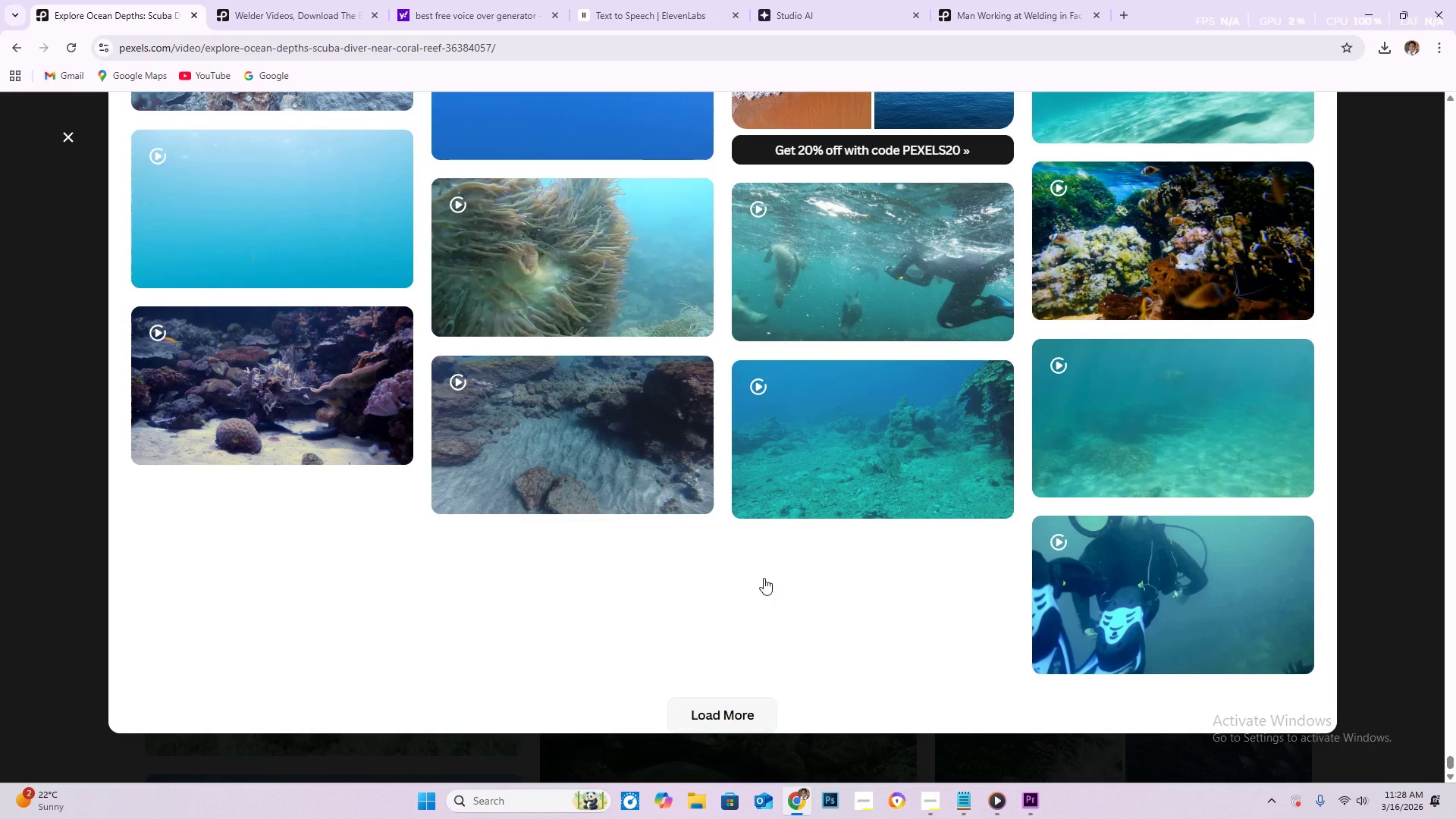 
scroll: coordinate [548, 535], scroll_direction: up, amount: 17.0
 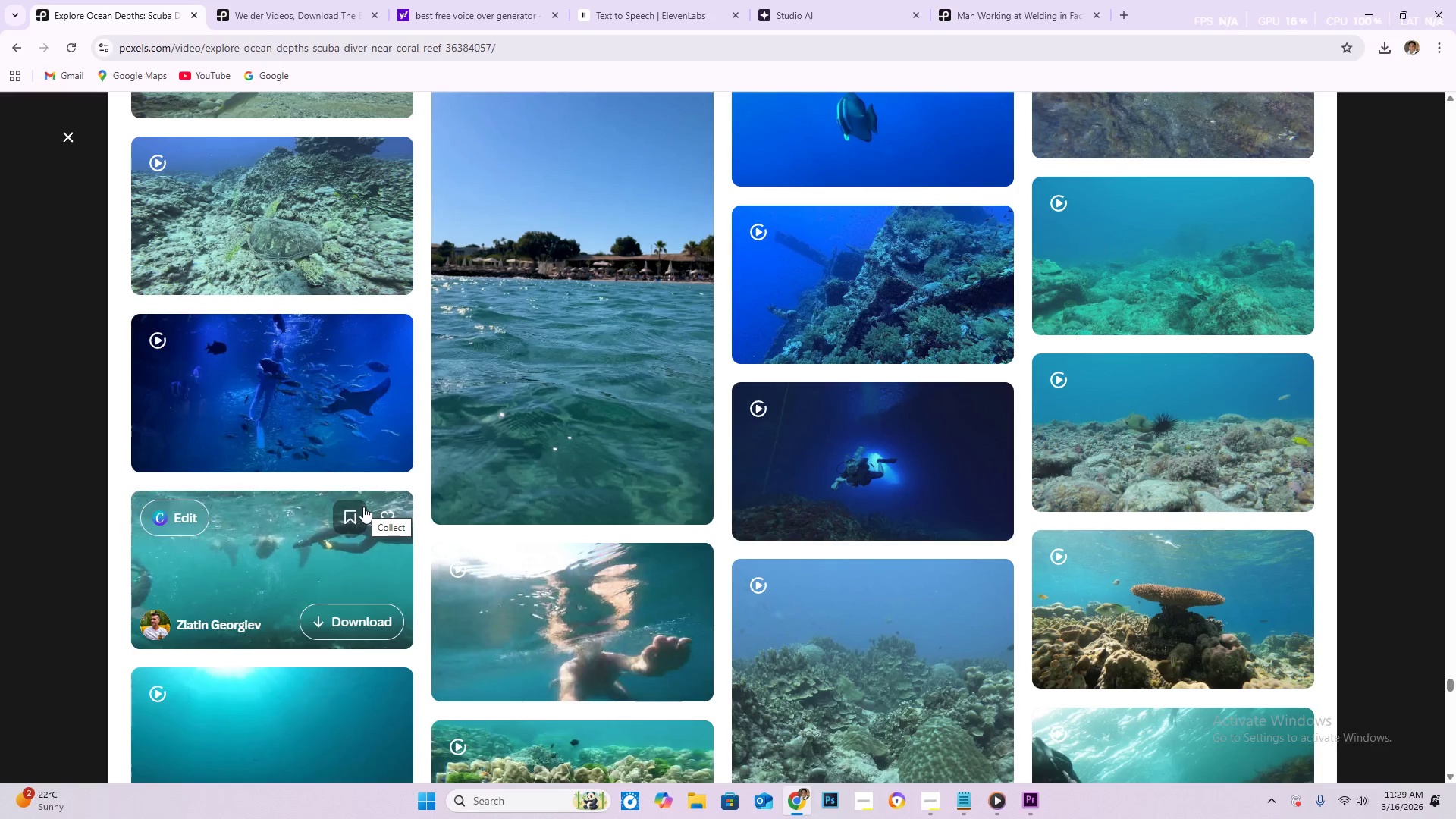 
wait(52.61)
 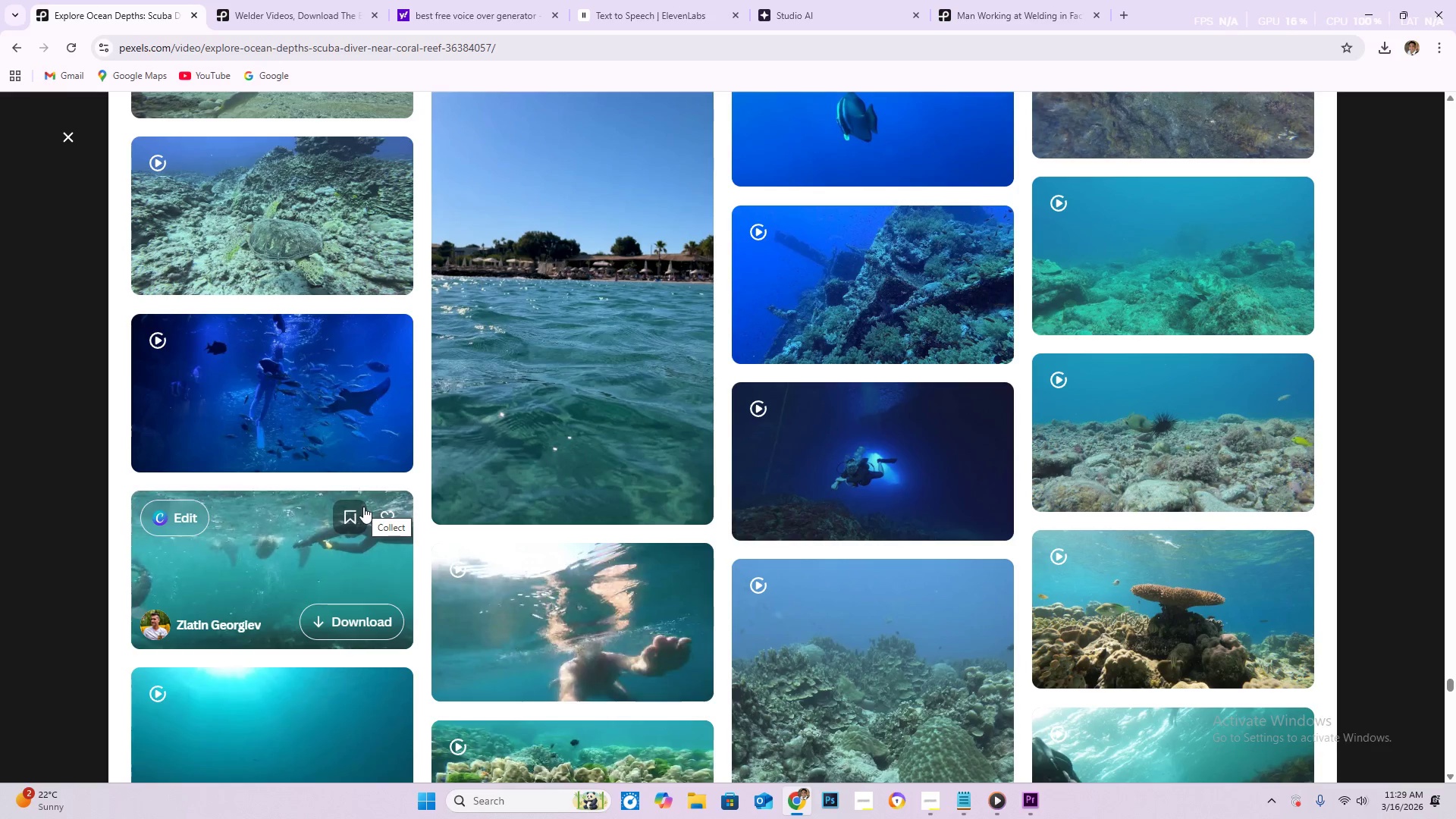 
scroll: coordinate [558, 513], scroll_direction: down, amount: 15.0
 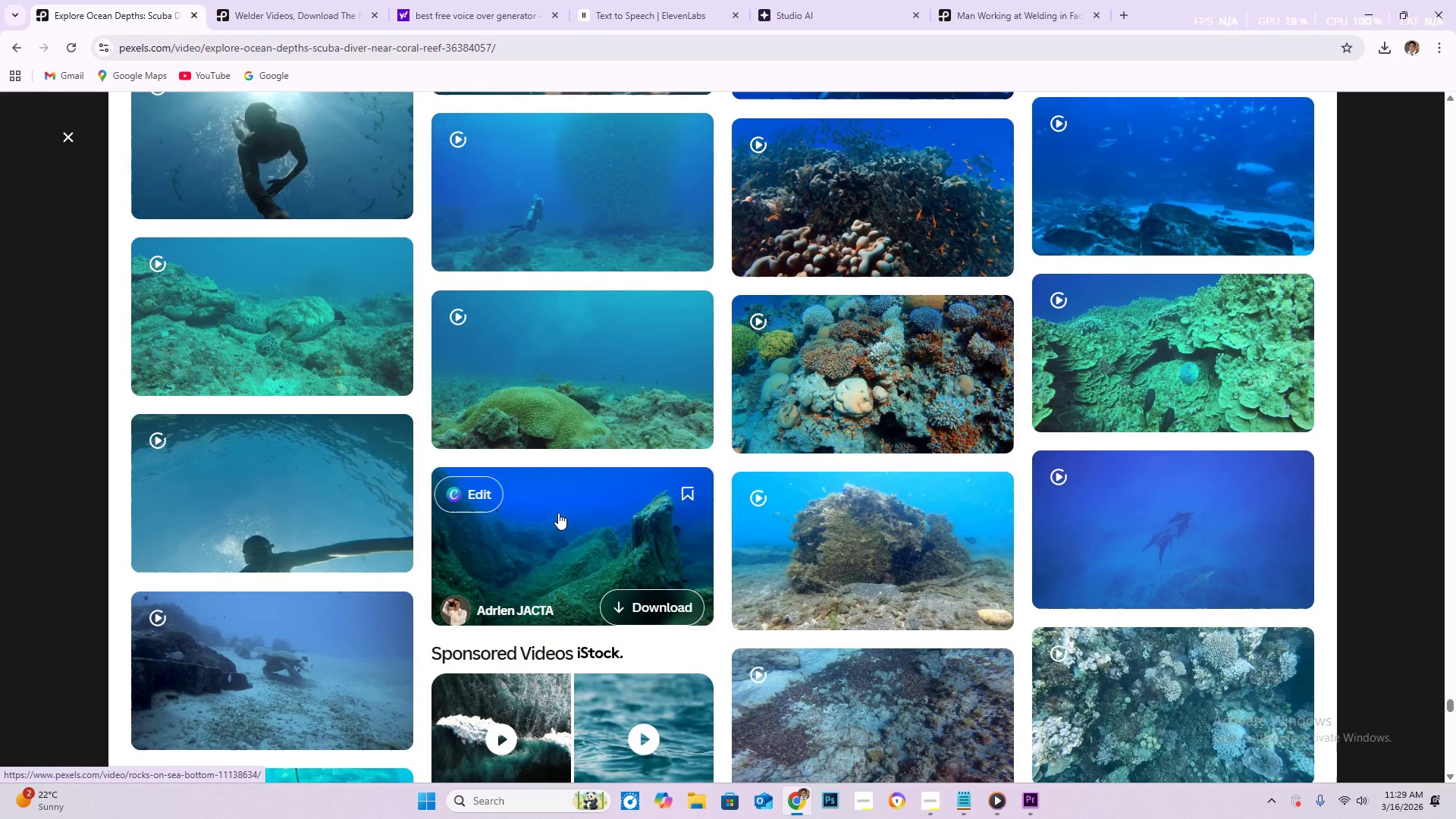 
scroll: coordinate [553, 515], scroll_direction: down, amount: 26.0
 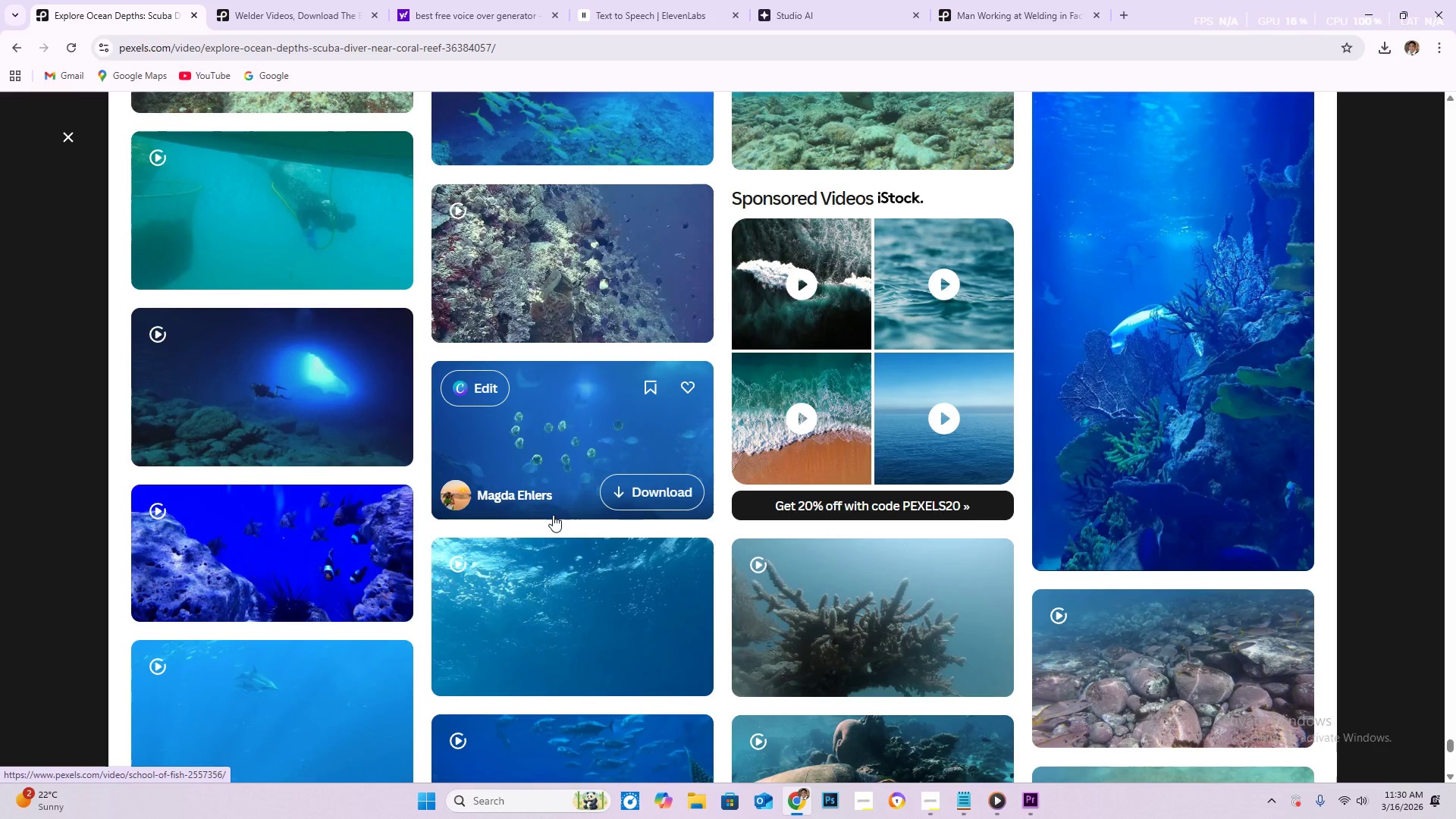 
wait(5.89)
 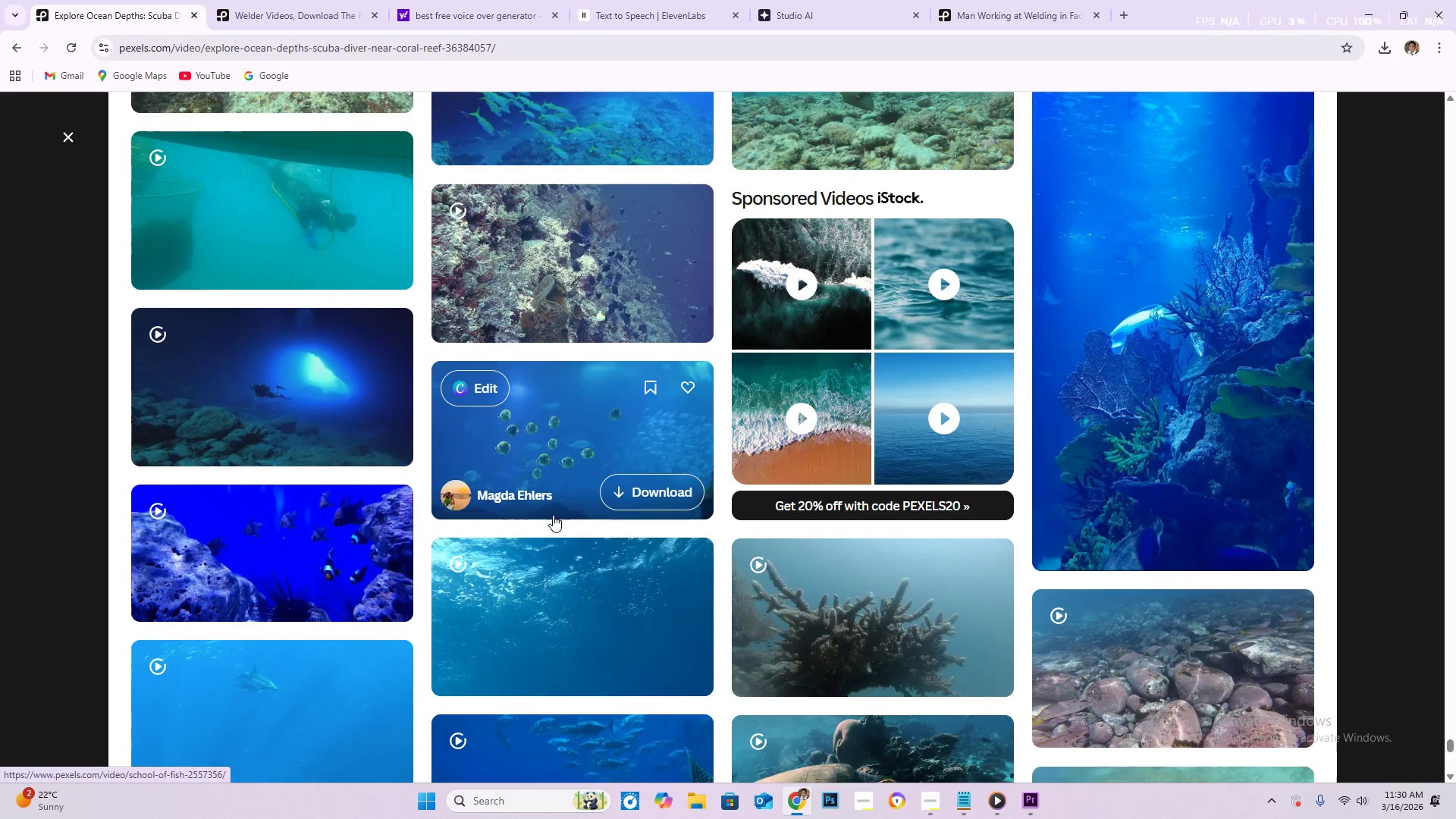 
scroll: coordinate [551, 520], scroll_direction: down, amount: 6.0
 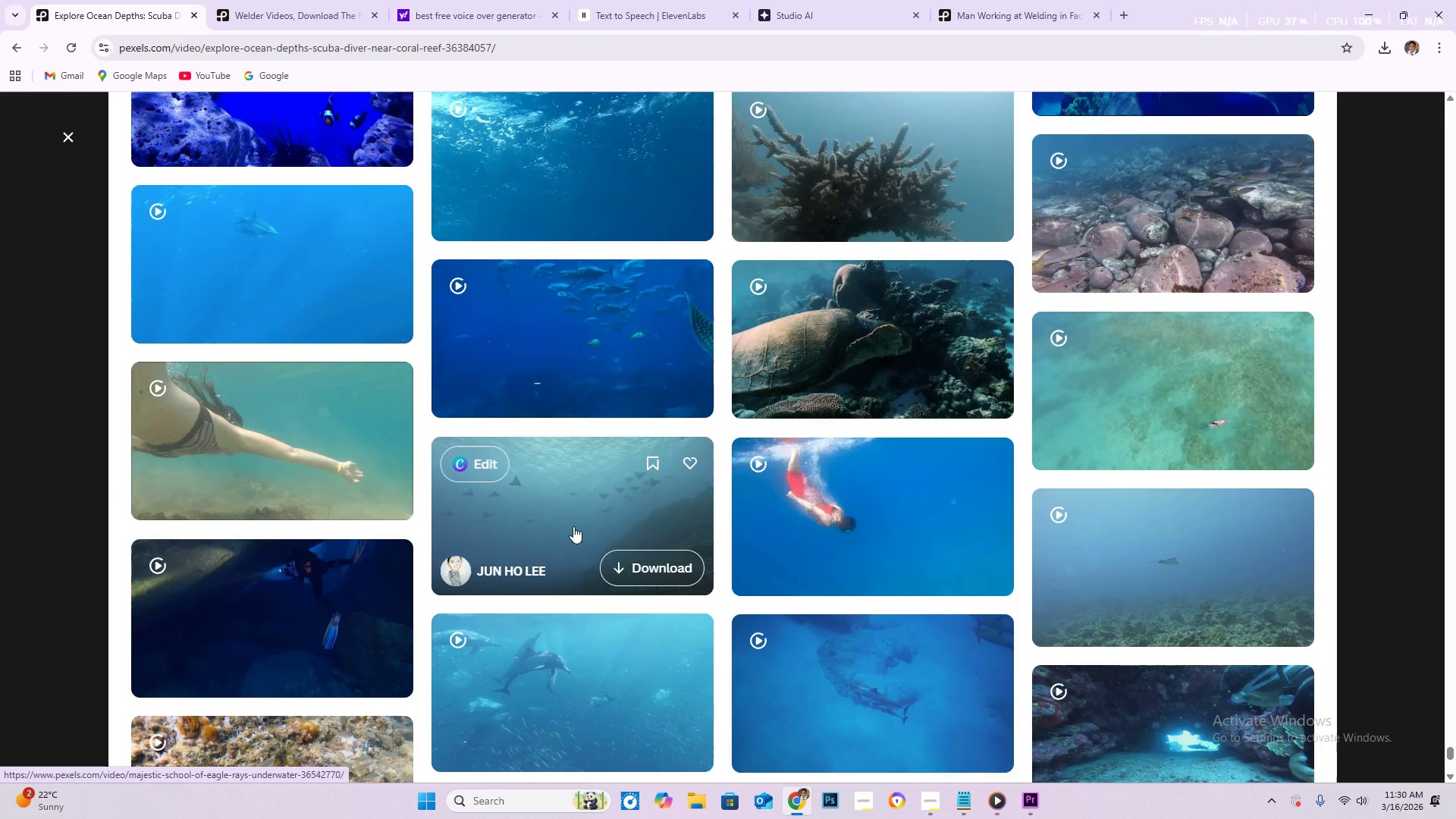 
scroll: coordinate [574, 507], scroll_direction: up, amount: 18.0
 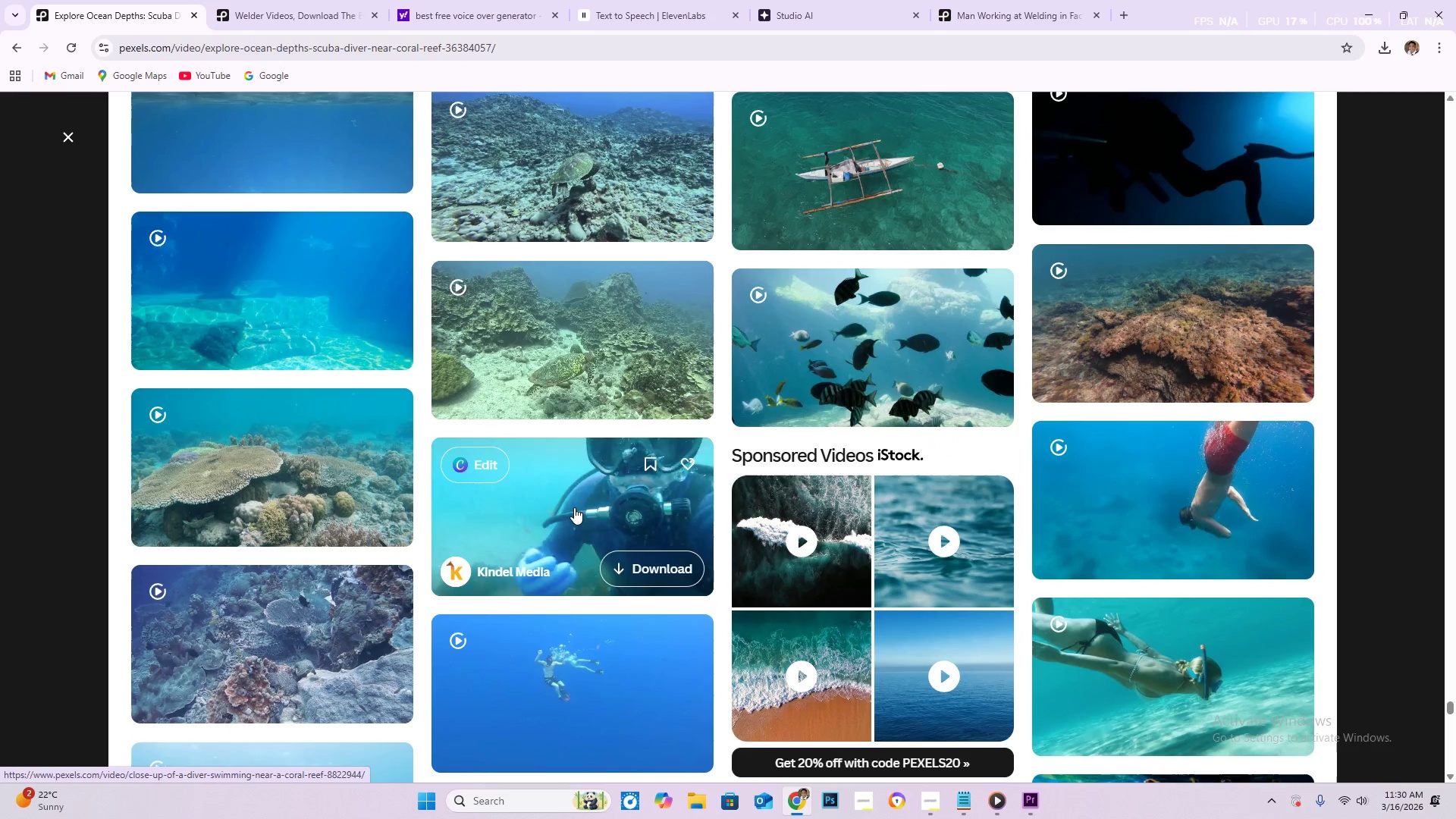 
wait(8.59)
 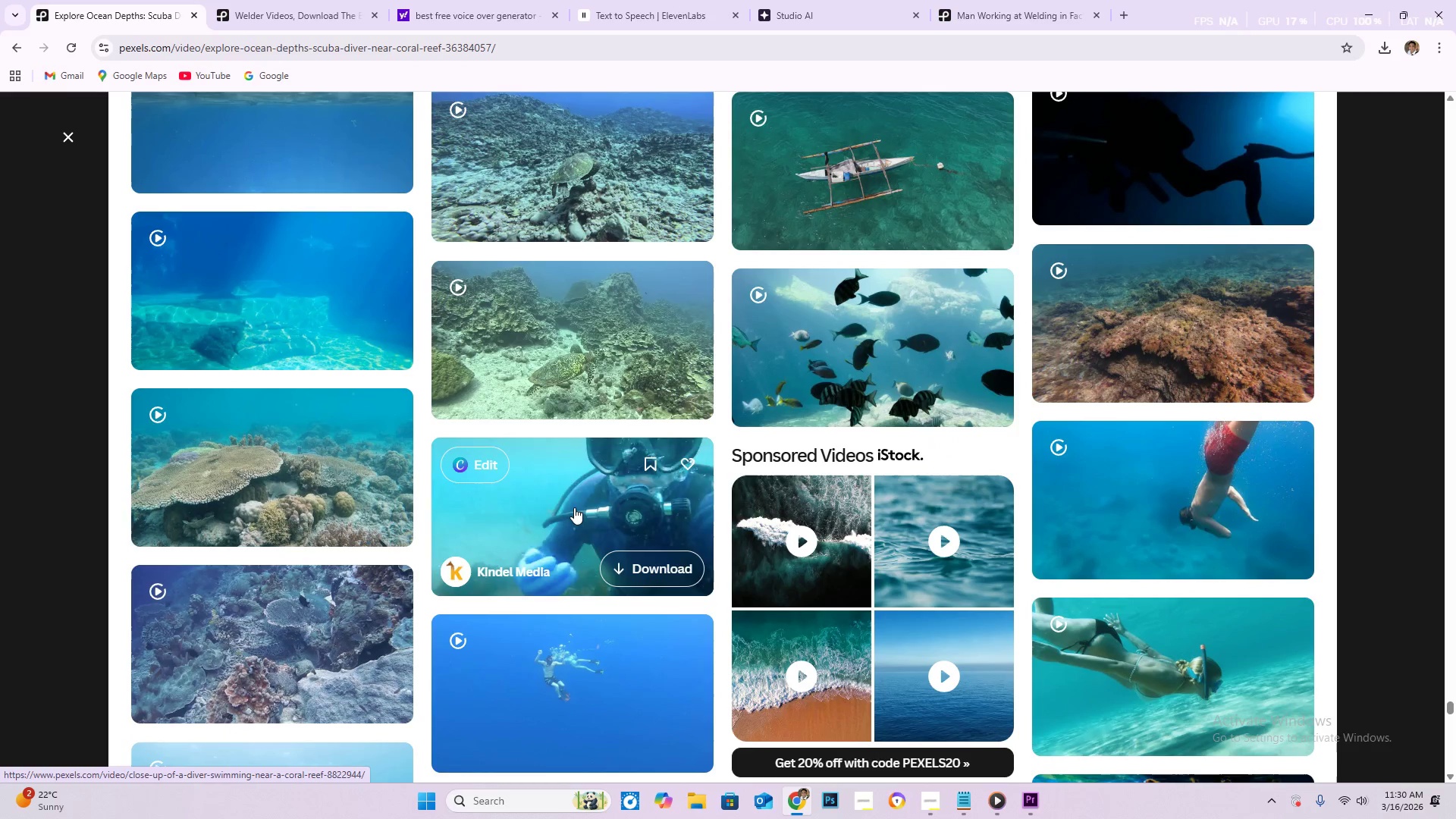 
scroll: coordinate [574, 507], scroll_direction: up, amount: 5.0
 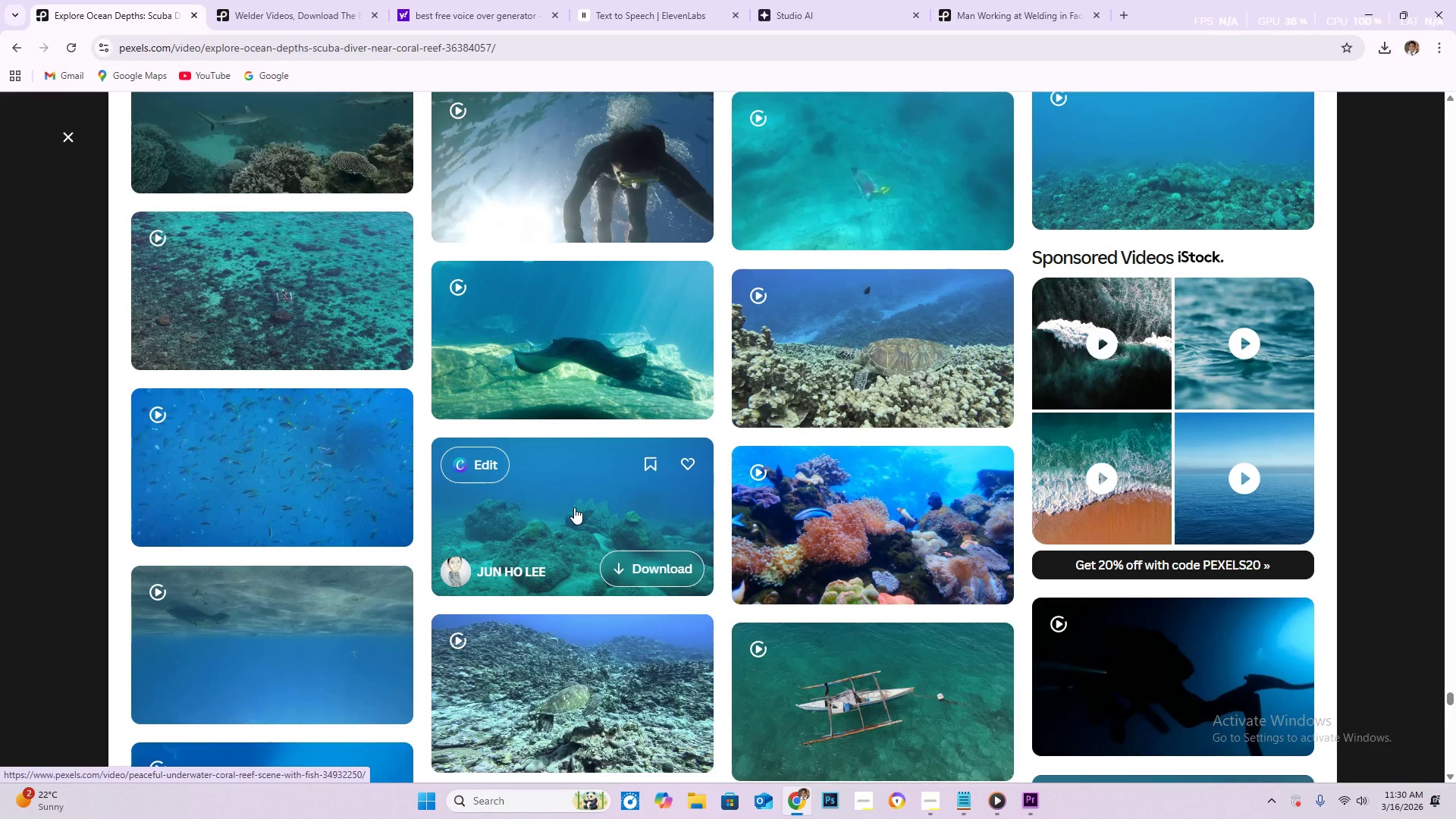 
scroll: coordinate [482, 323], scroll_direction: down, amount: 15.0
 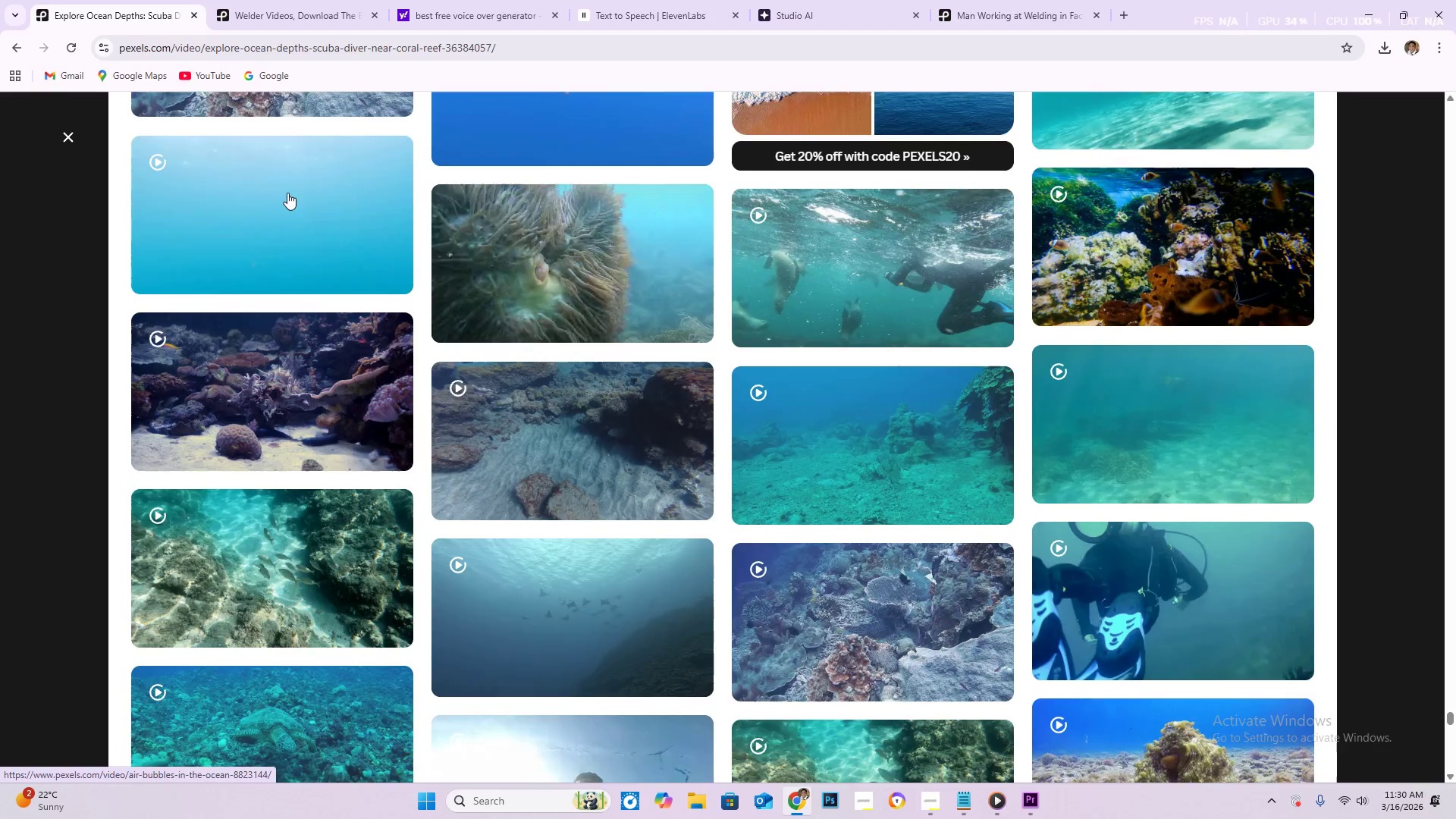 
scroll: coordinate [419, 342], scroll_direction: up, amount: 37.0
 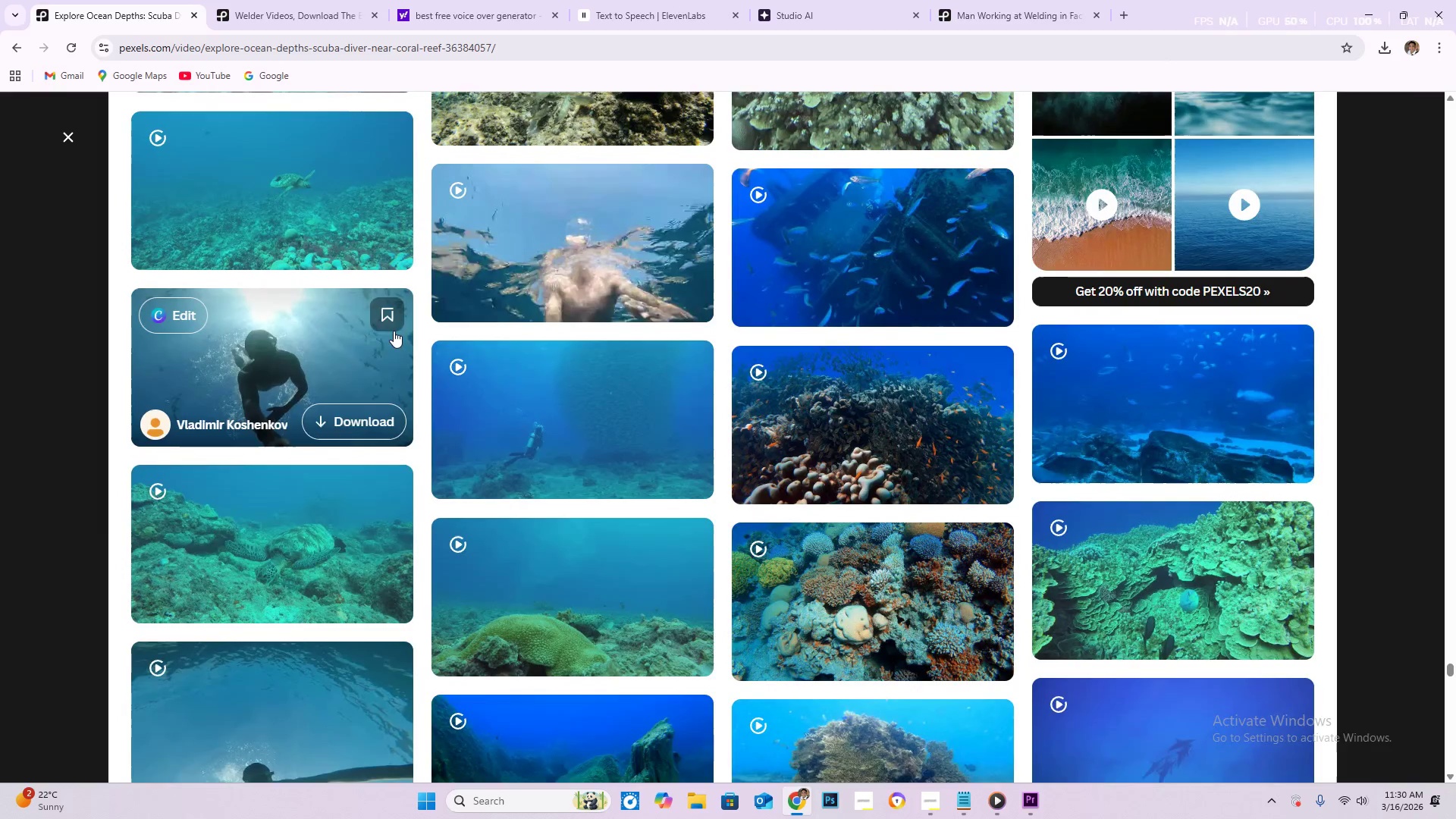 
scroll: coordinate [401, 344], scroll_direction: up, amount: 38.0
 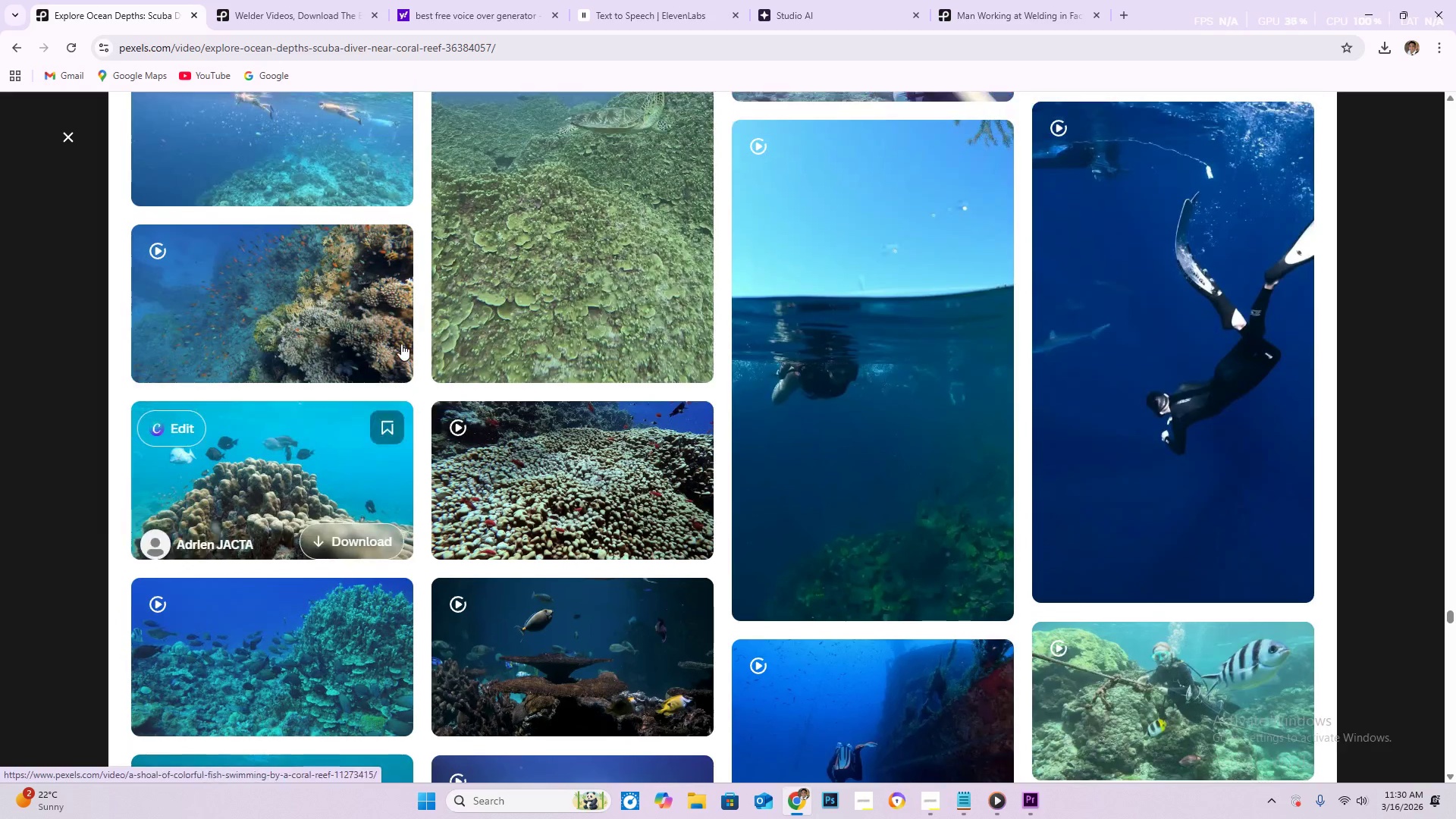 
scroll: coordinate [406, 361], scroll_direction: up, amount: 8.0
 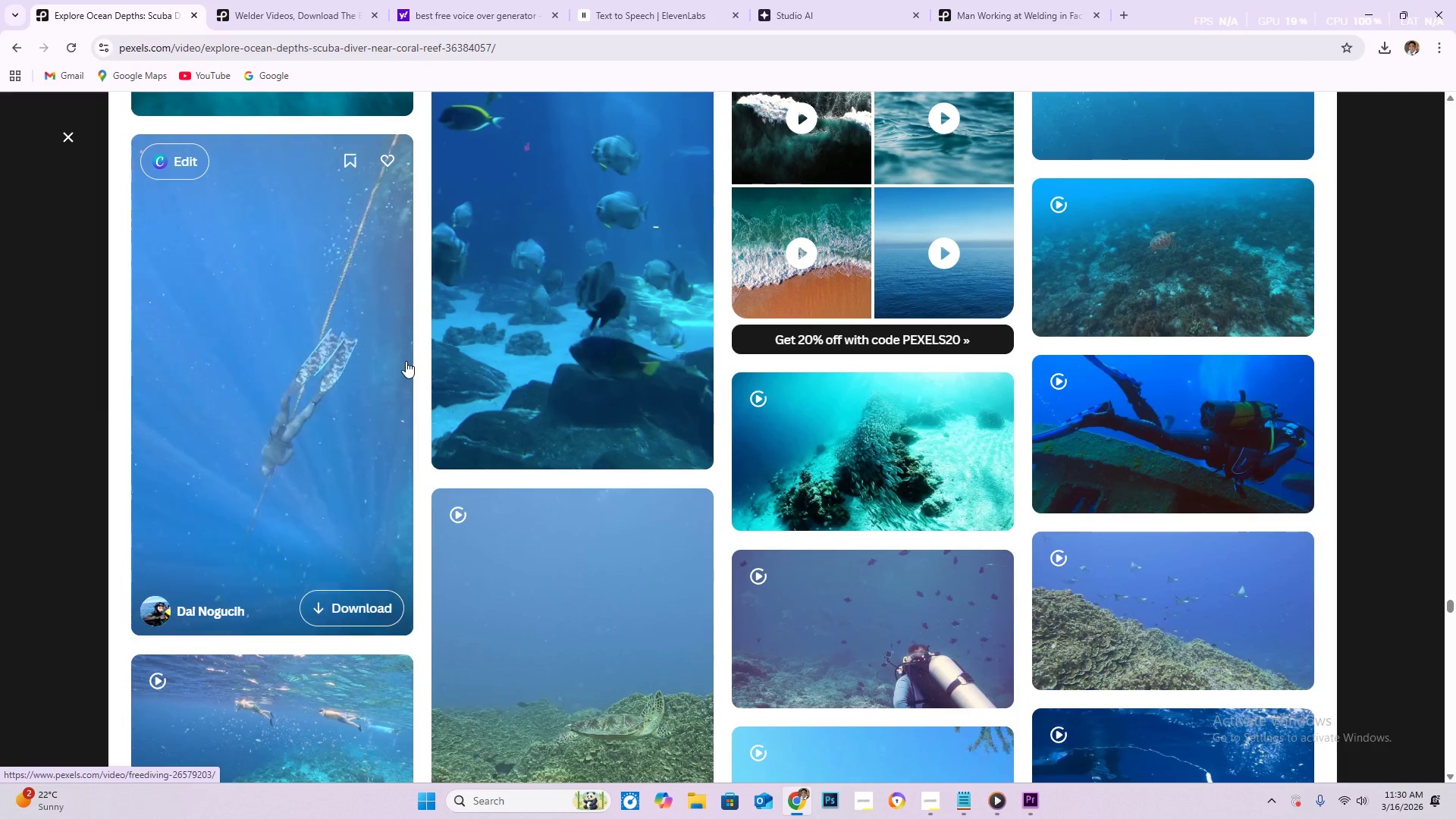 
wait(12.15)
 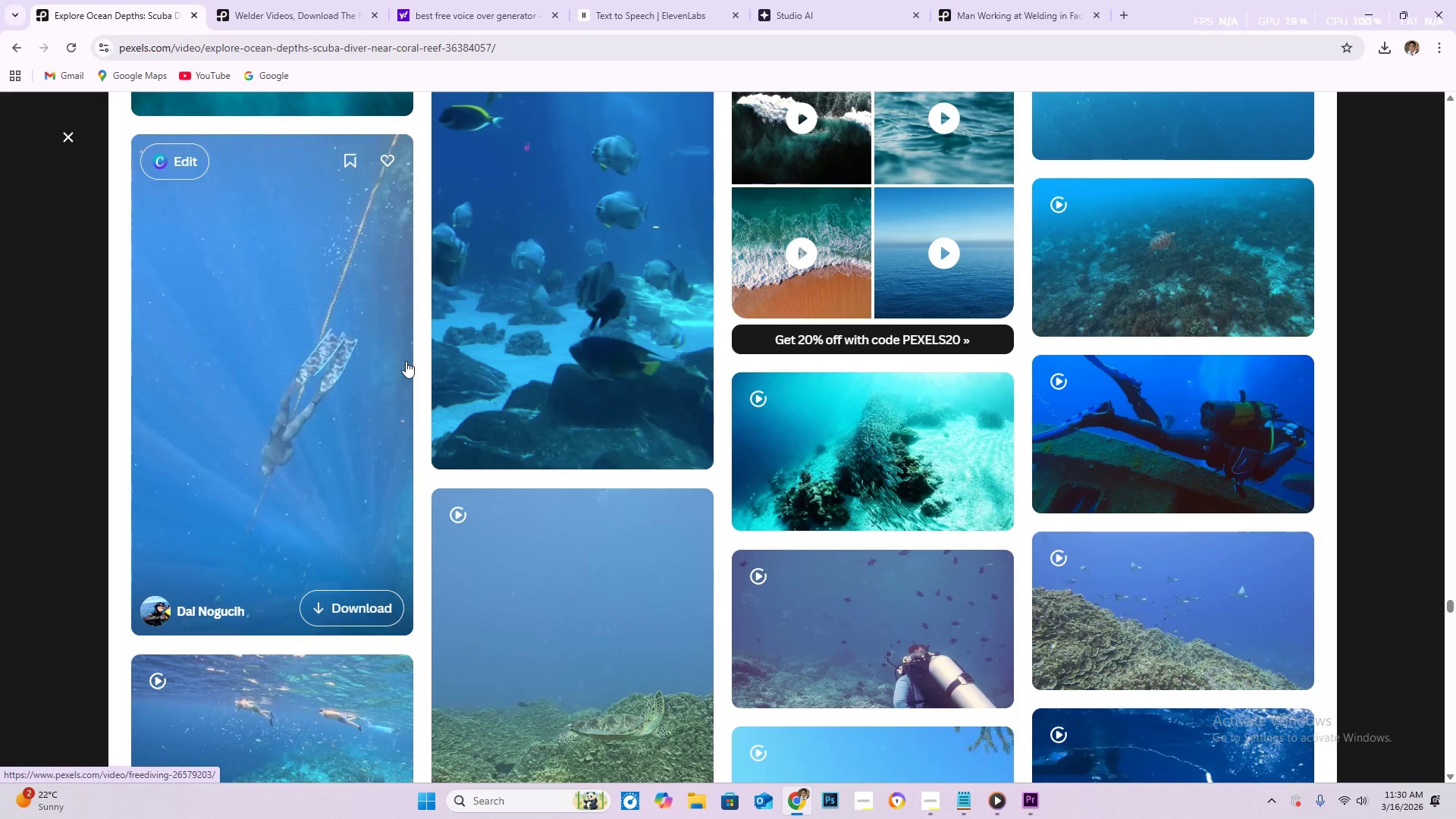 
scroll: coordinate [554, 290], scroll_direction: up, amount: 2.0
 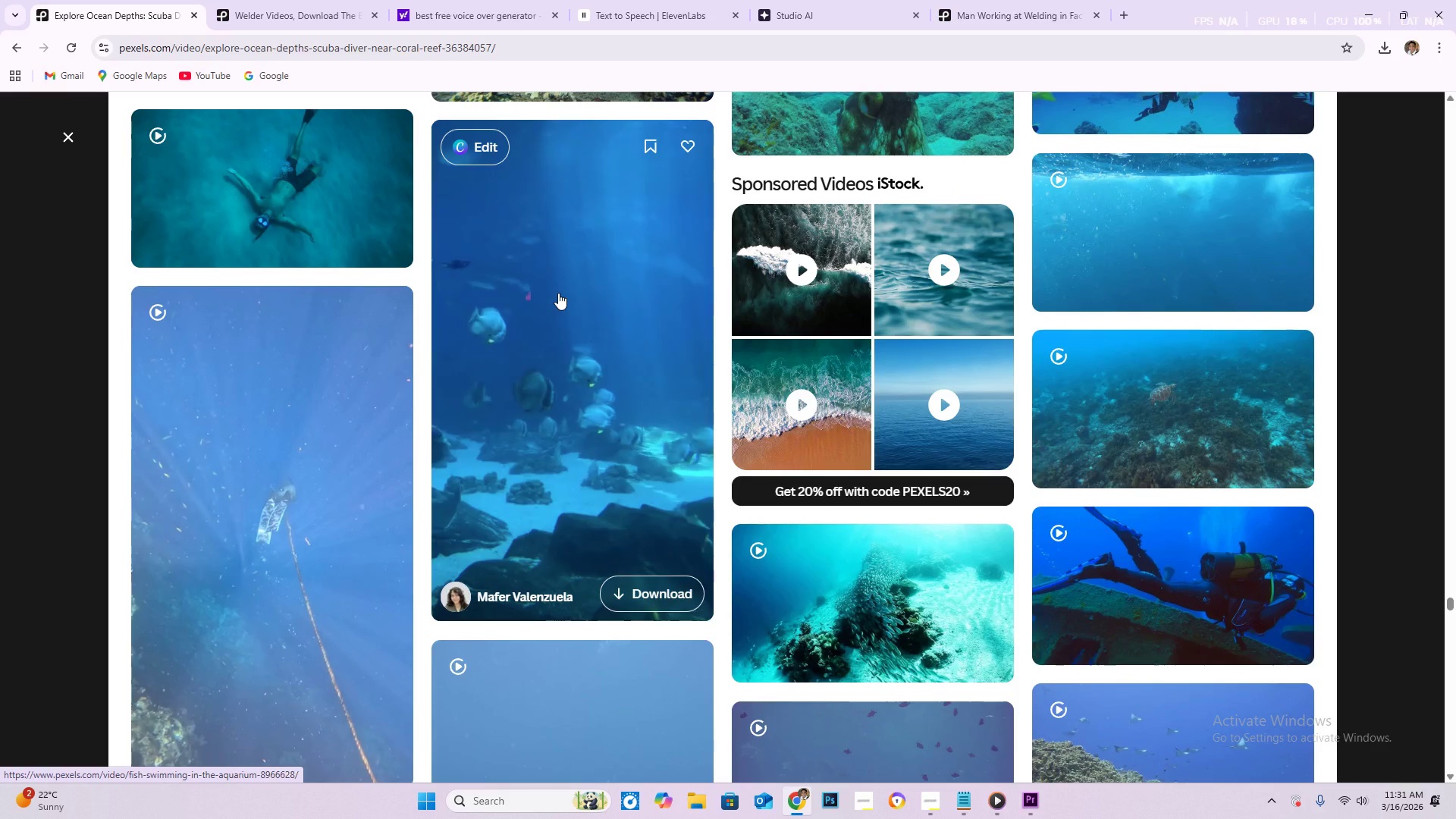 
wait(6.01)
 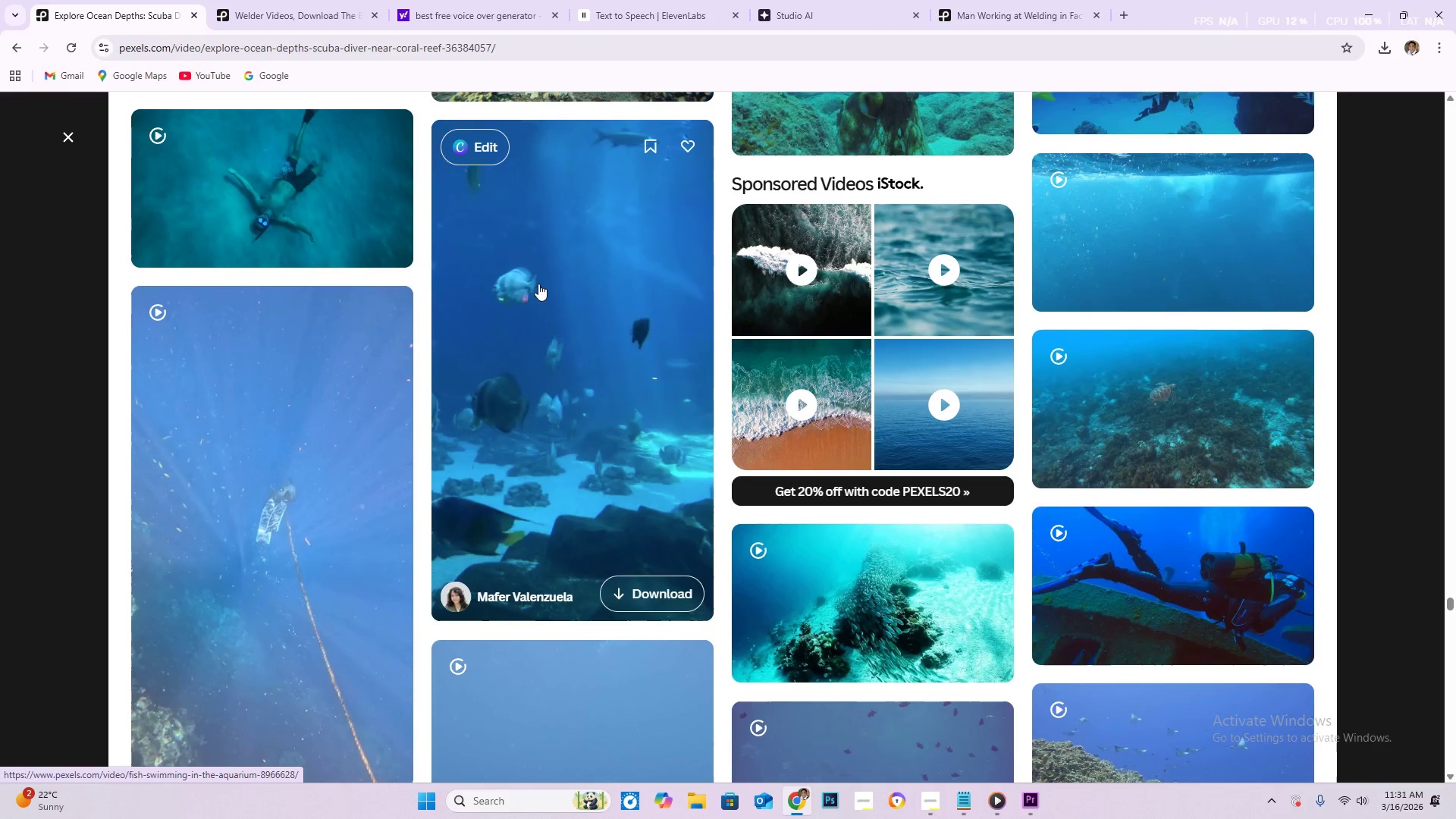 
left_click([571, 299])
 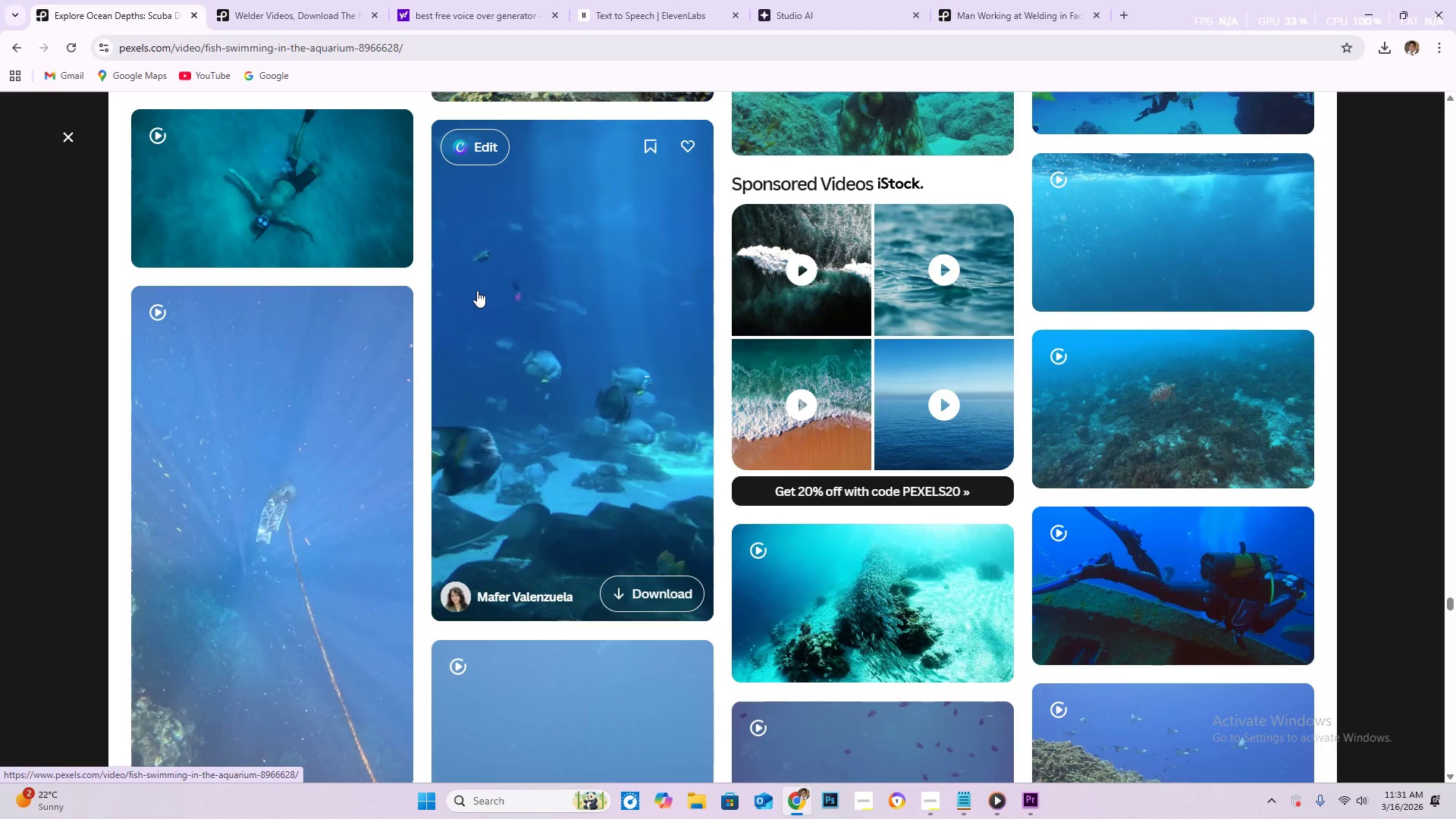 
scroll: coordinate [560, 360], scroll_direction: down, amount: 1.0
 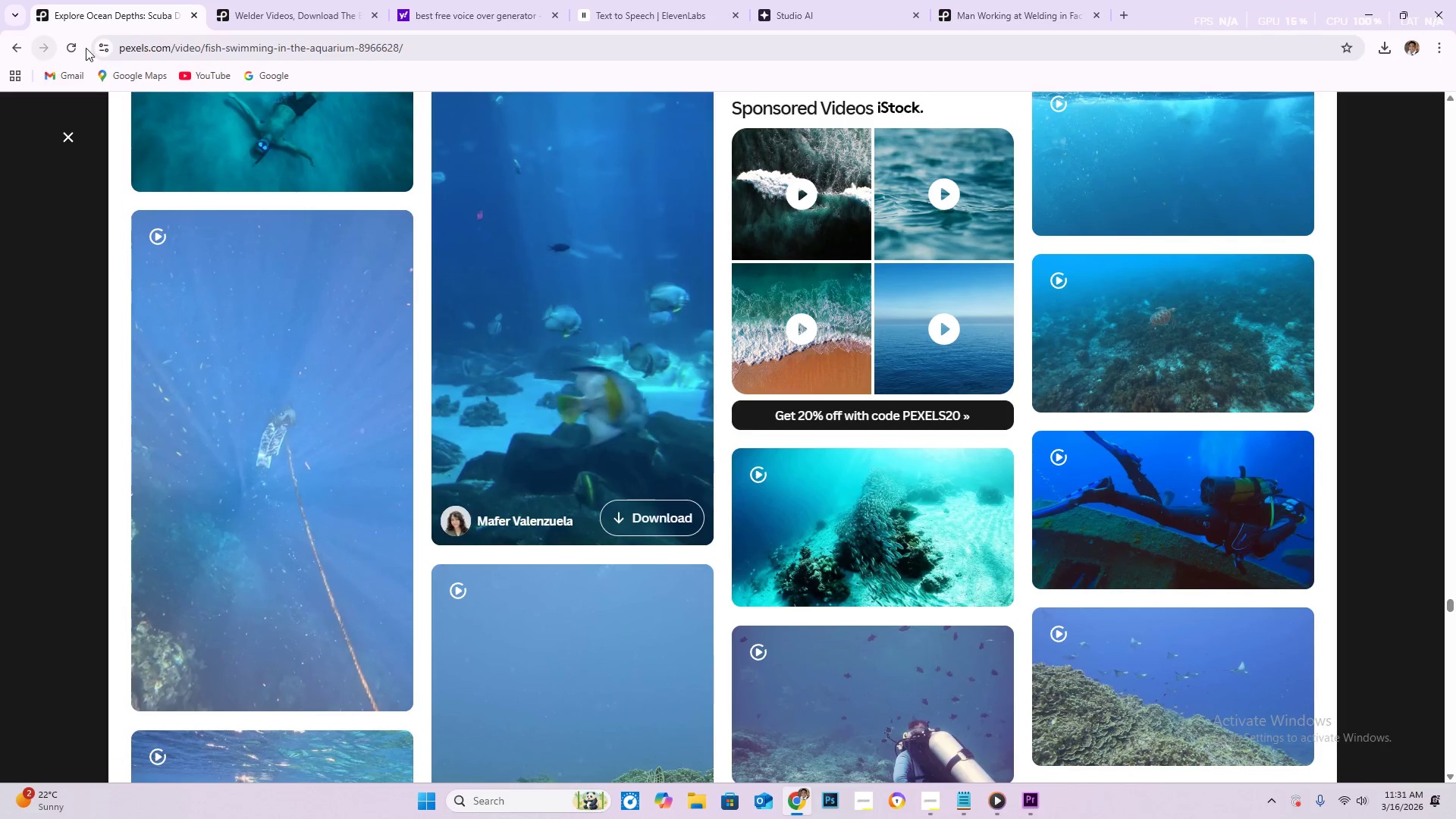 
left_click([490, 312])
 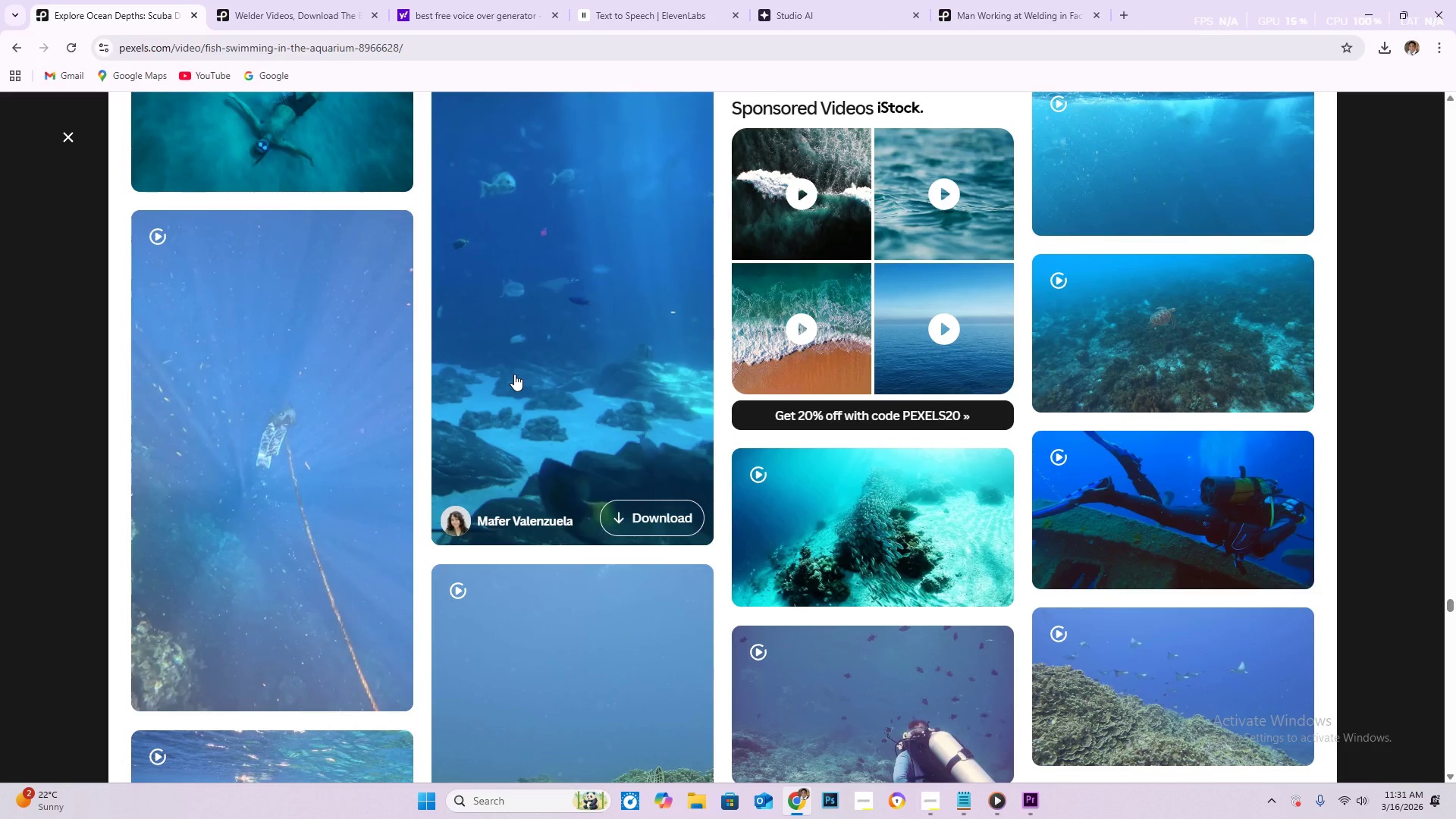 
wait(5.59)
 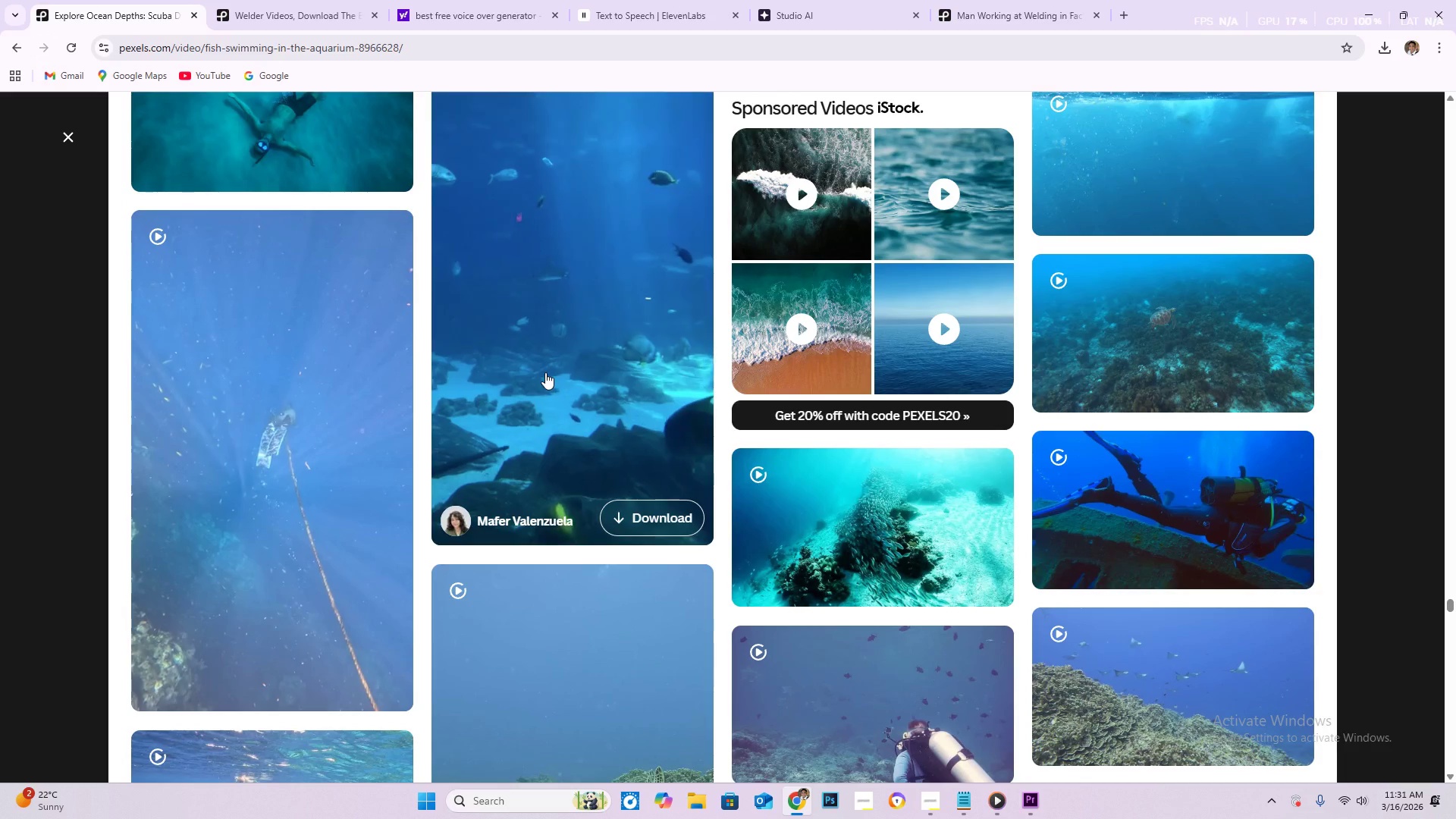 
left_click([575, 353])
 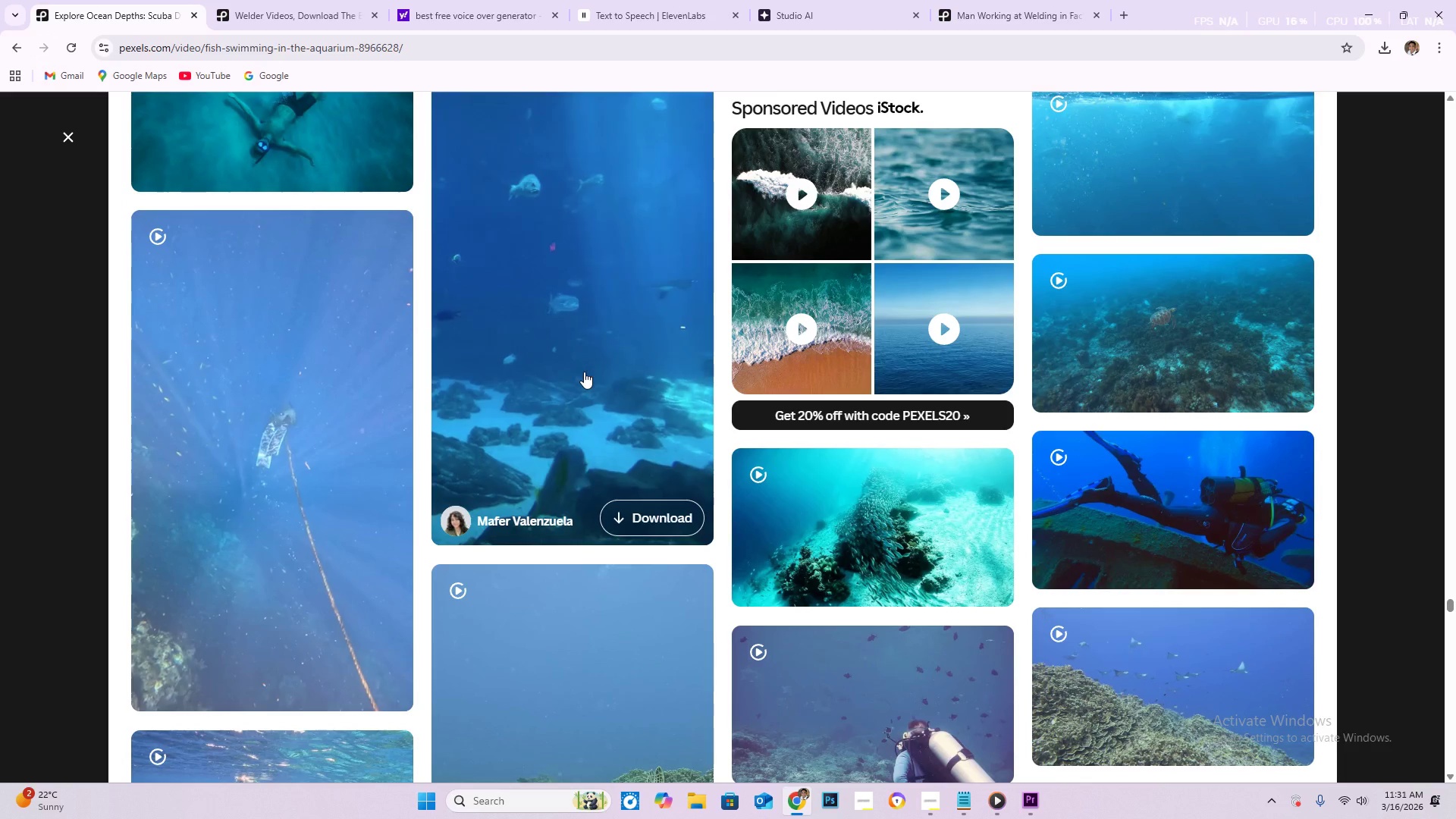 
scroll: coordinate [561, 424], scroll_direction: none, amount: 0.0
 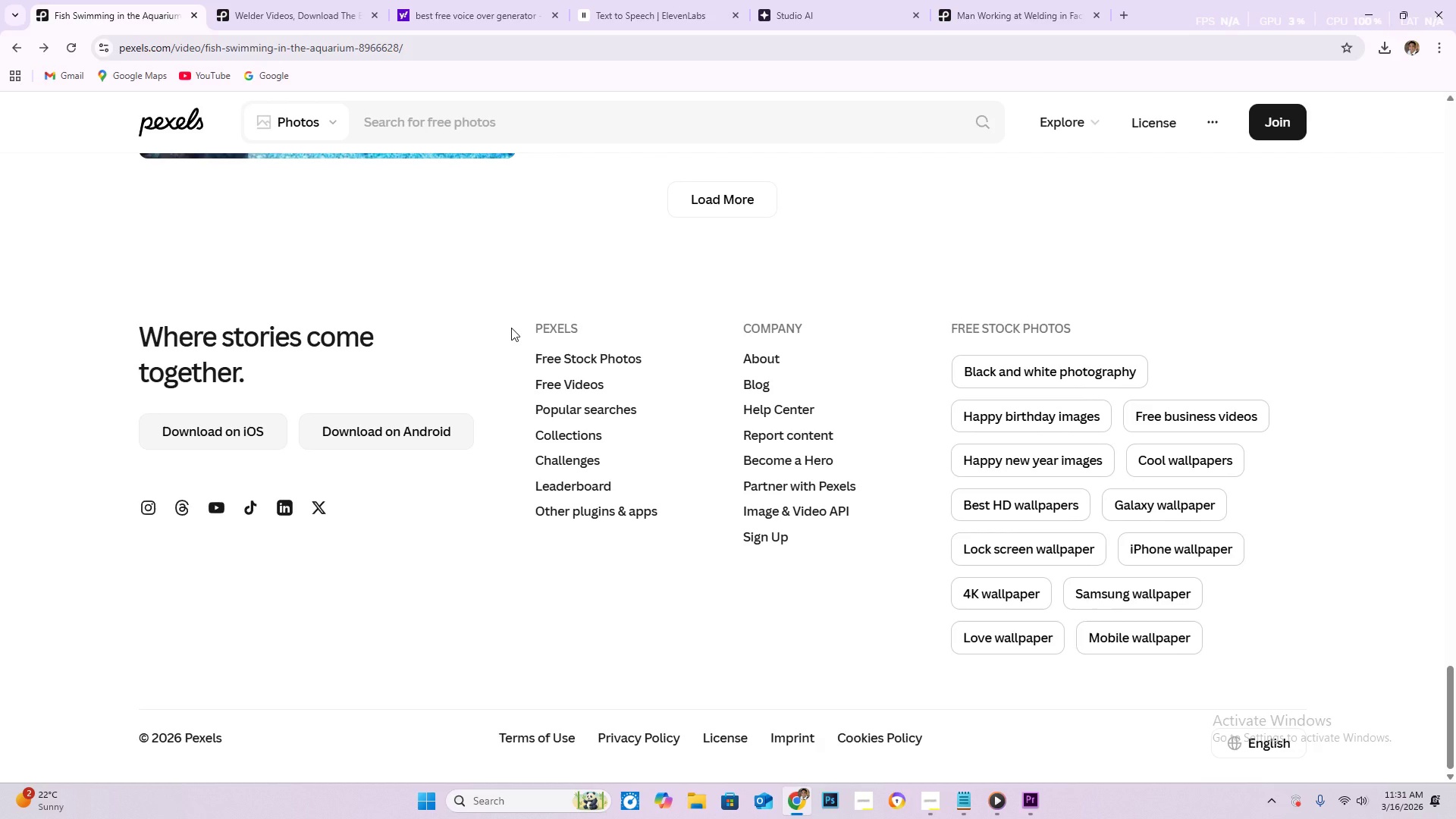 
wait(35.46)
 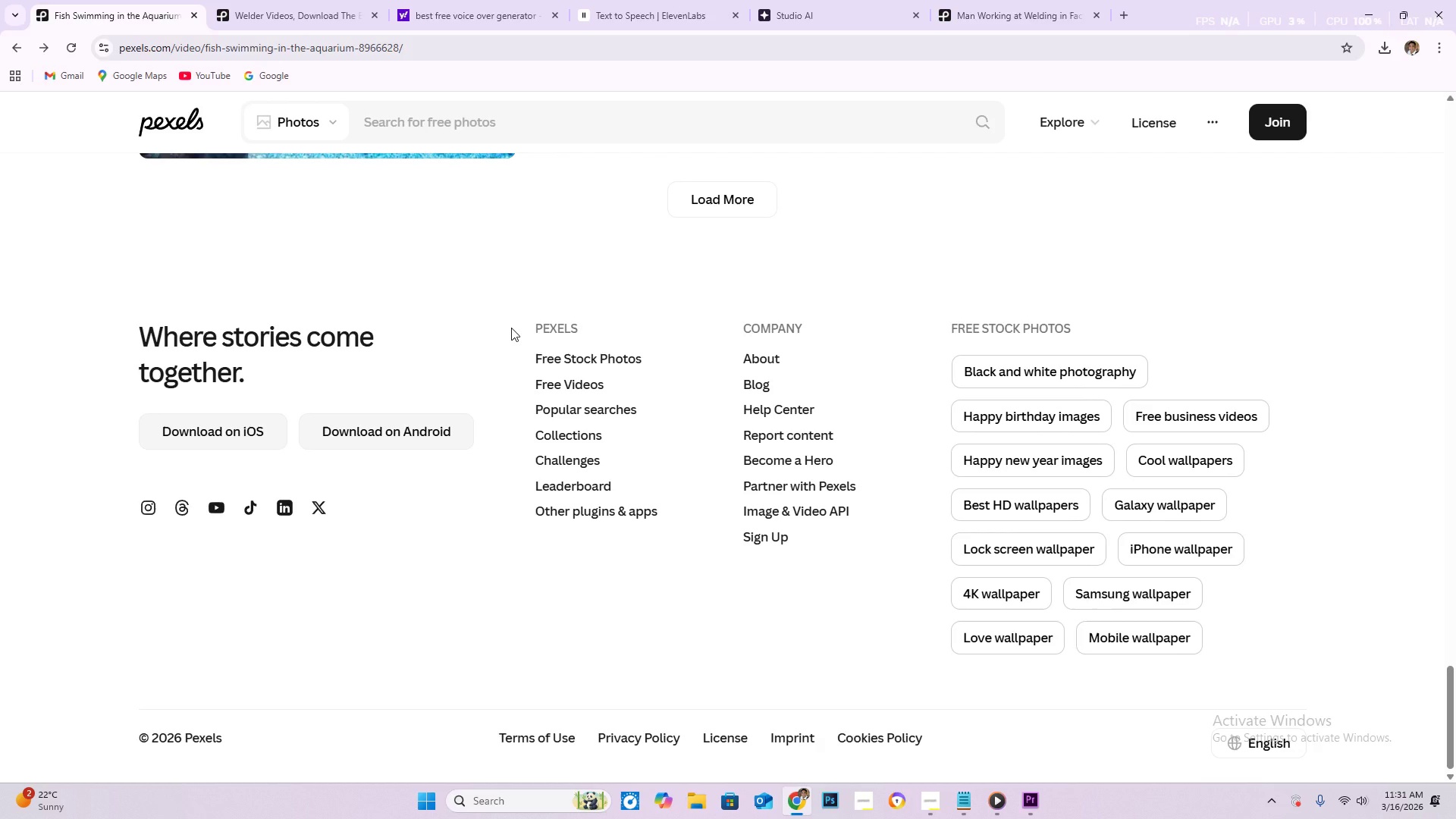 
scroll: coordinate [479, 458], scroll_direction: up, amount: 7.0
 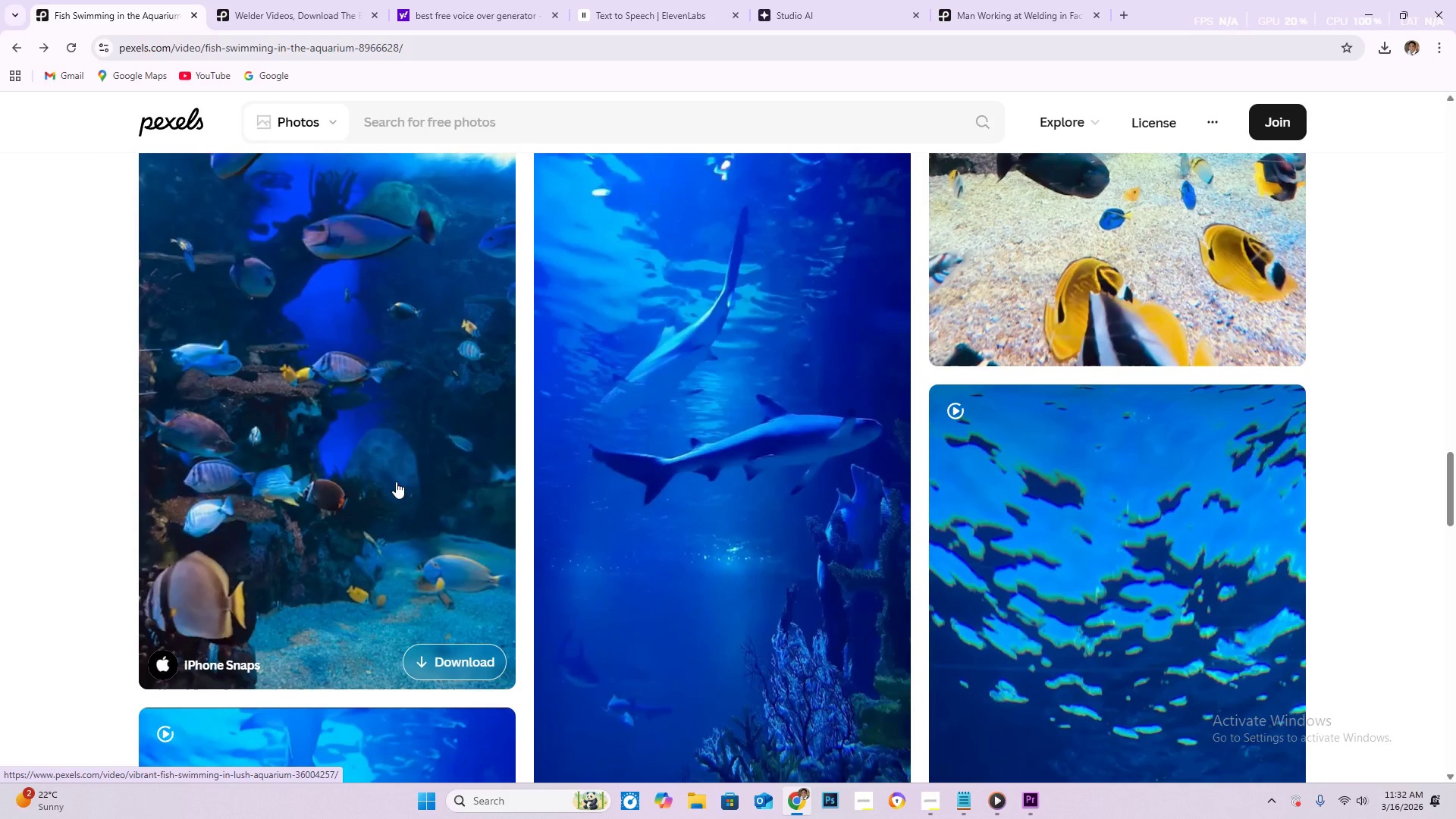 
wait(27.26)
 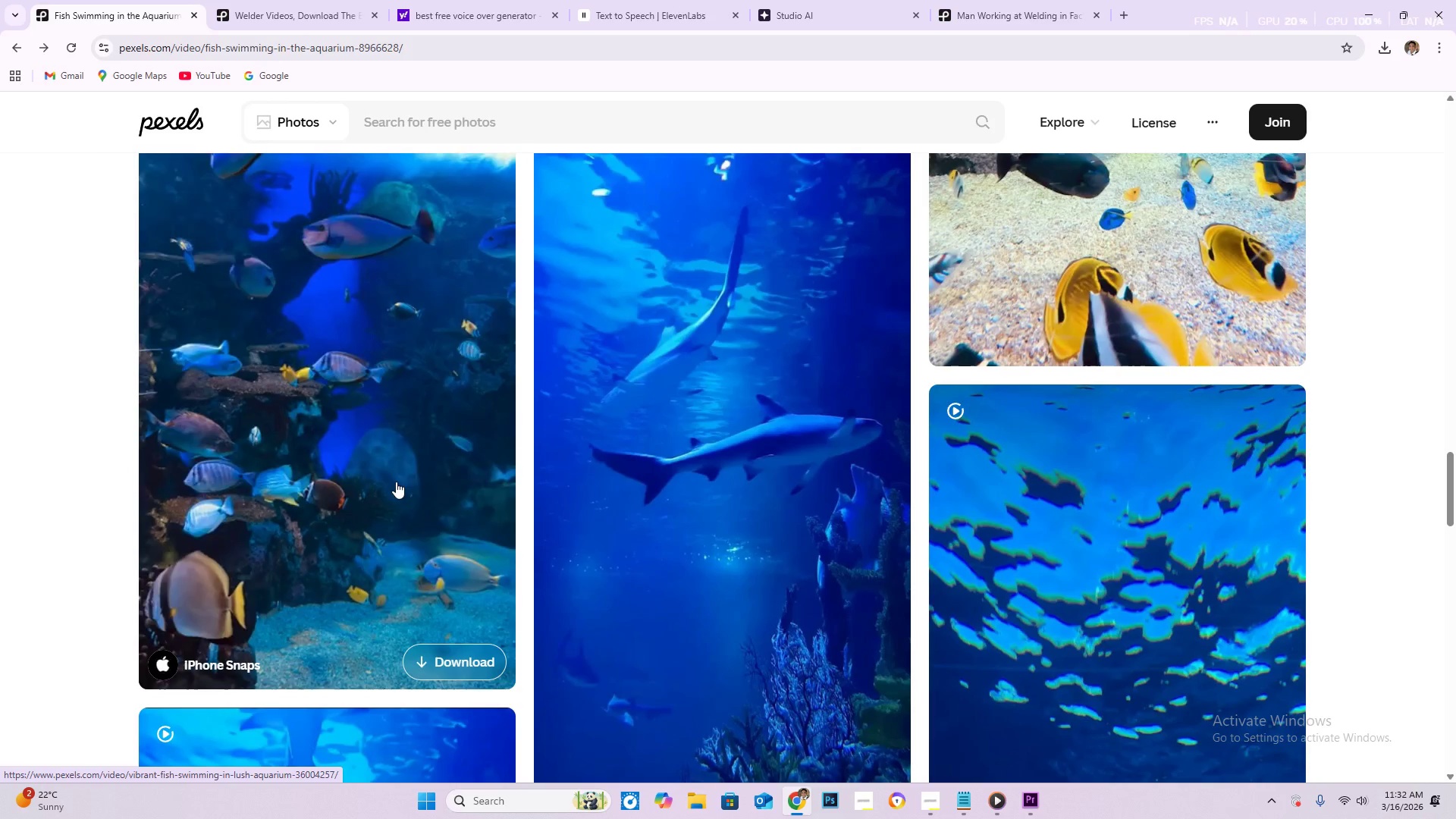 
scroll: coordinate [391, 454], scroll_direction: down, amount: 14.0
 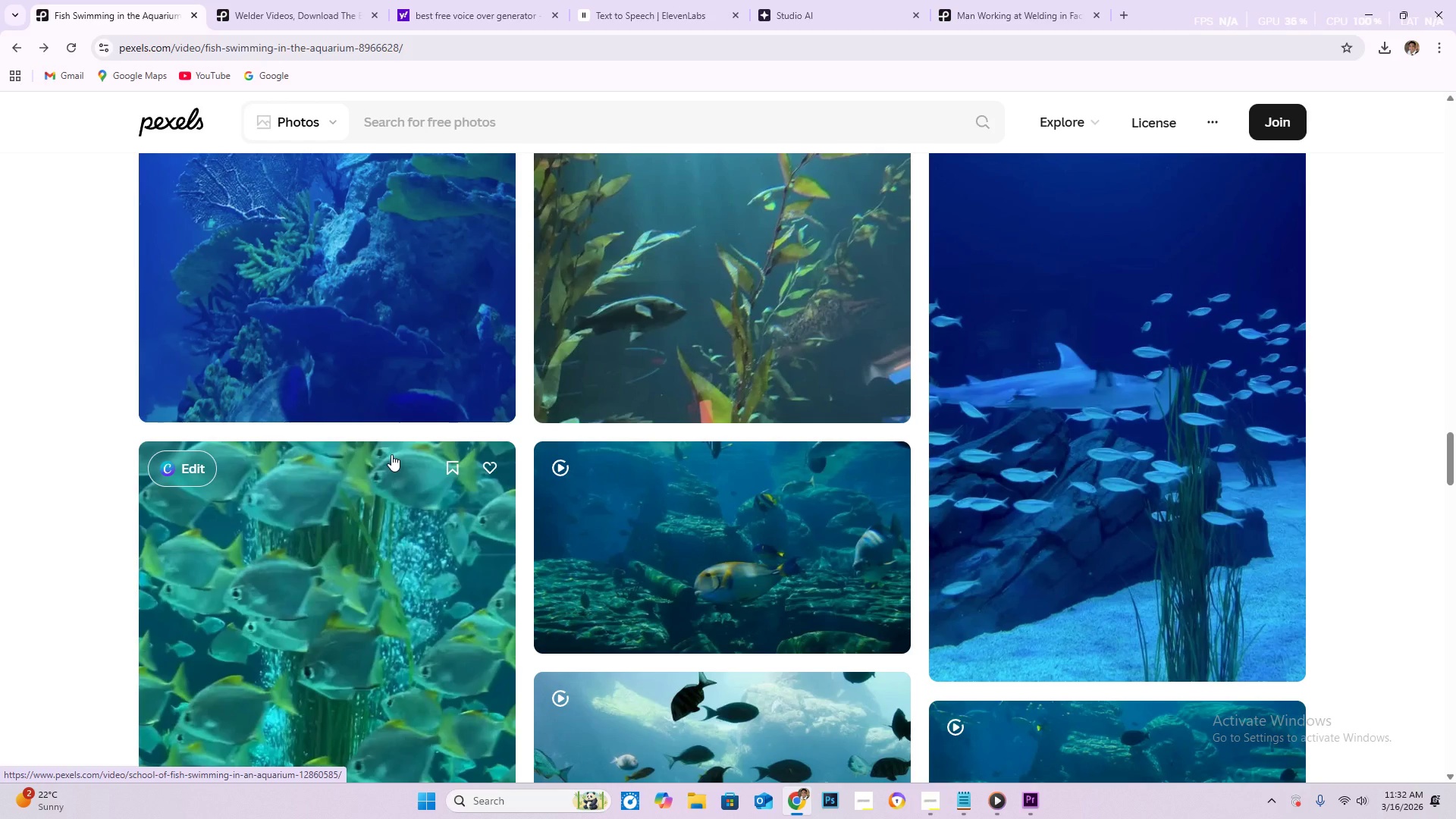 
scroll: coordinate [390, 456], scroll_direction: down, amount: 11.0
 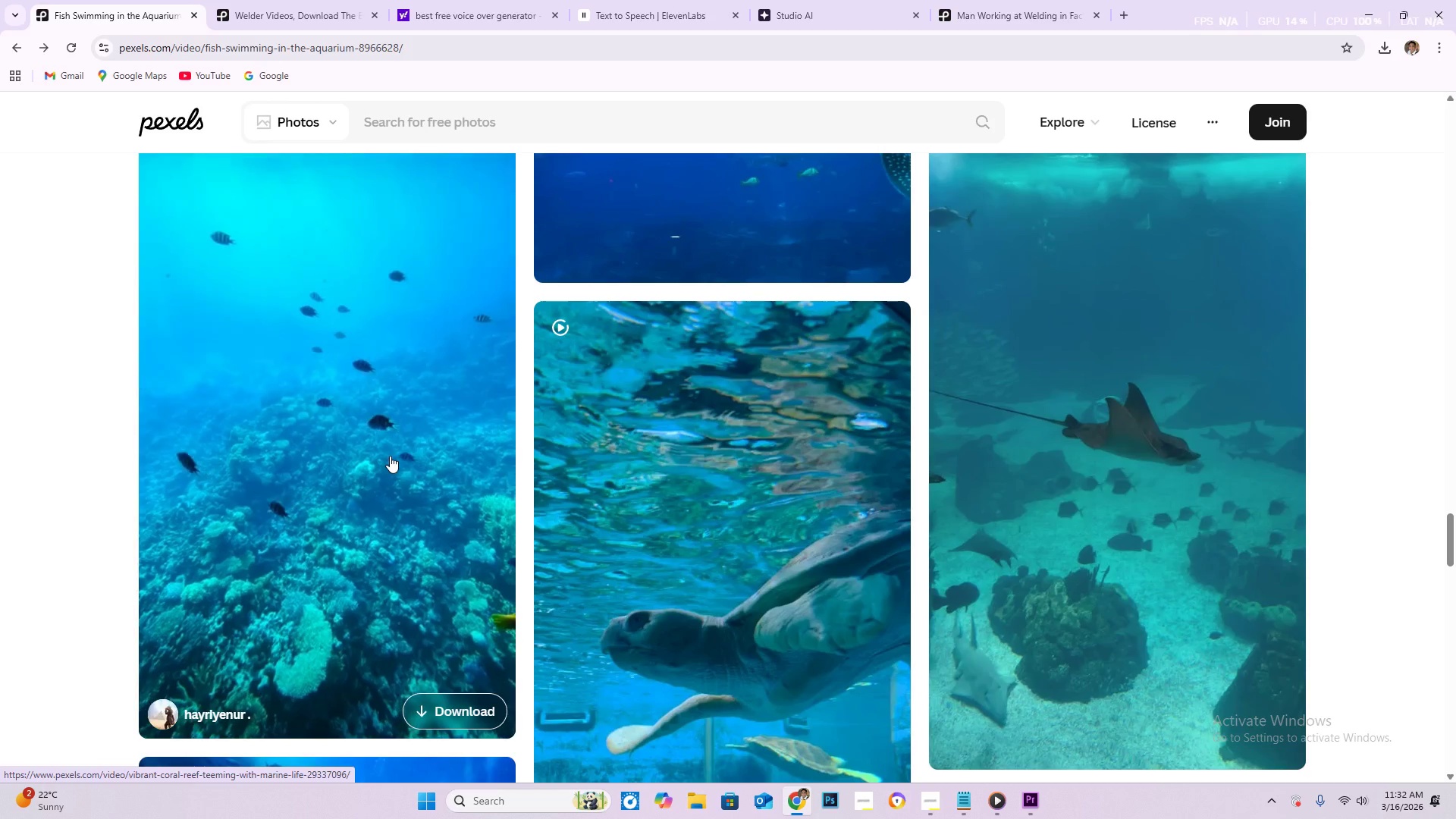 
wait(6.17)
 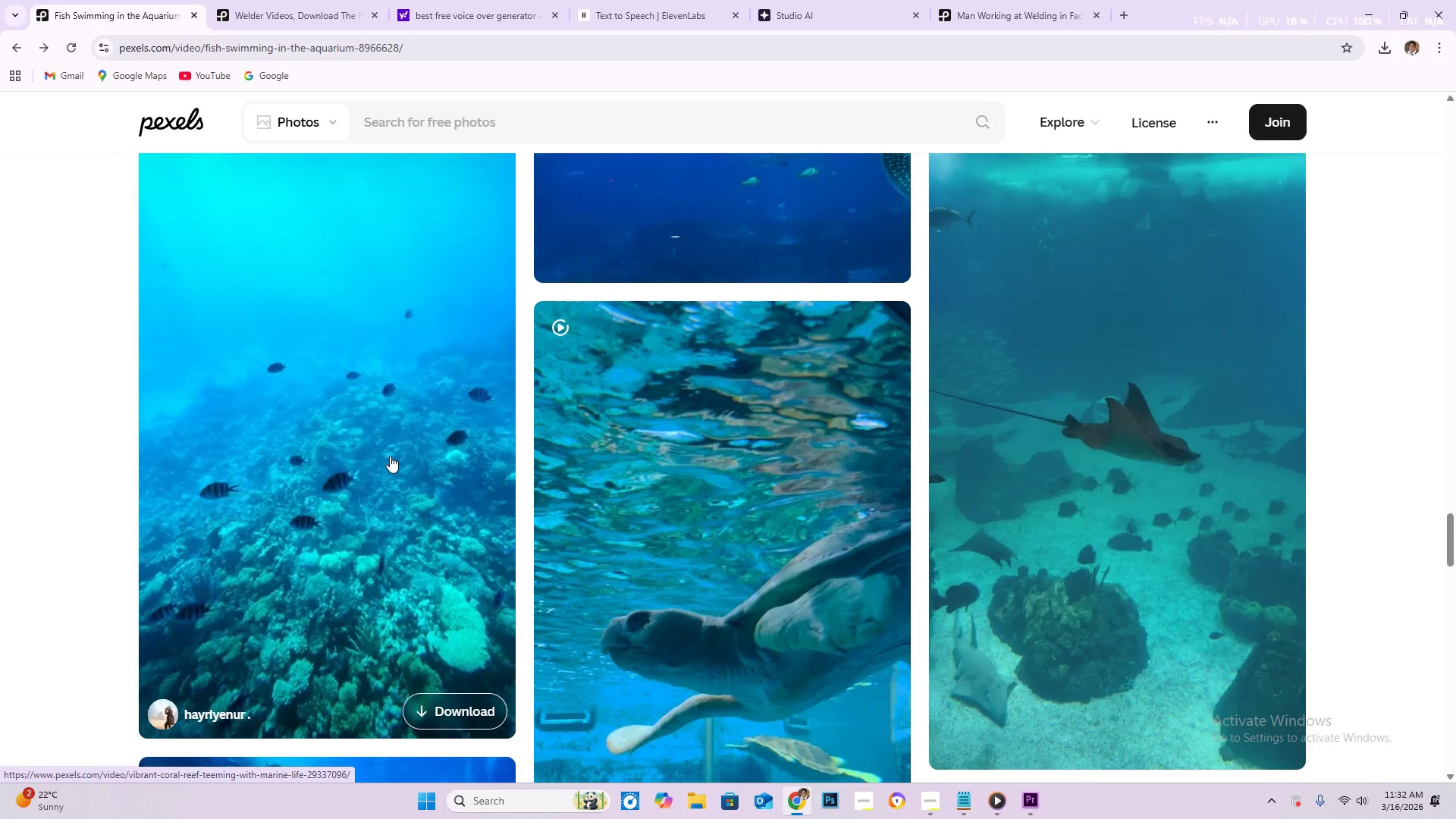 
scroll: coordinate [390, 456], scroll_direction: down, amount: 4.0
 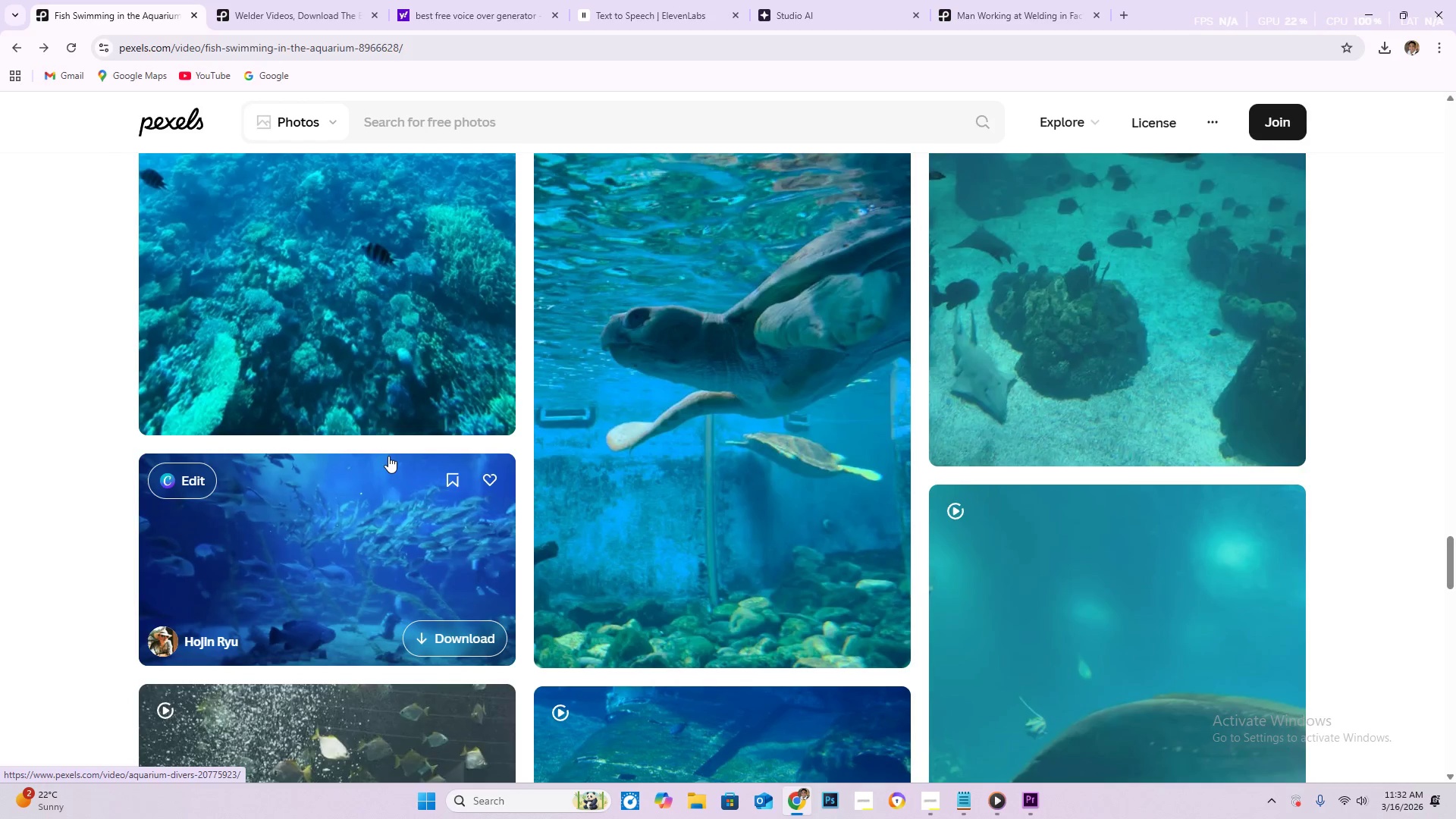 
wait(10.83)
 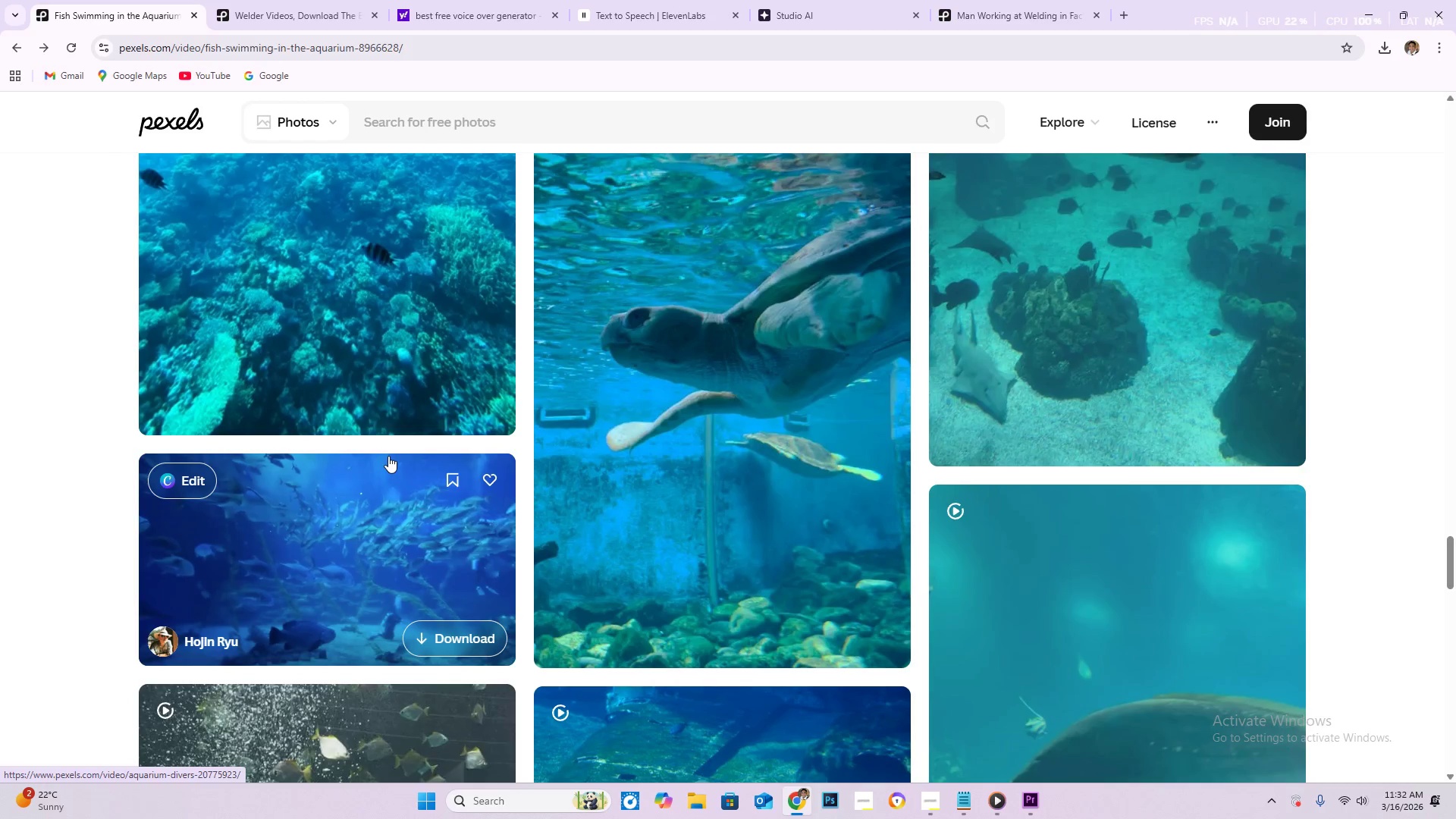 
scroll: coordinate [511, 421], scroll_direction: down, amount: 30.0
 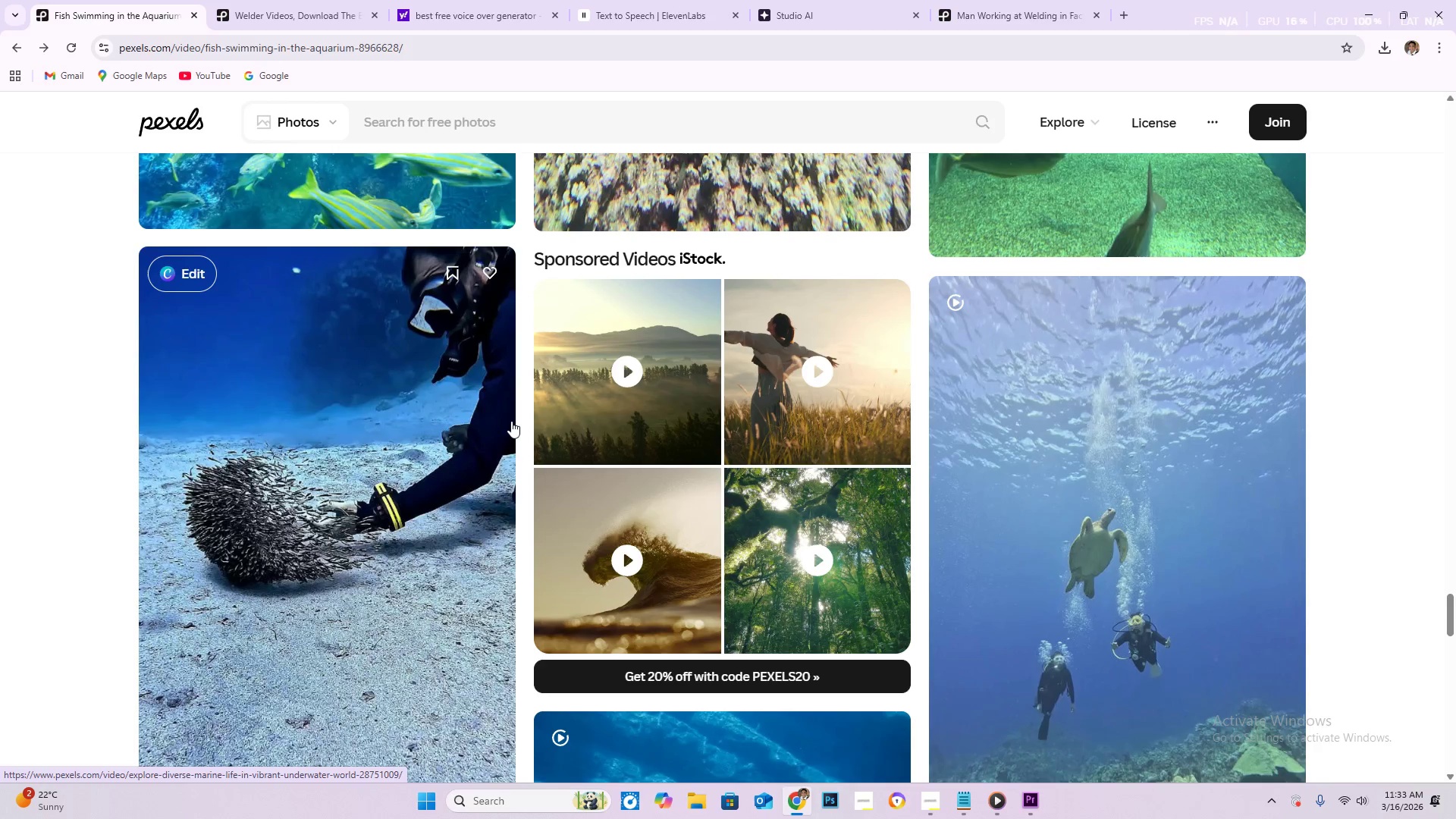 
scroll: coordinate [507, 426], scroll_direction: down, amount: 29.0
 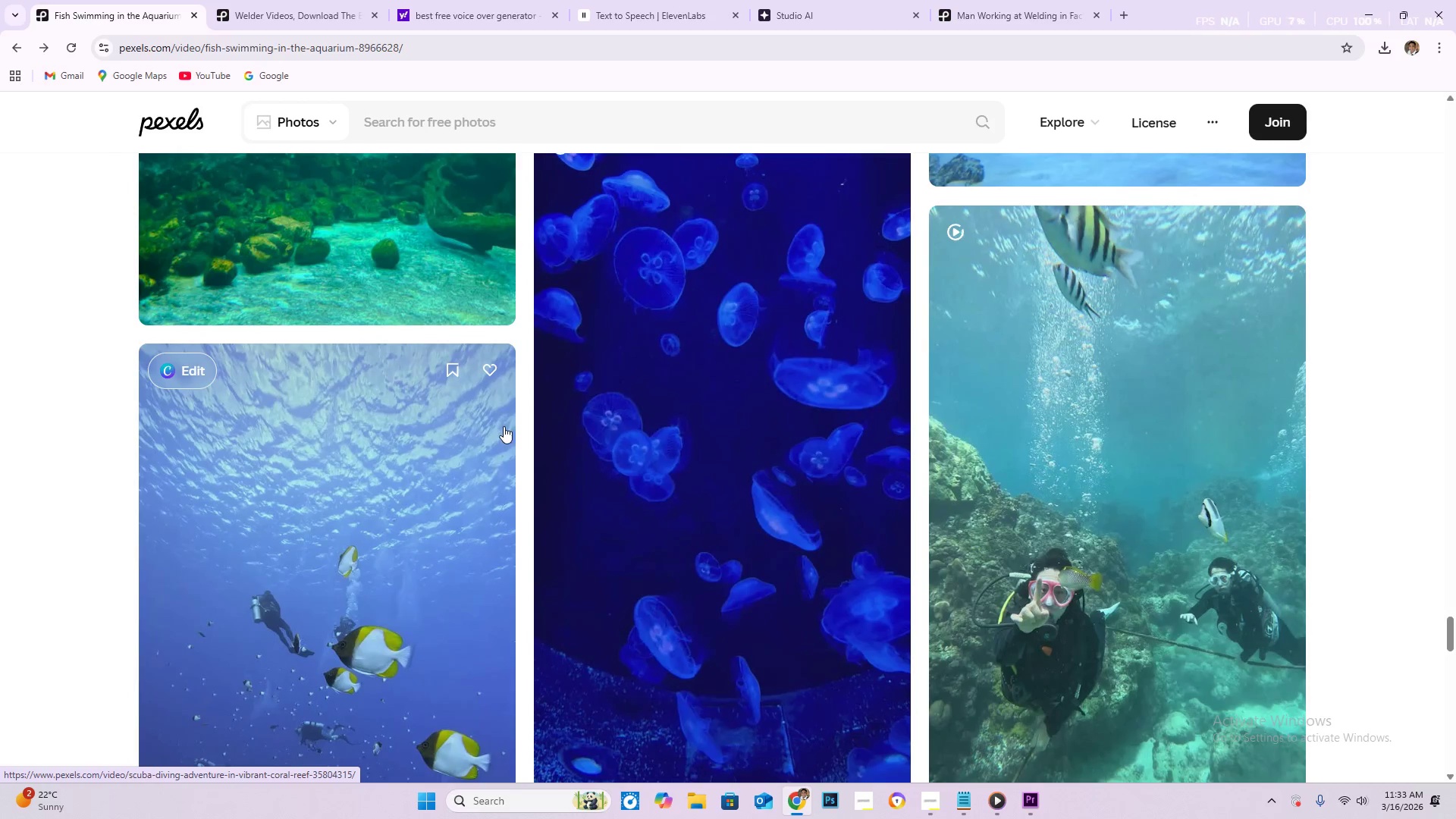 
scroll: coordinate [713, 380], scroll_direction: down, amount: 37.0
 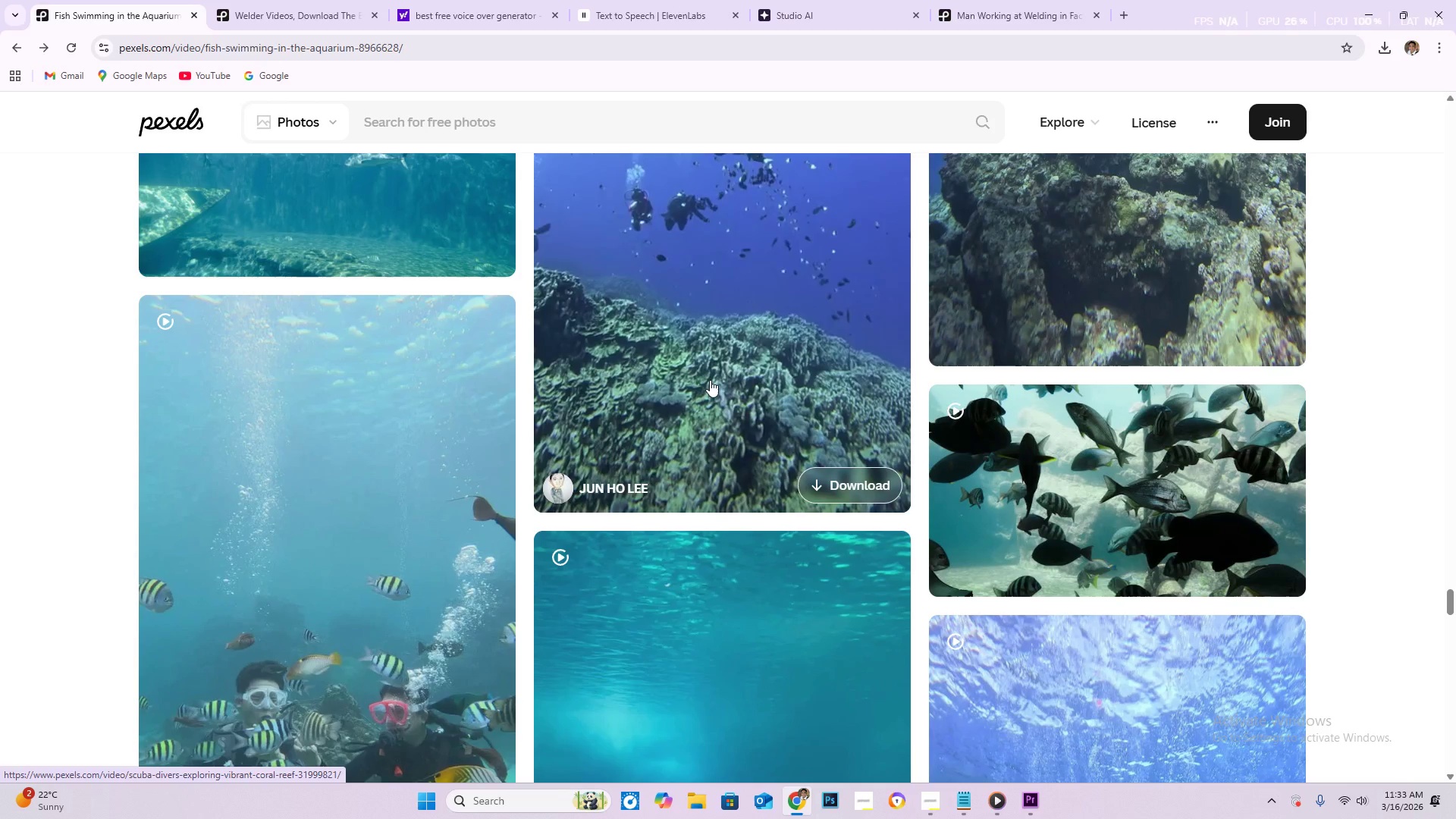 
wait(35.42)
 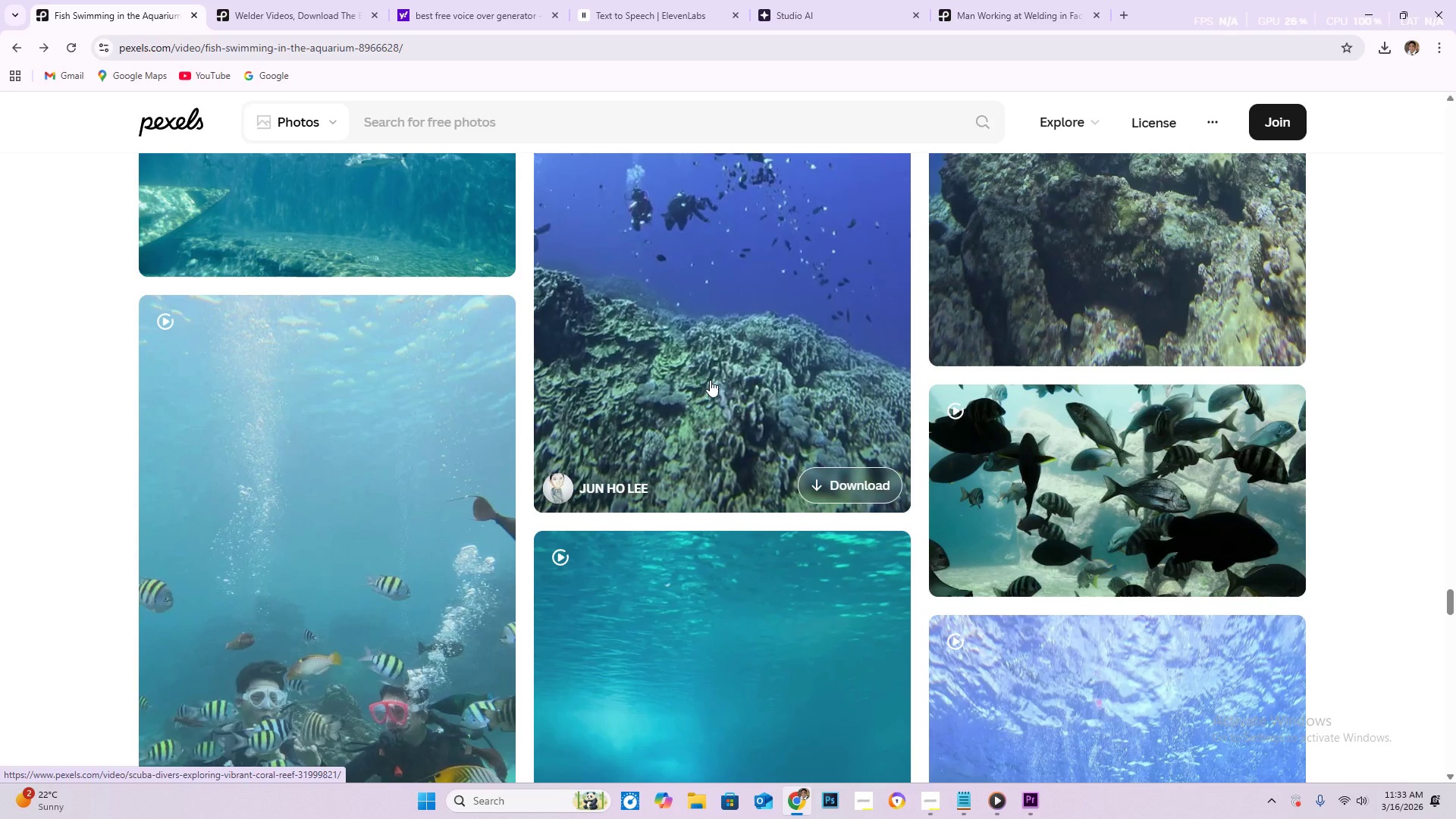 
scroll: coordinate [381, 380], scroll_direction: down, amount: 11.0
 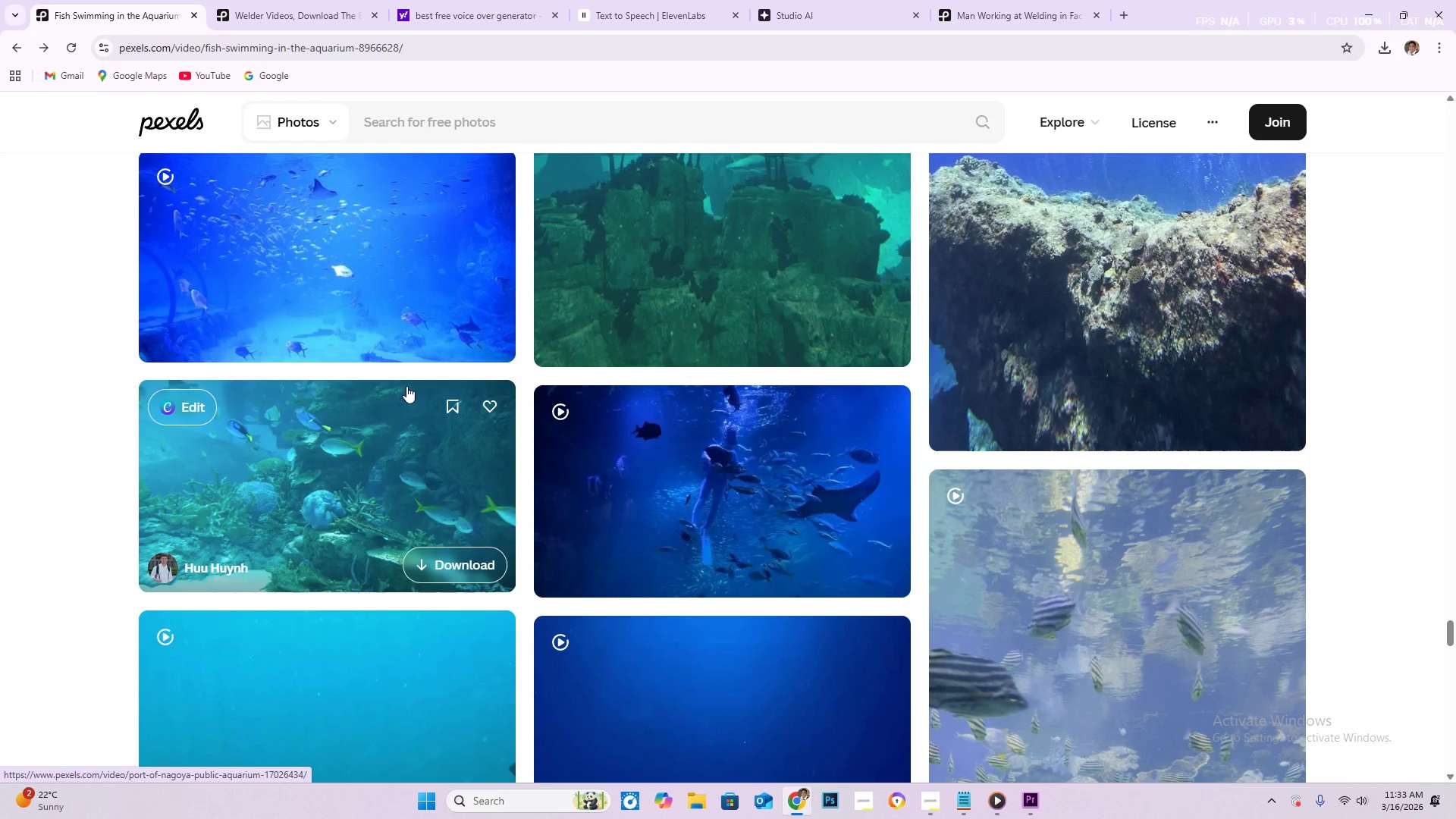 
scroll: coordinate [406, 386], scroll_direction: up, amount: 4.0
 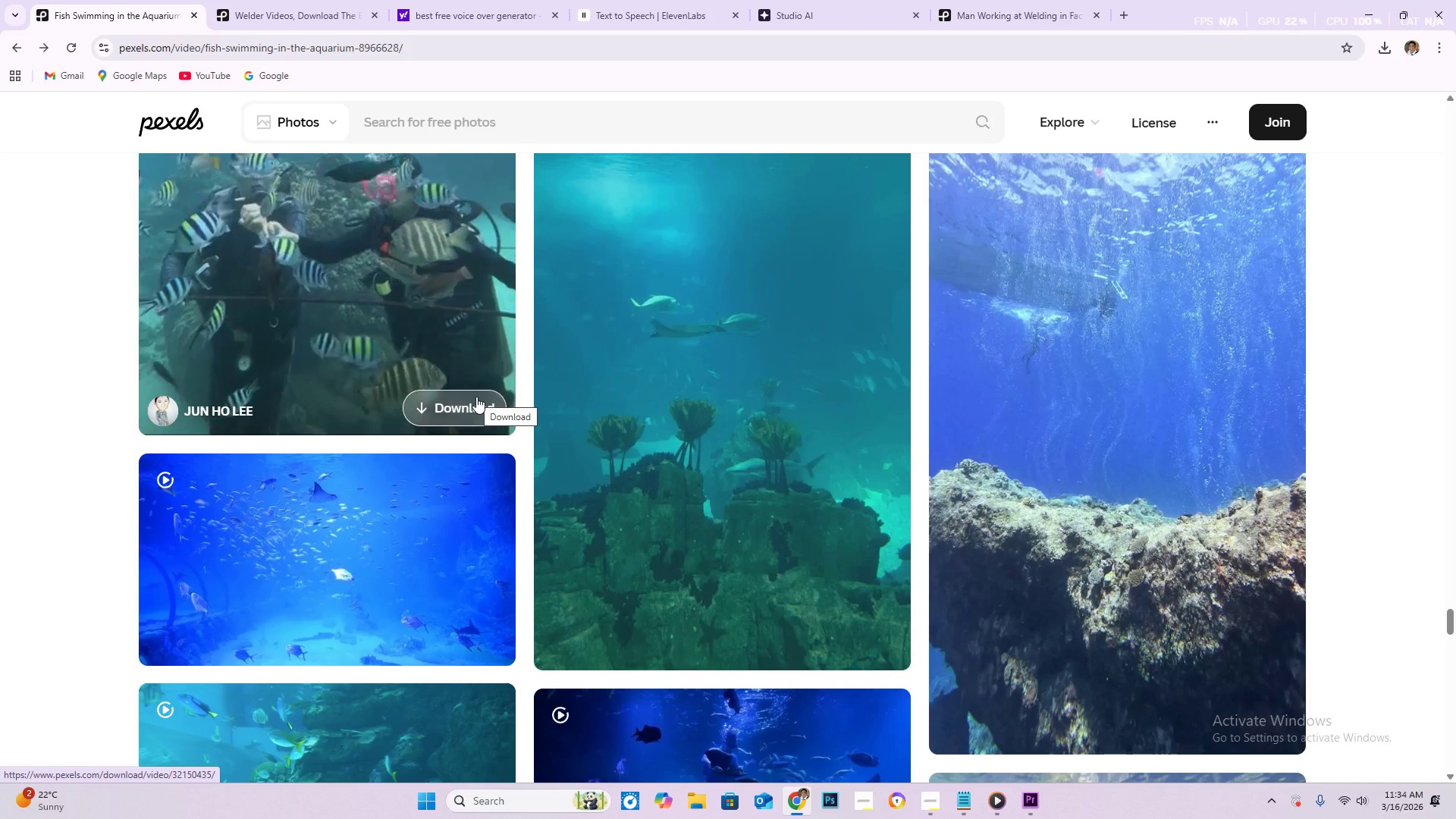 
wait(37.7)
 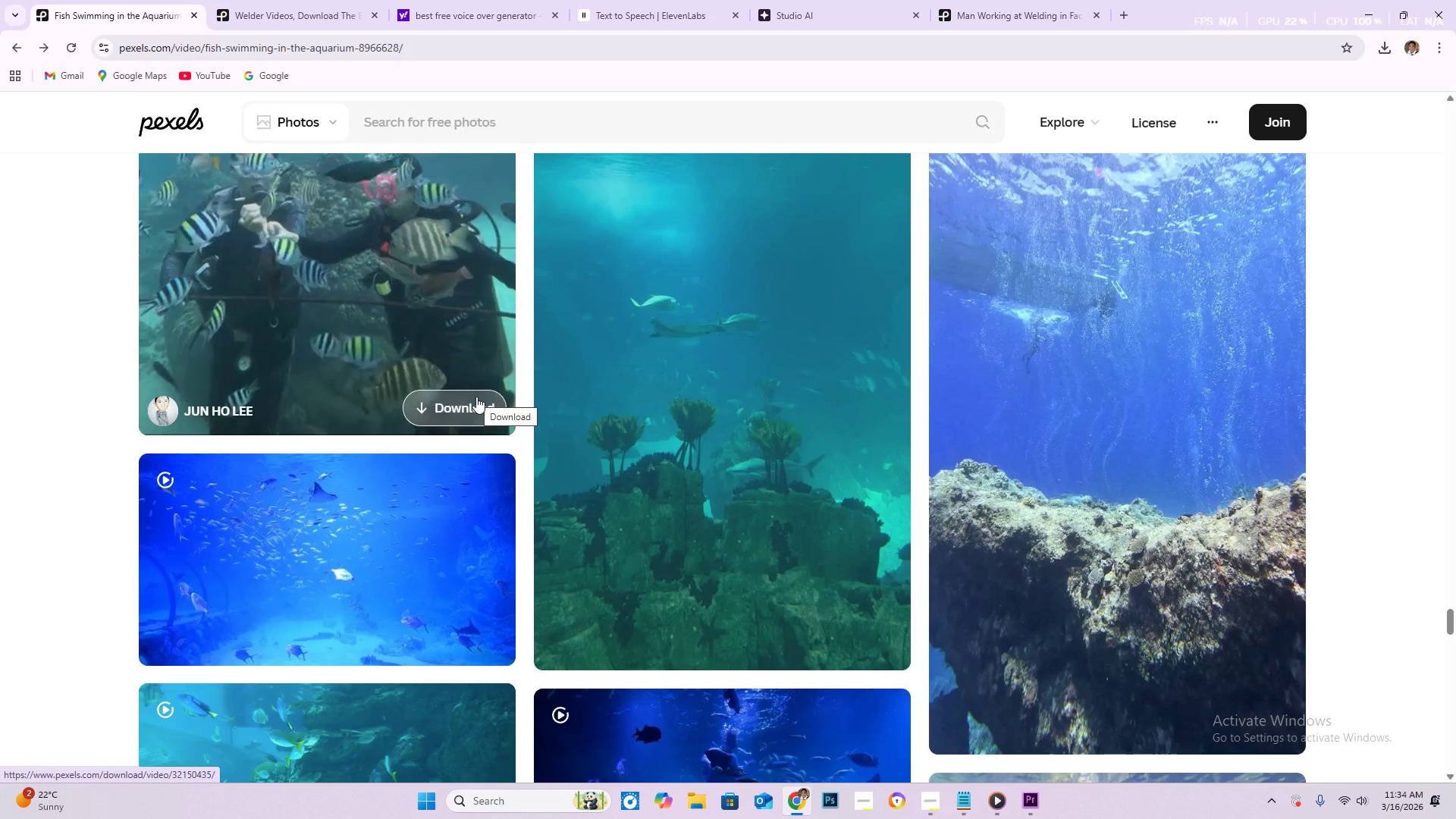 
scroll: coordinate [256, 262], scroll_direction: down, amount: 6.0
 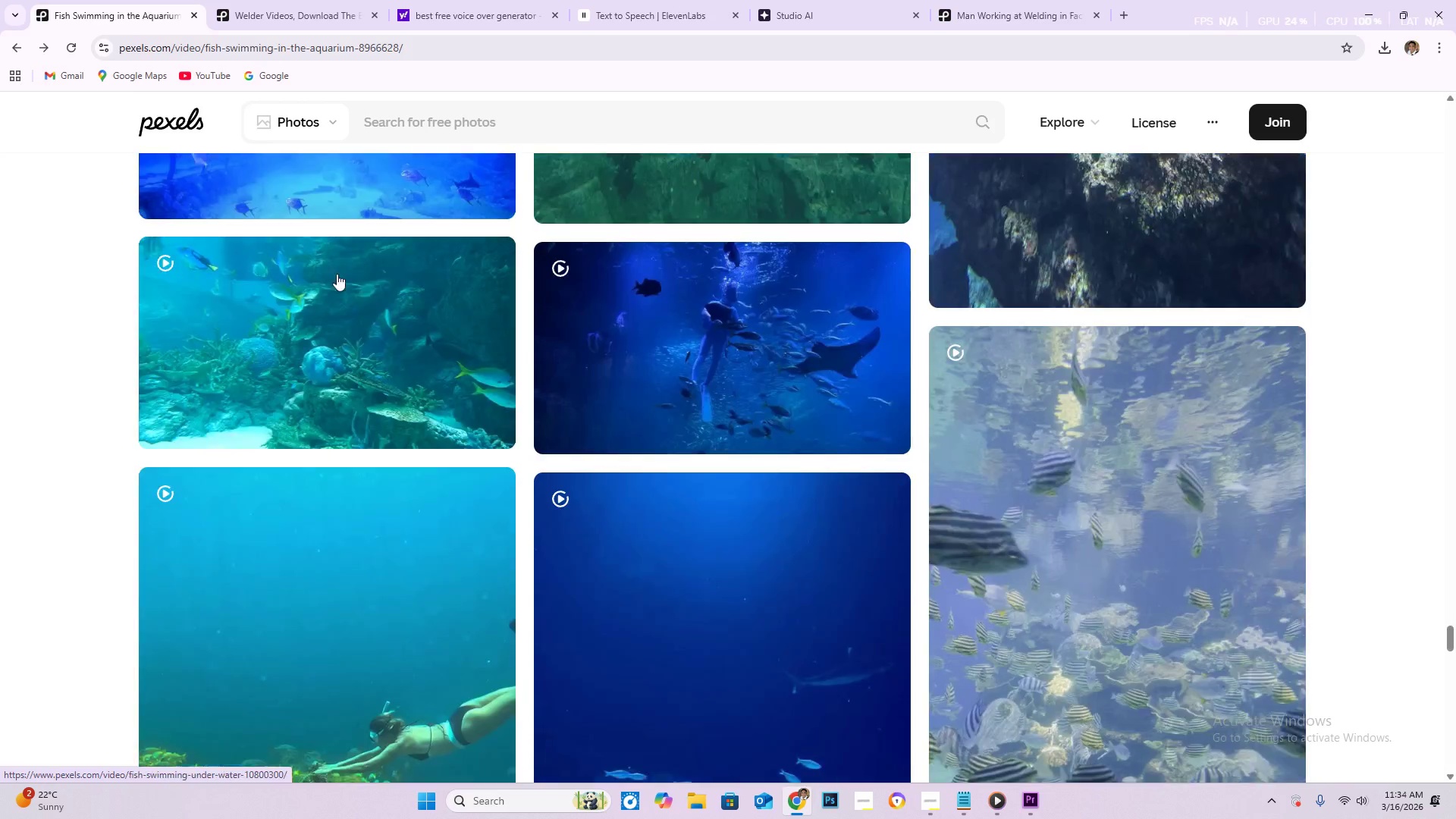 
mouse_move([359, 293])
 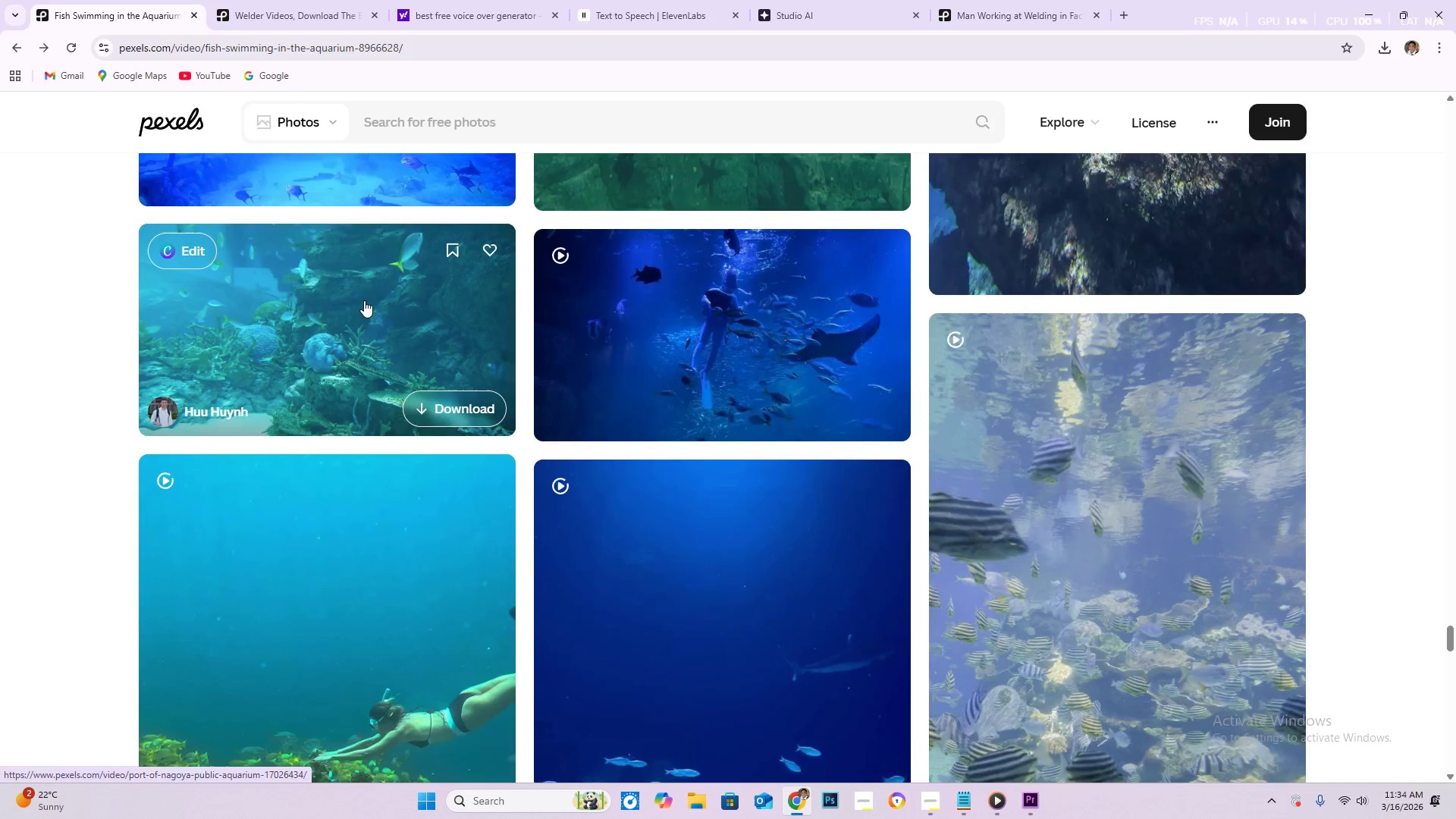 
scroll: coordinate [331, 294], scroll_direction: down, amount: 14.0
 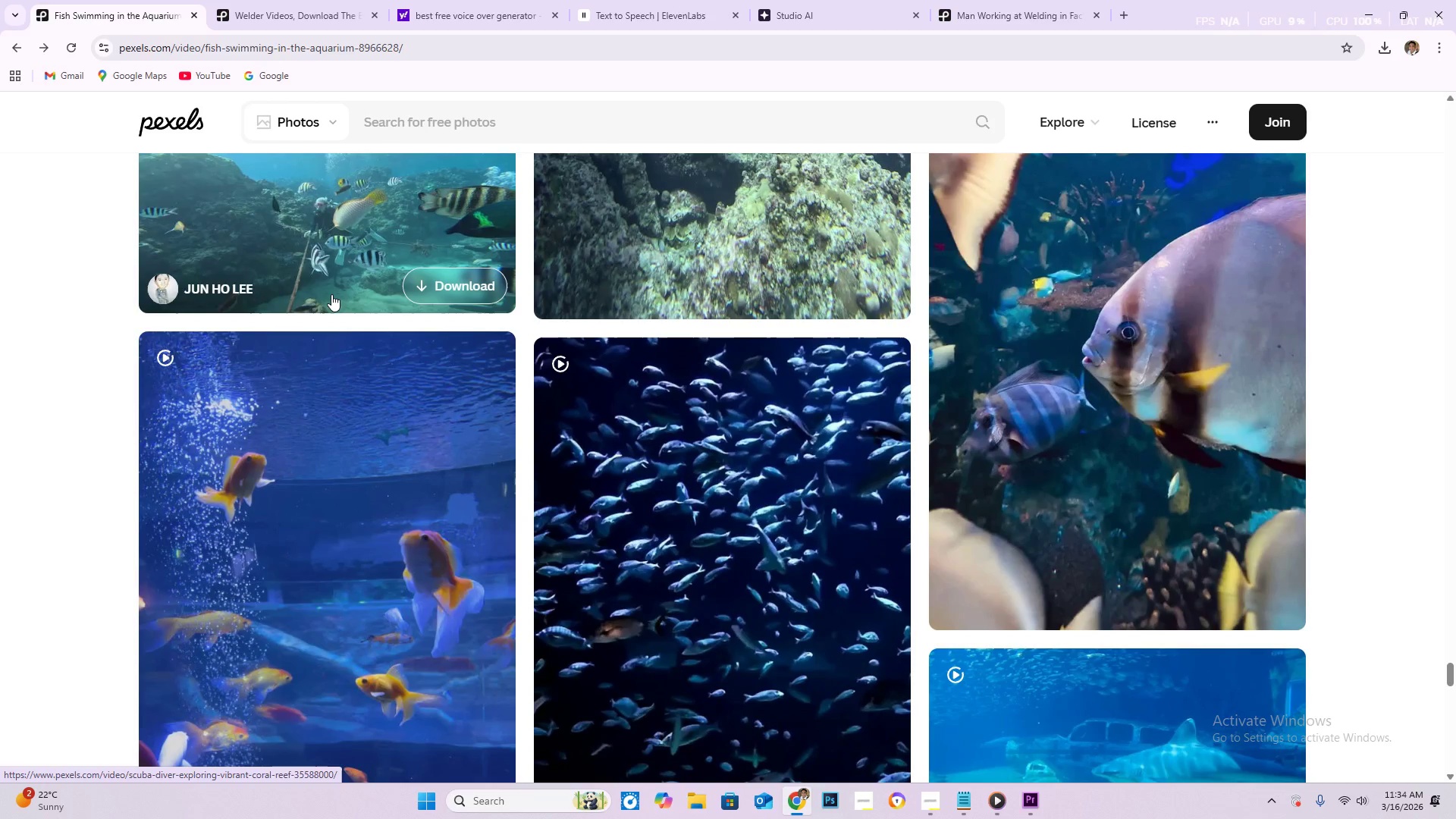 
scroll: coordinate [501, 187], scroll_direction: down, amount: 25.0
 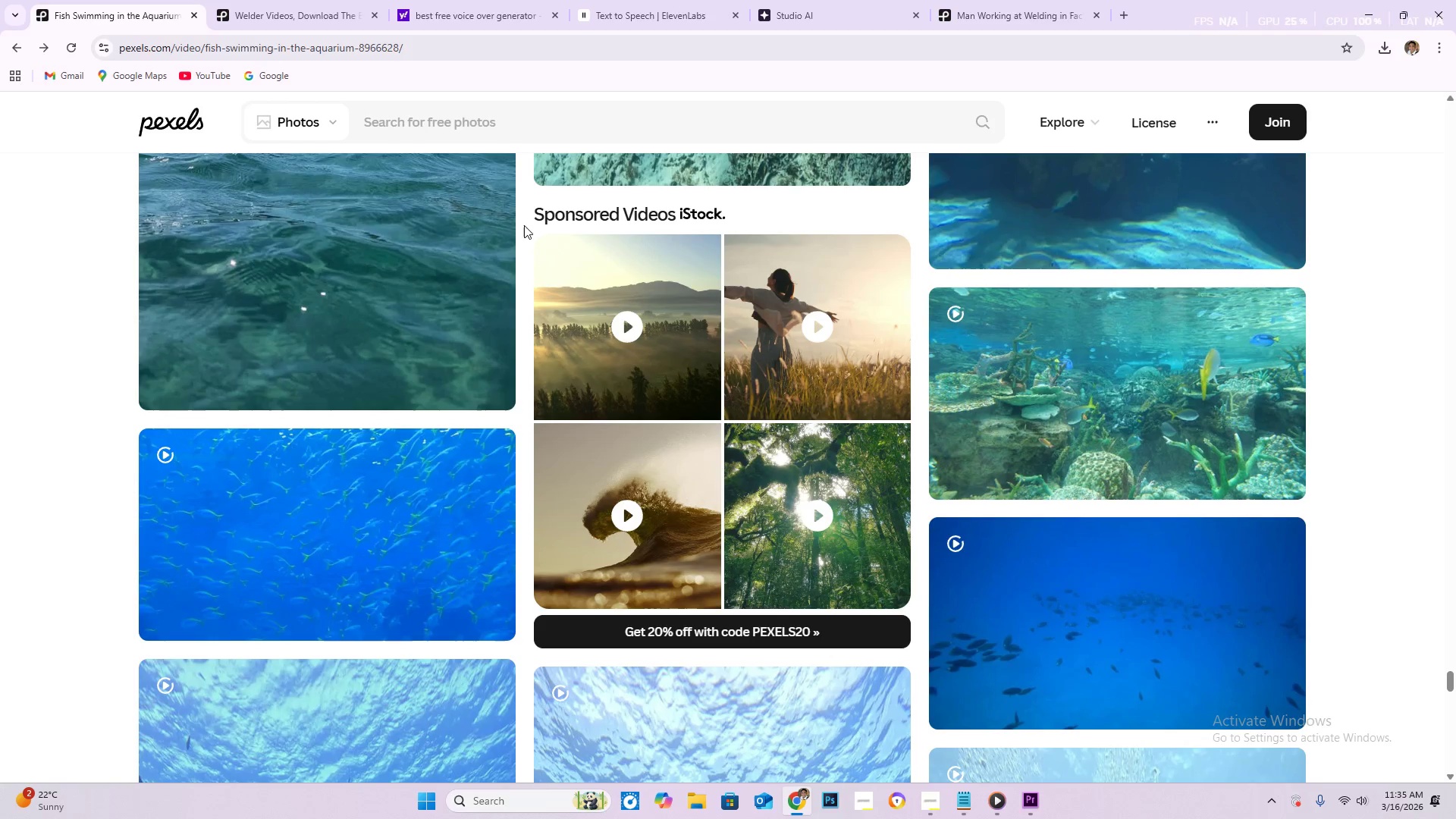 
scroll: coordinate [624, 350], scroll_direction: down, amount: 22.0
 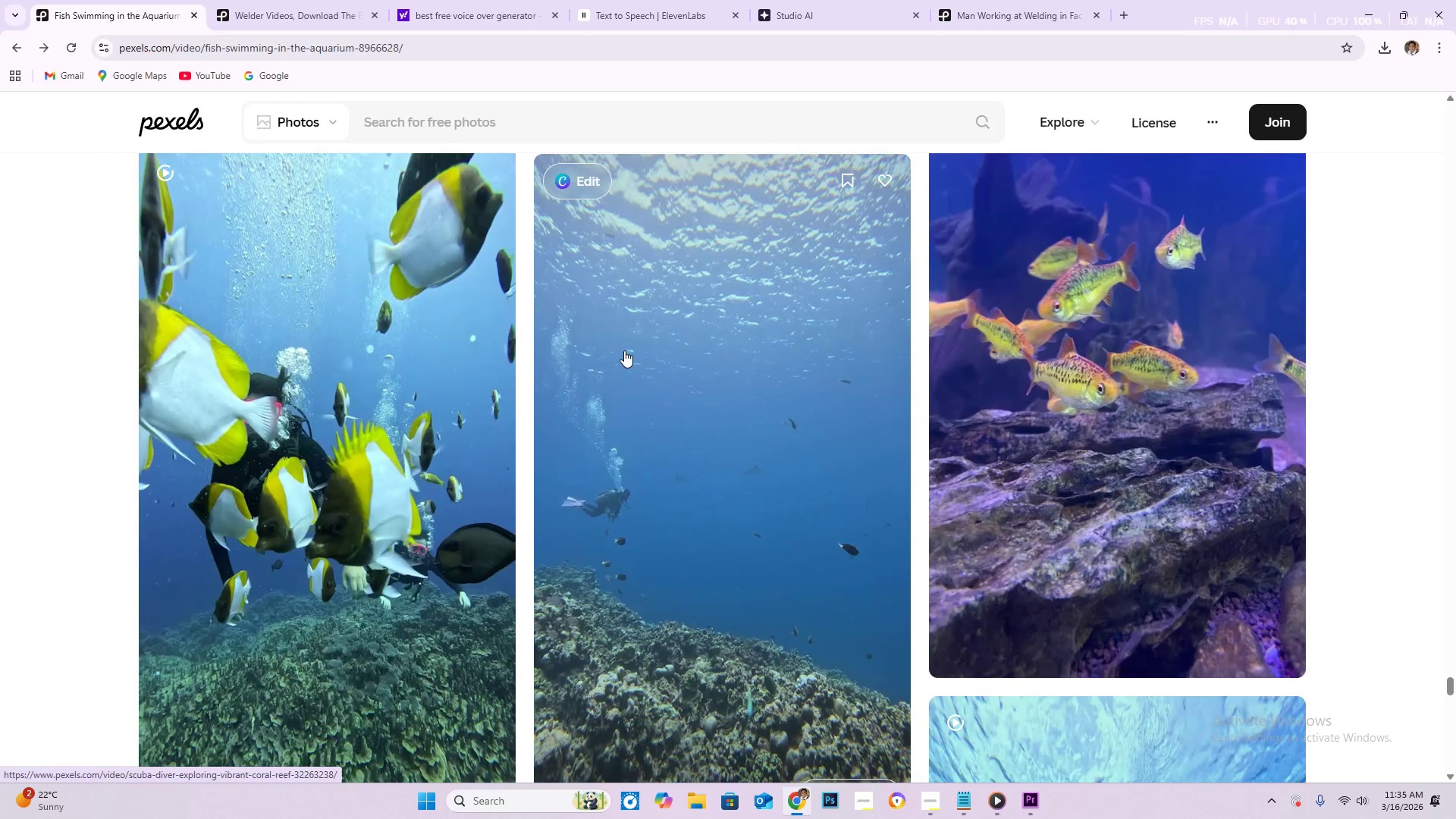 
scroll: coordinate [726, 416], scroll_direction: down, amount: 52.0
 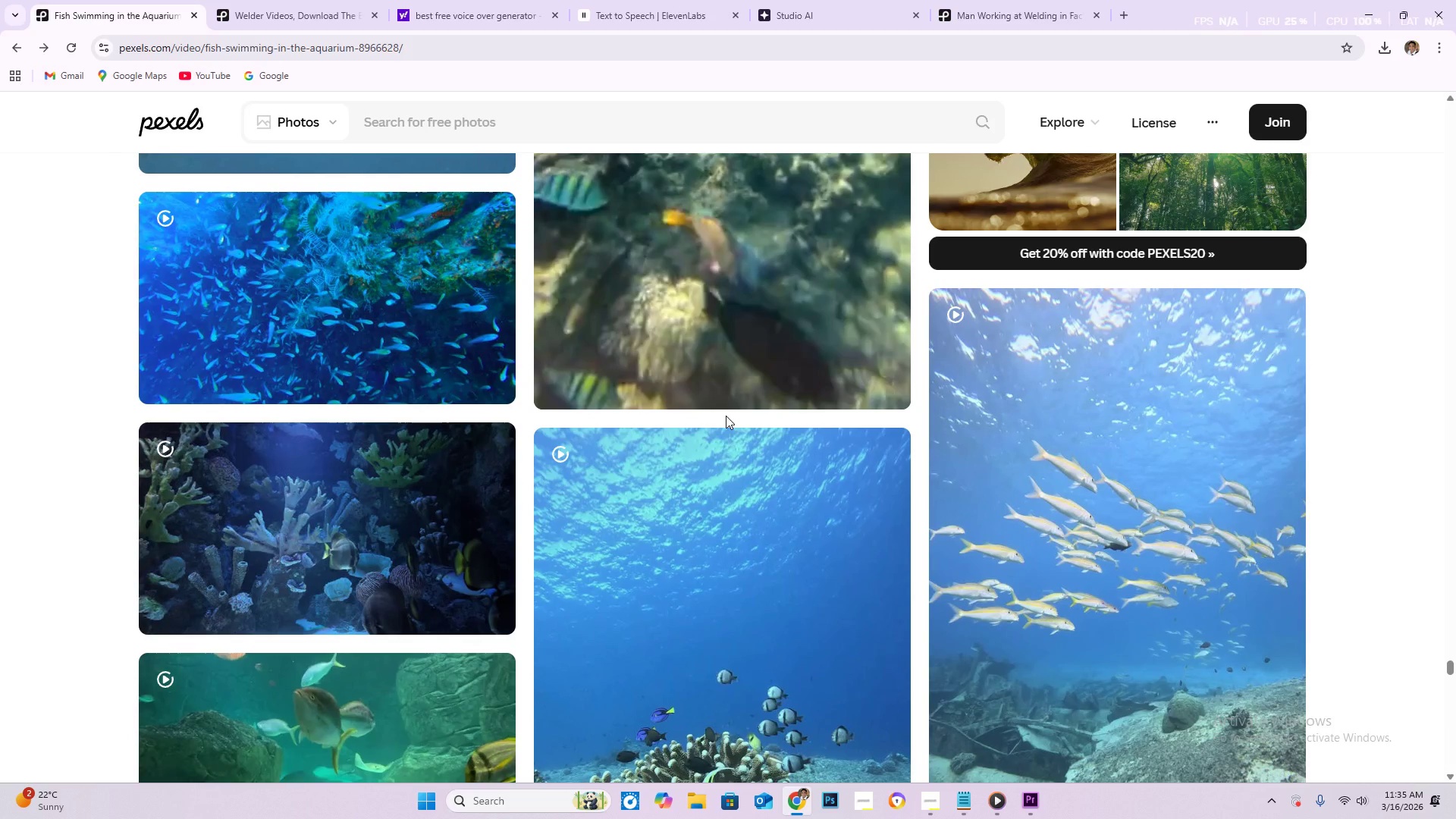 
scroll: coordinate [707, 376], scroll_direction: down, amount: 116.0
 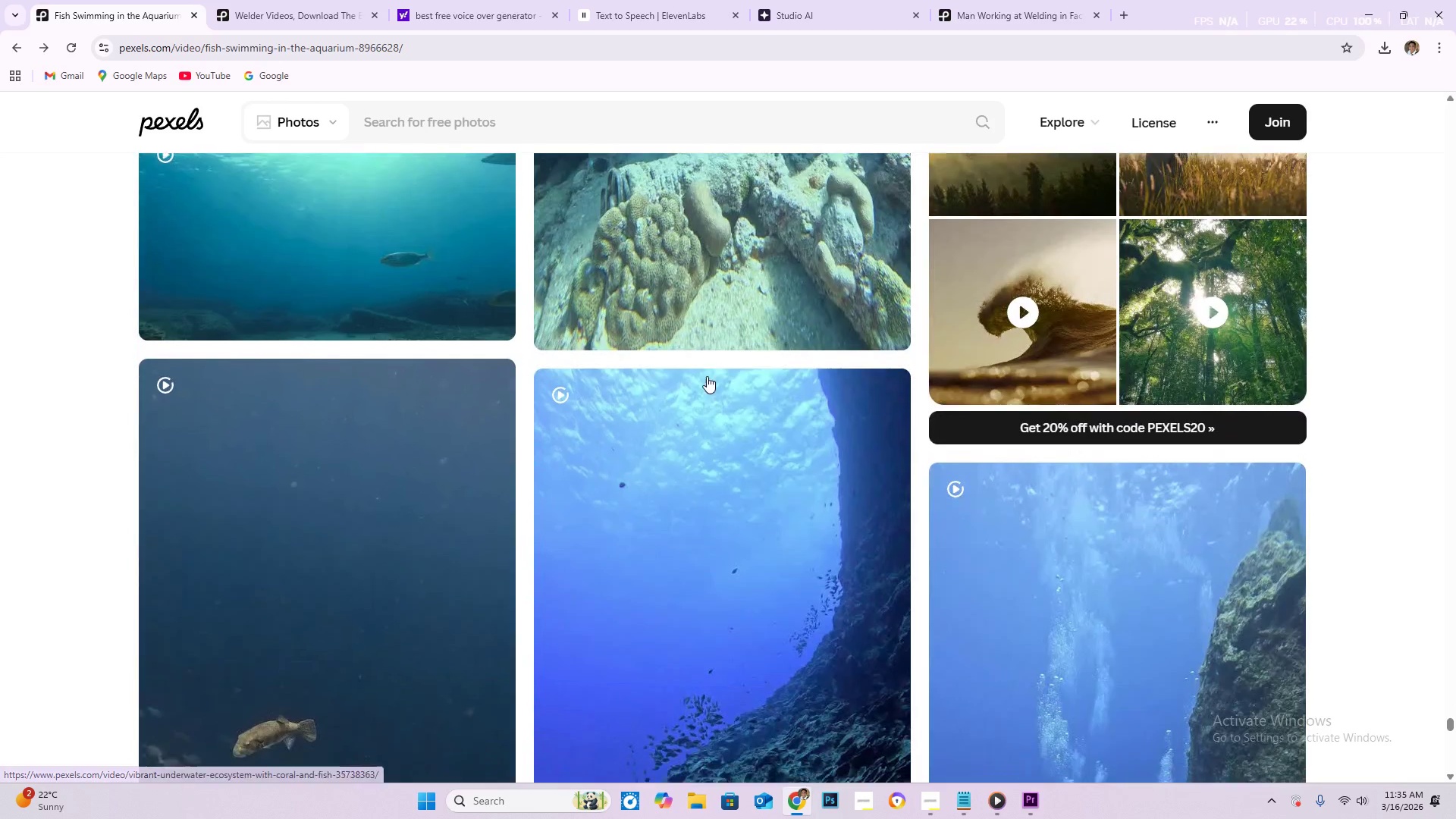 
scroll: coordinate [689, 376], scroll_direction: down, amount: 73.0
 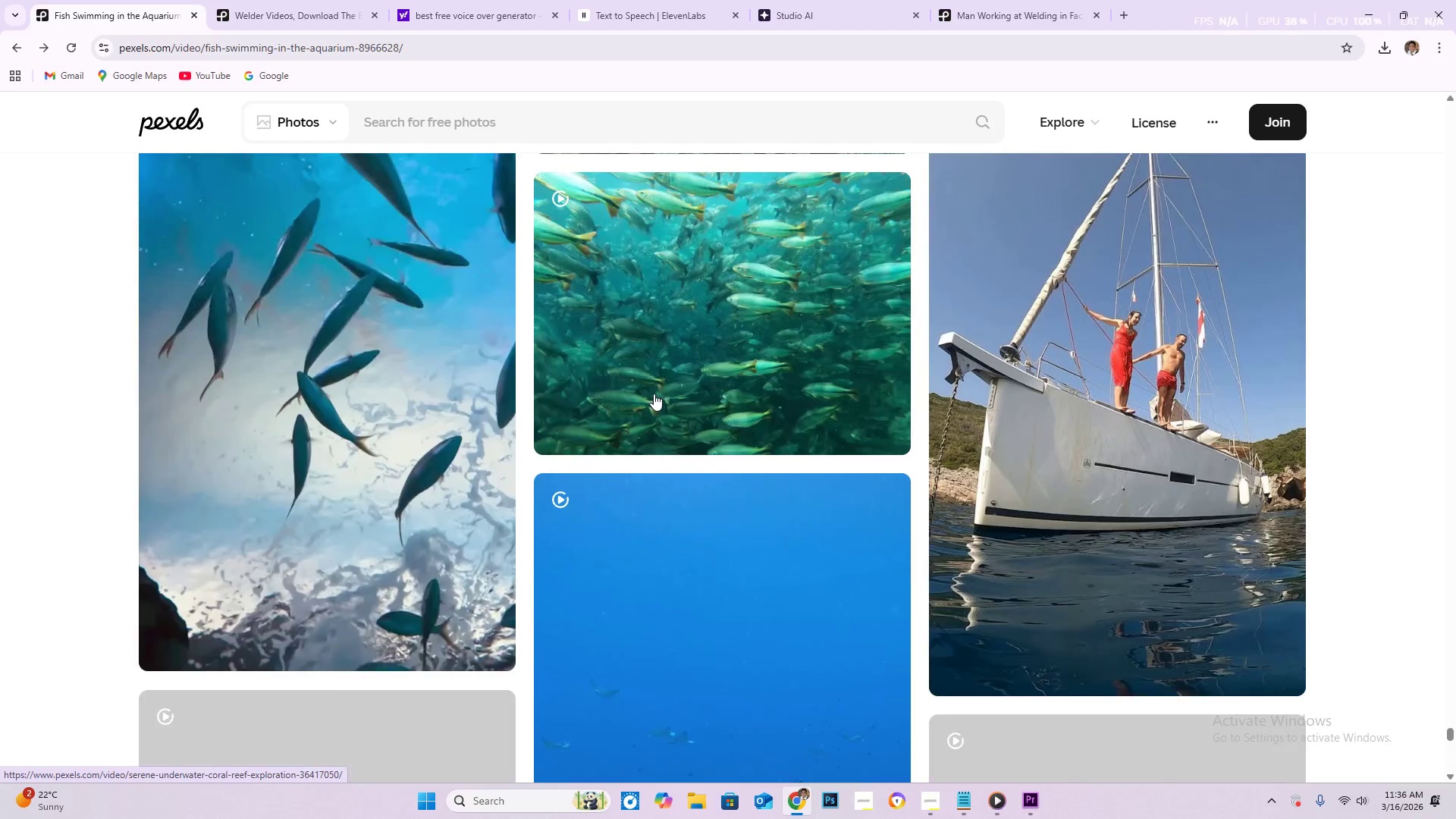 
wait(5.16)
 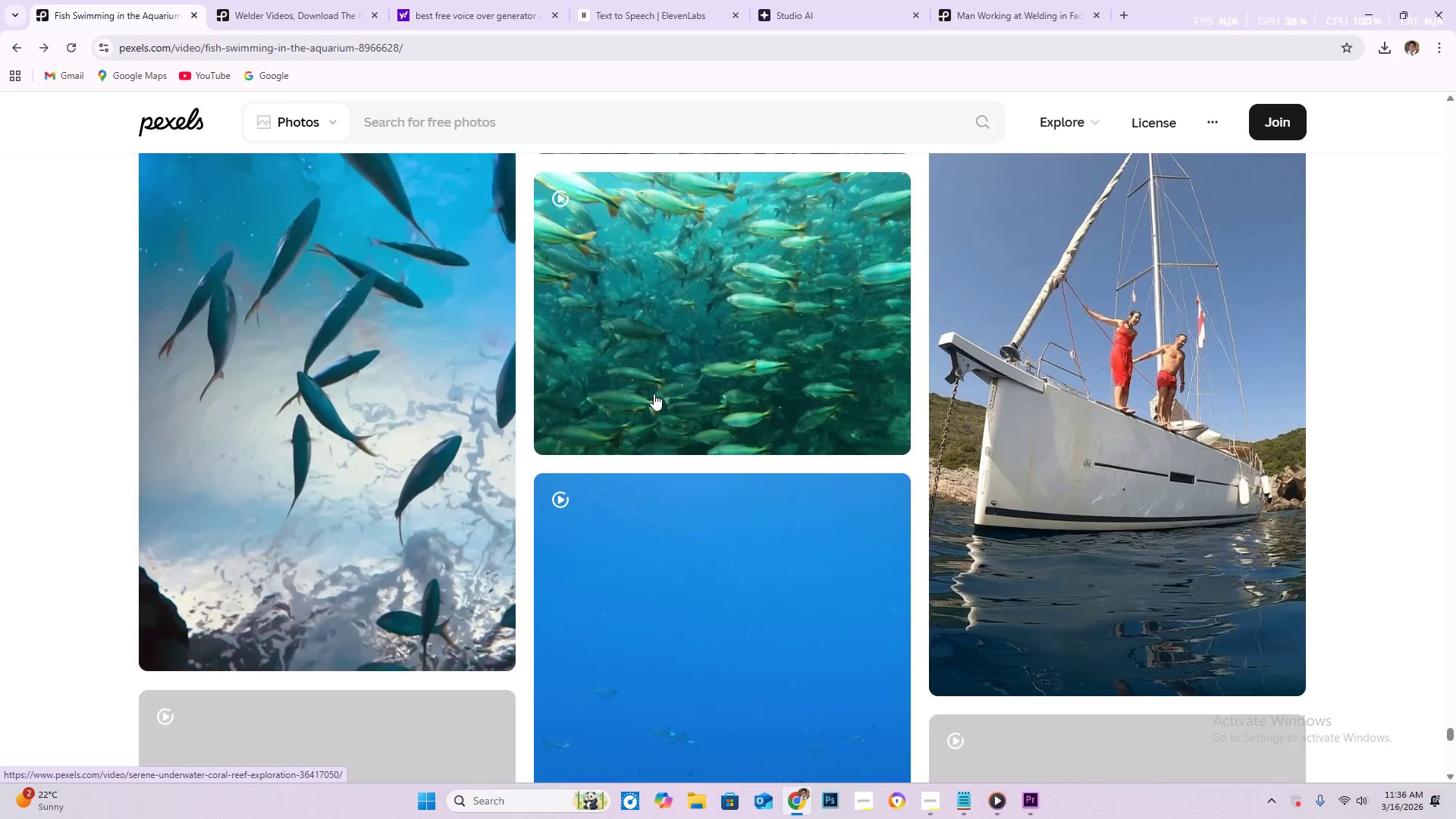 
scroll: coordinate [647, 385], scroll_direction: down, amount: 7.0
 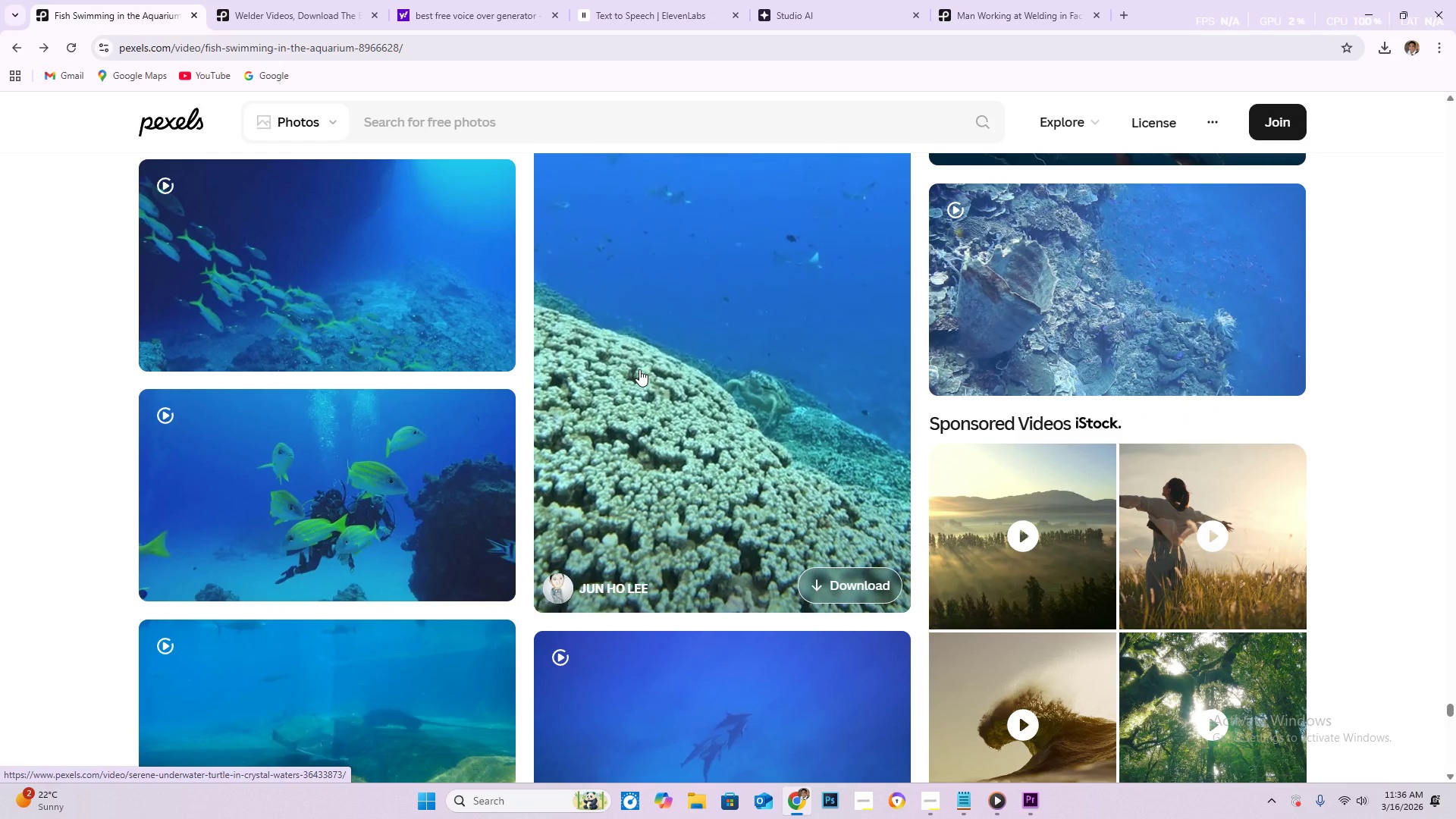 
wait(5.89)
 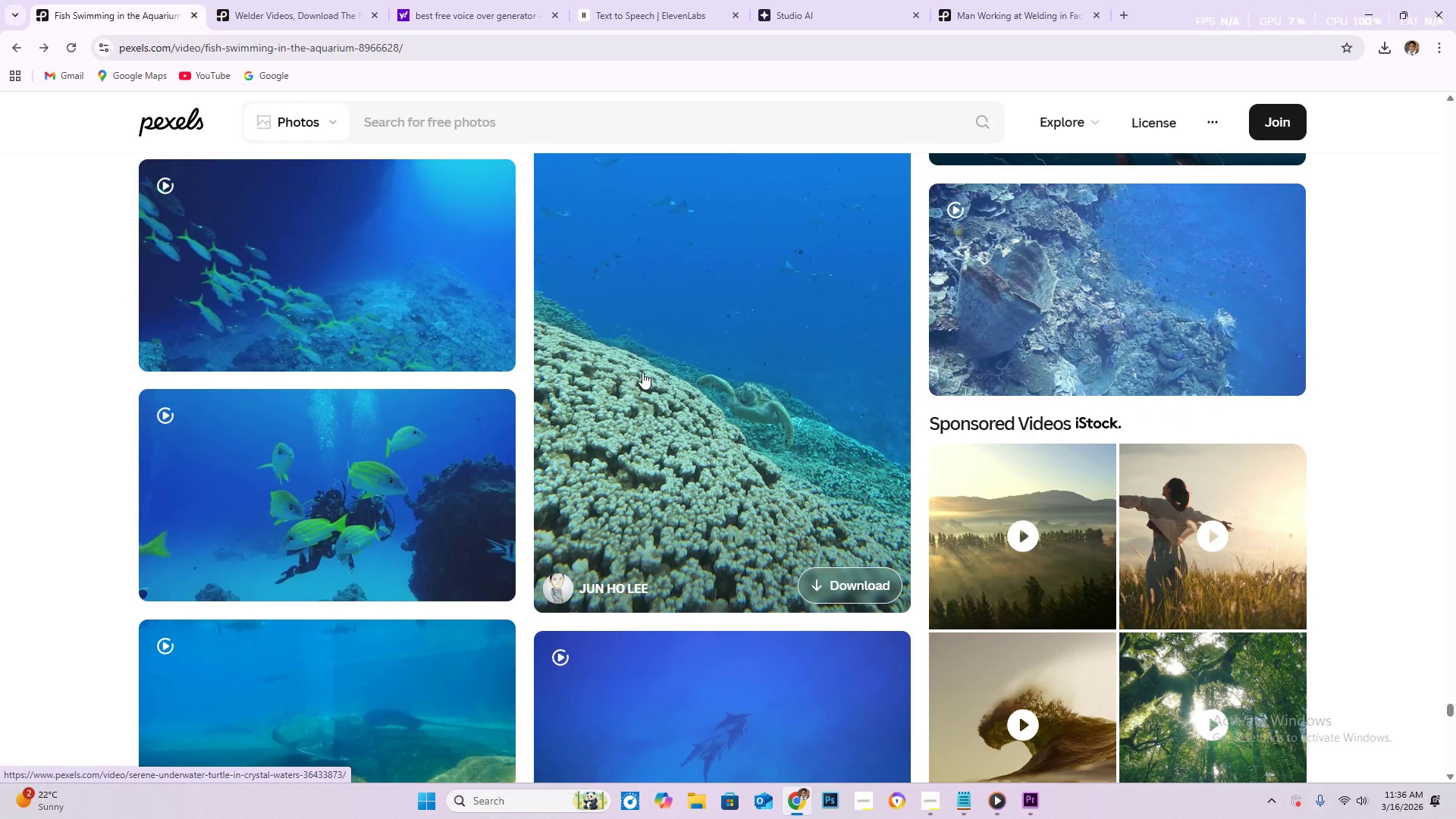 
scroll: coordinate [750, 322], scroll_direction: down, amount: 69.0
 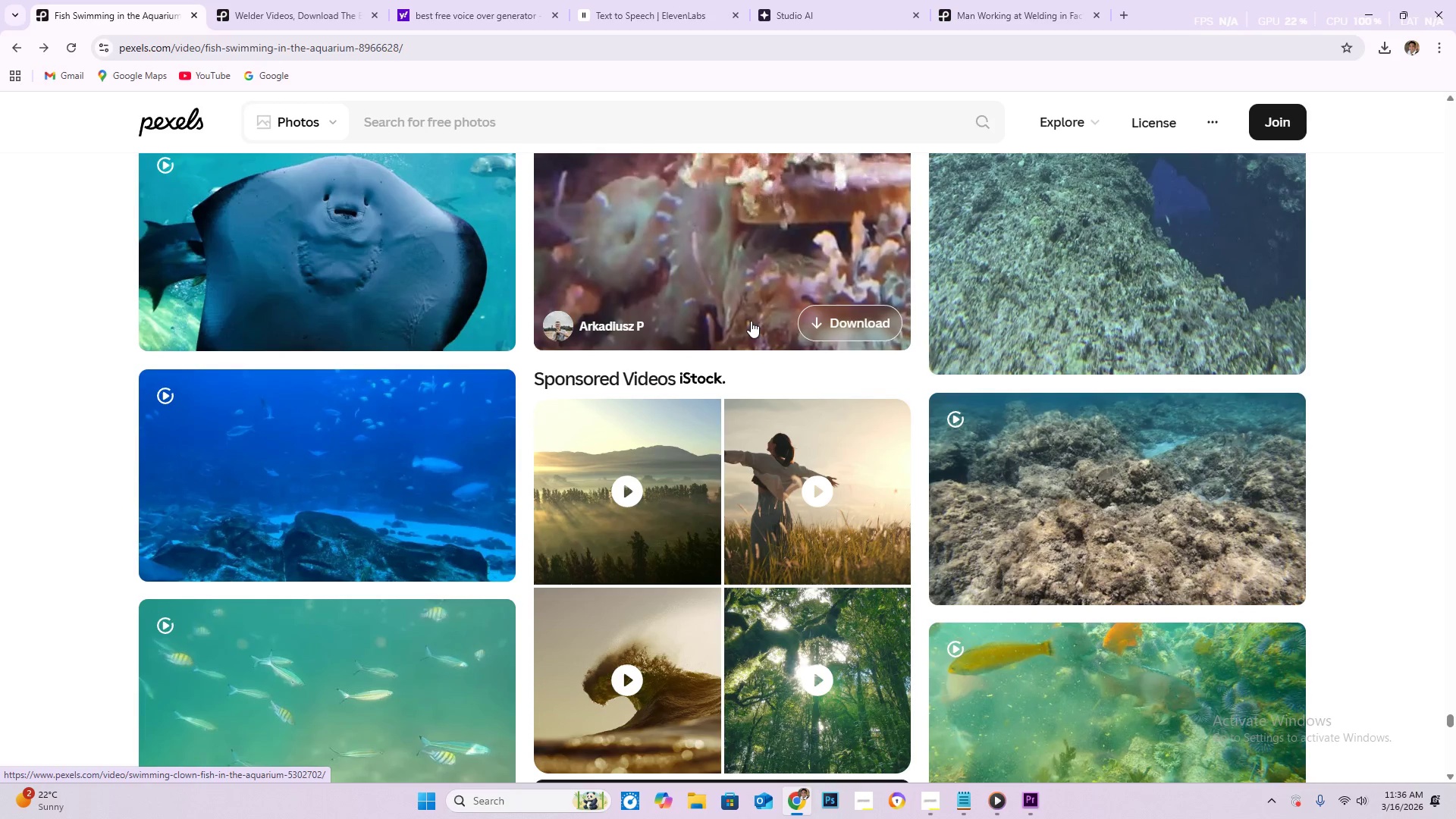 
scroll: coordinate [814, 315], scroll_direction: down, amount: 208.0
 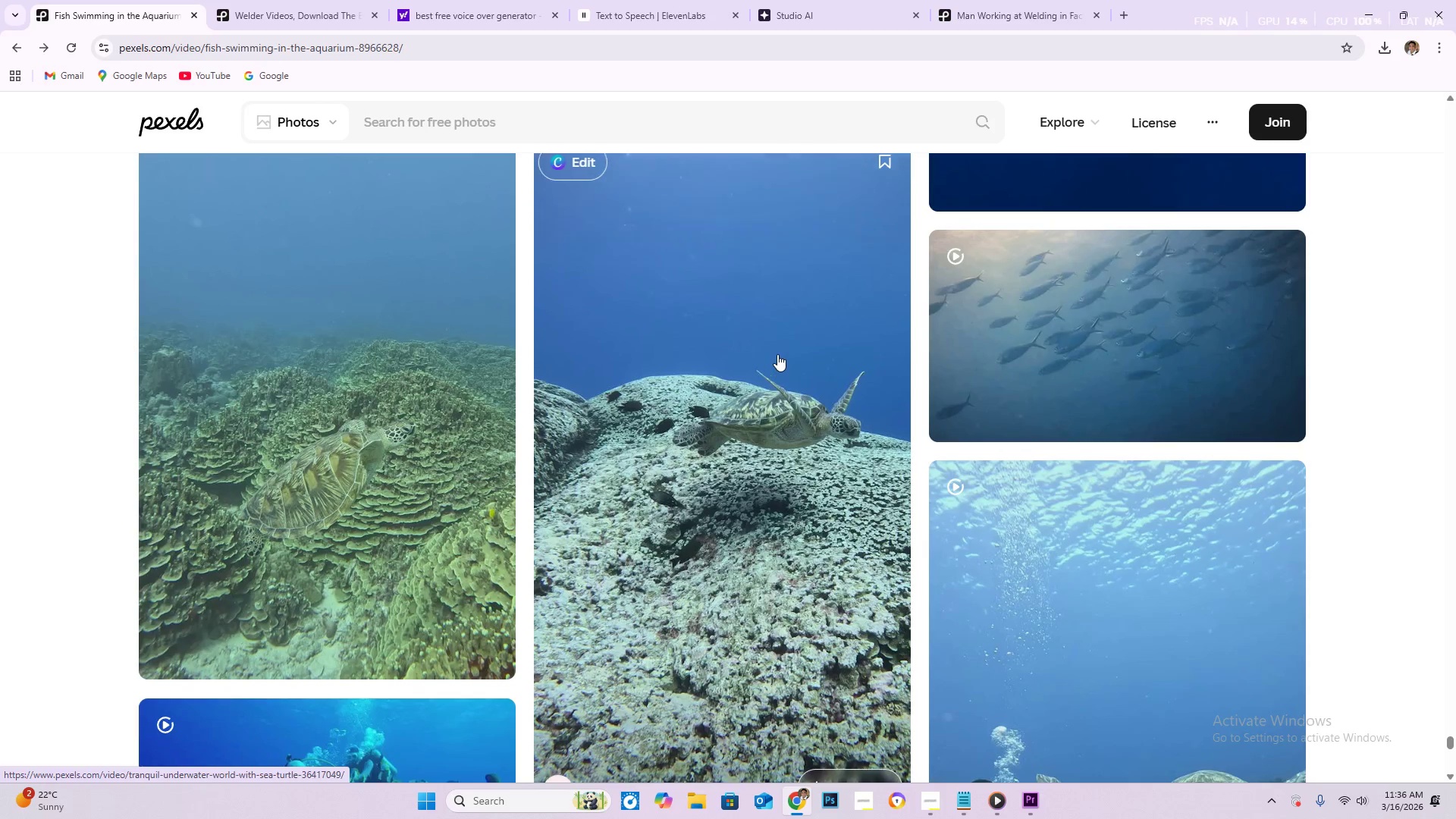 
scroll: coordinate [779, 324], scroll_direction: down, amount: 94.0
 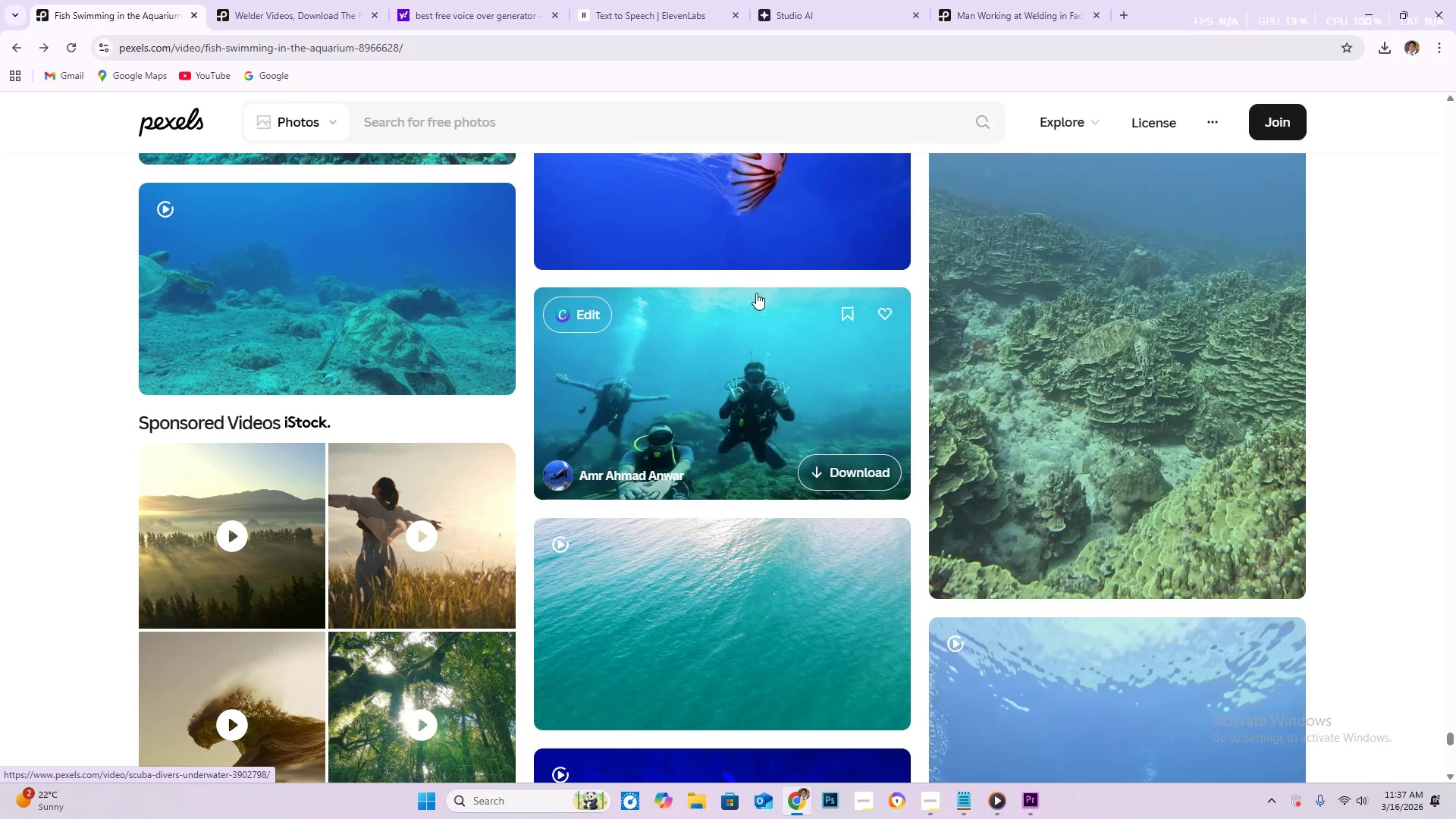 
wait(18.8)
 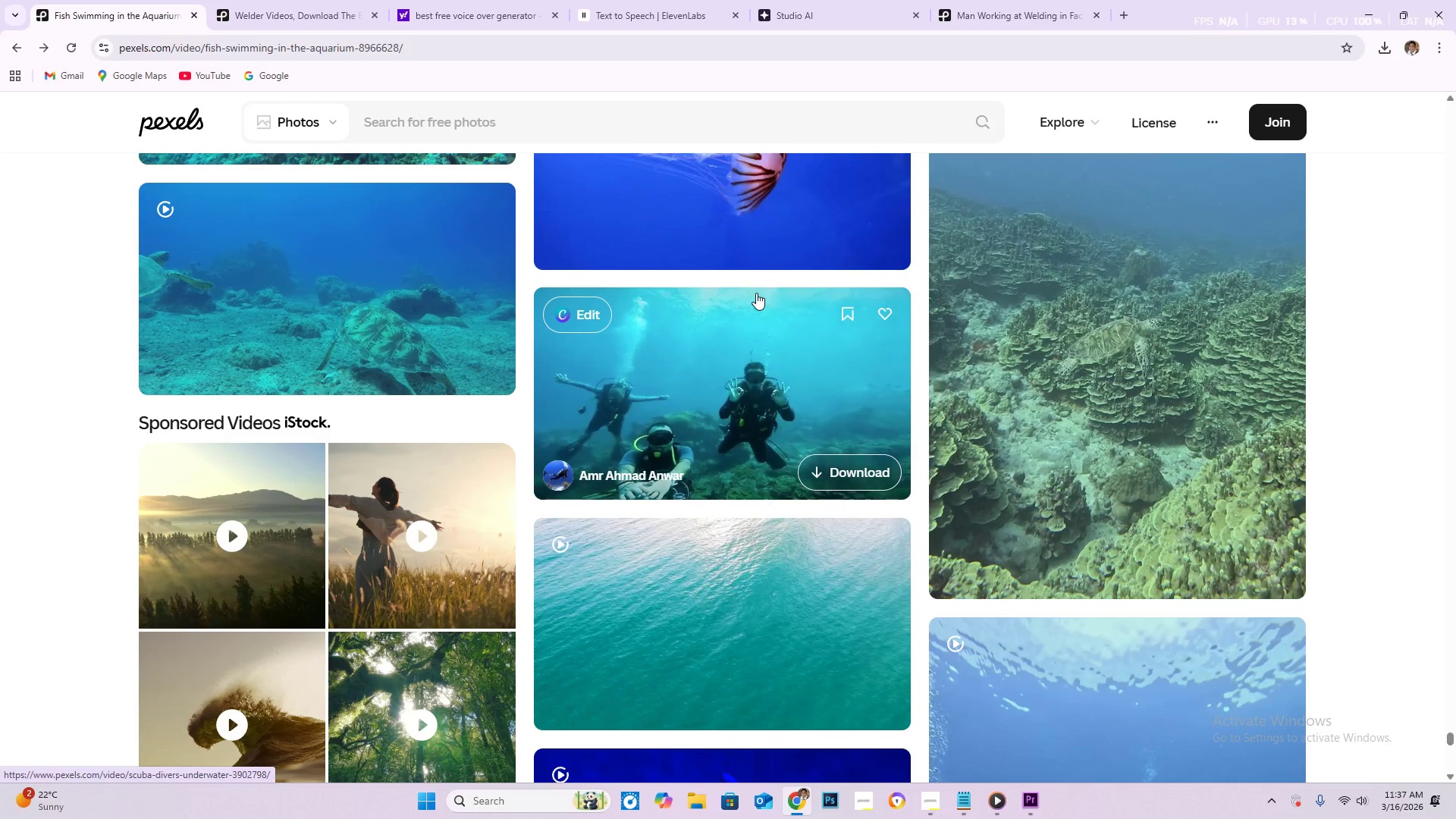 
scroll: coordinate [808, 297], scroll_direction: down, amount: 10.0
 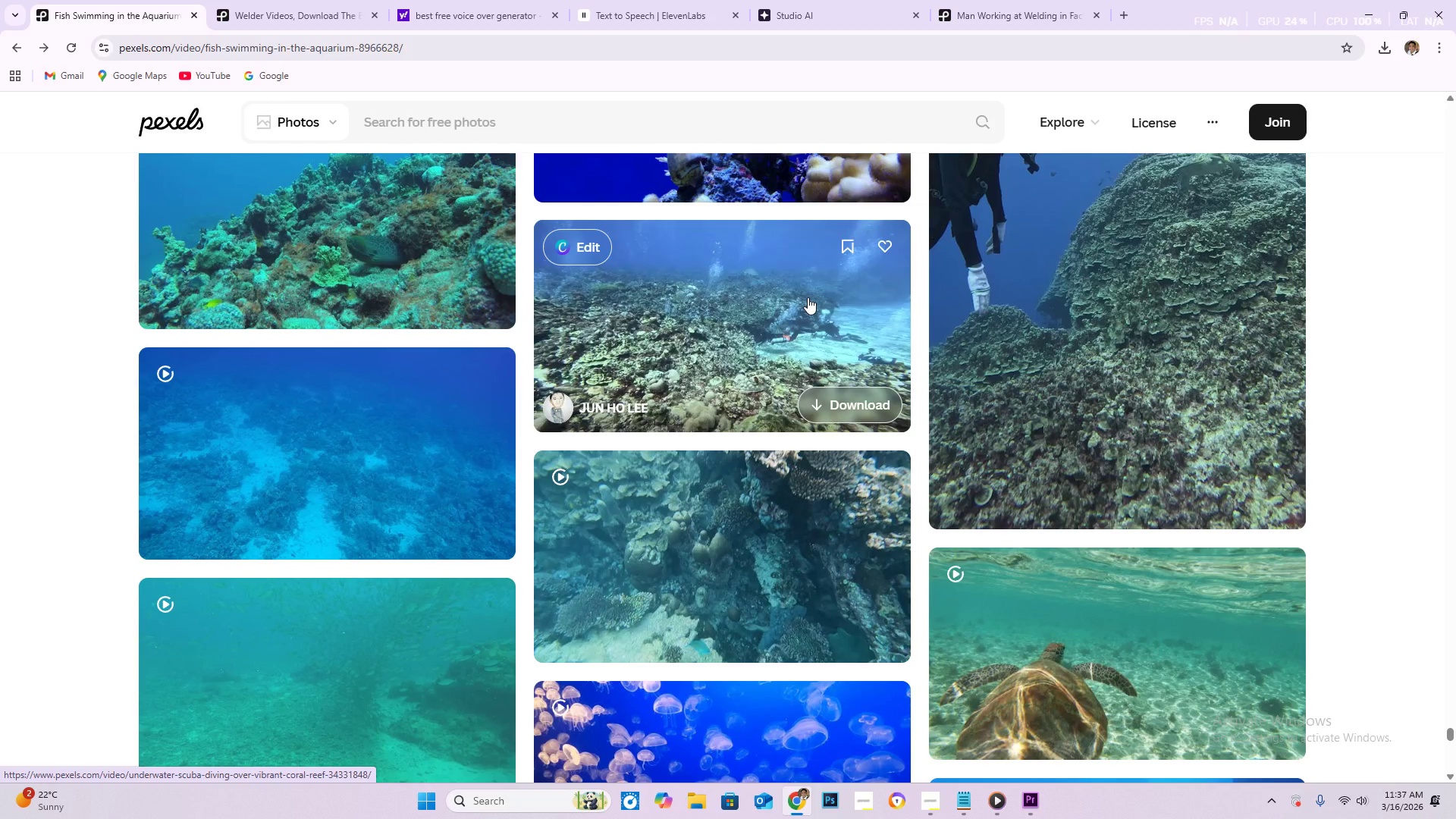 
wait(10.98)
 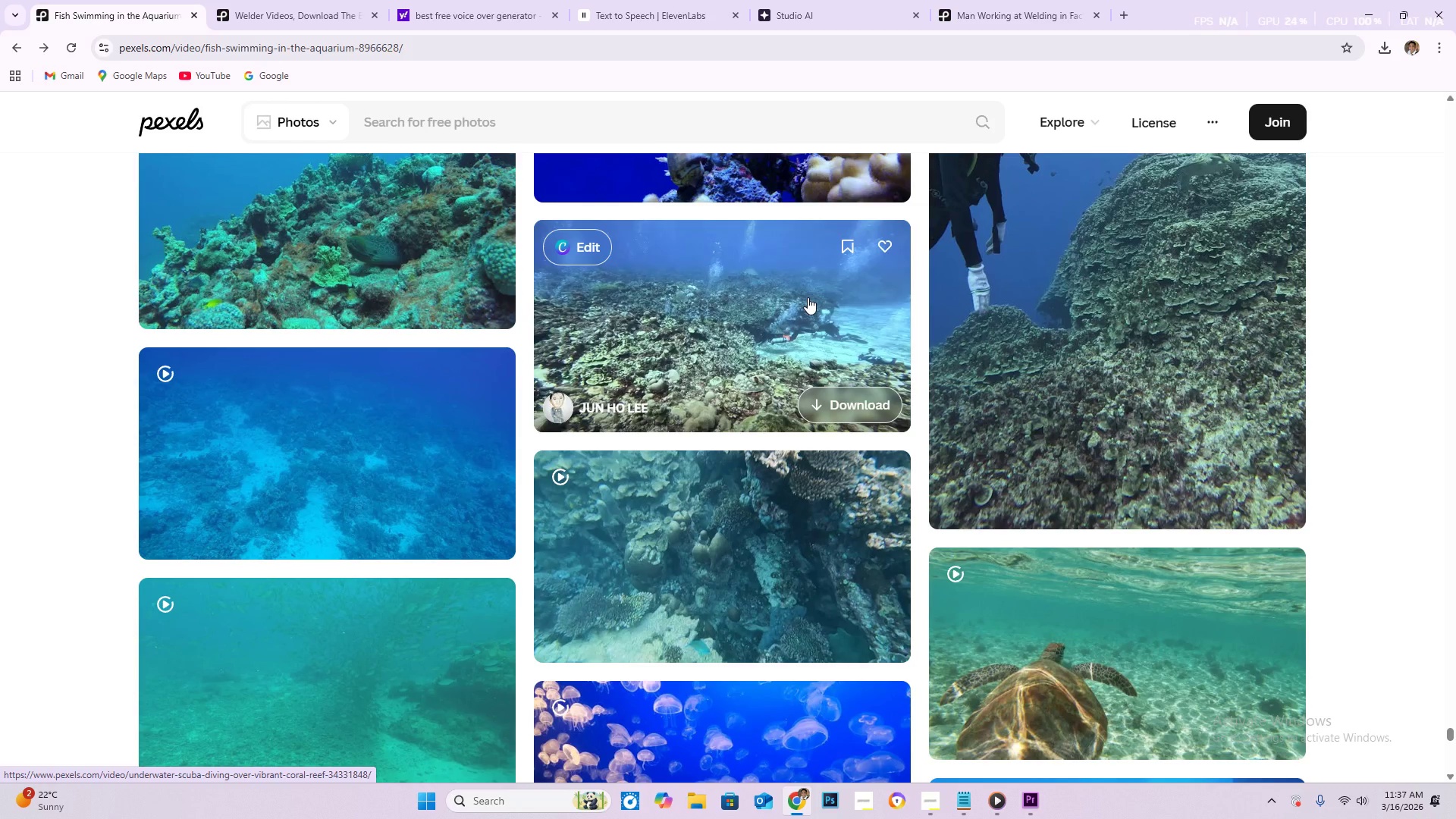 
scroll: coordinate [797, 281], scroll_direction: down, amount: 34.0
 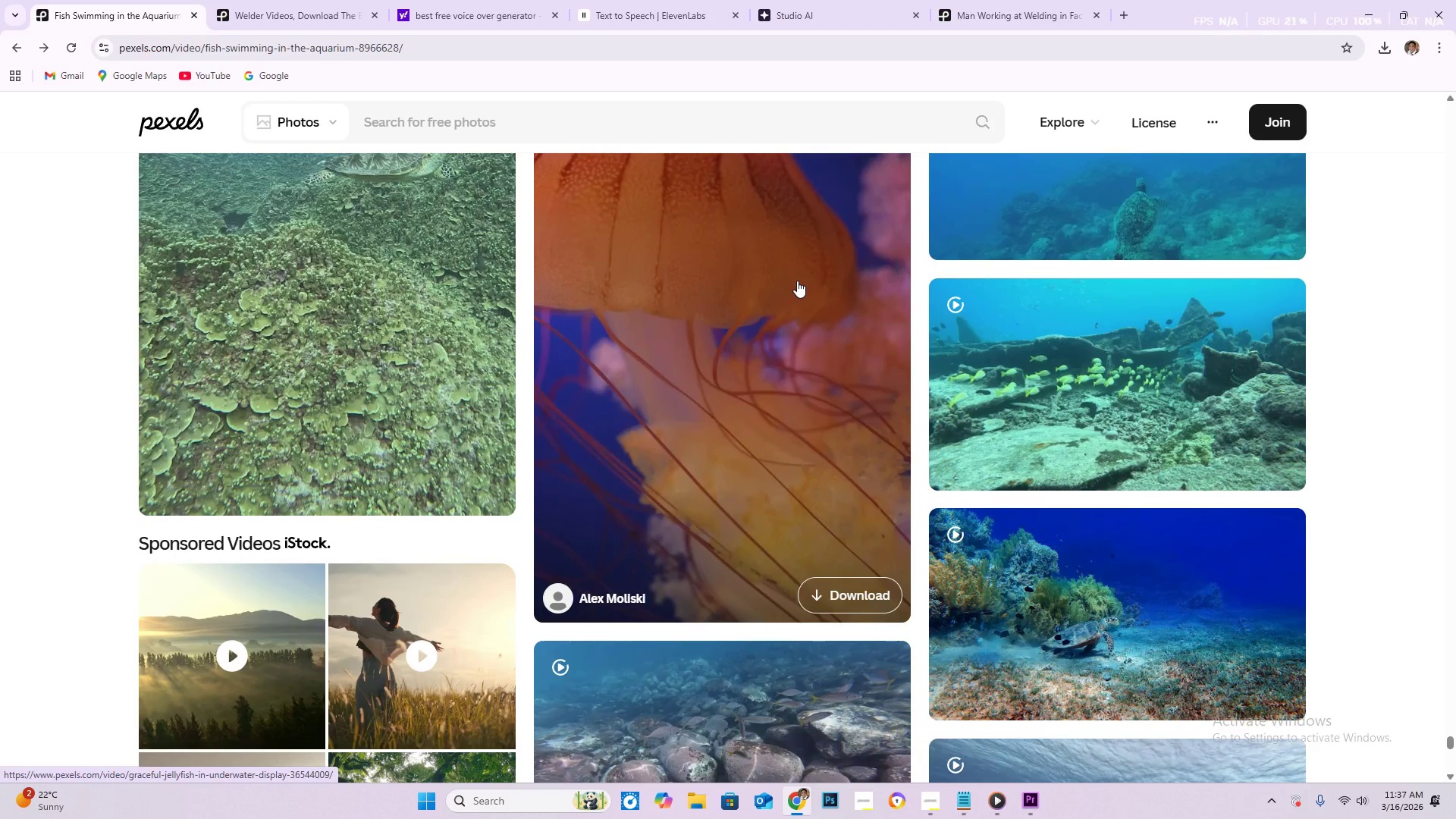 
scroll: coordinate [795, 279], scroll_direction: down, amount: 19.0
 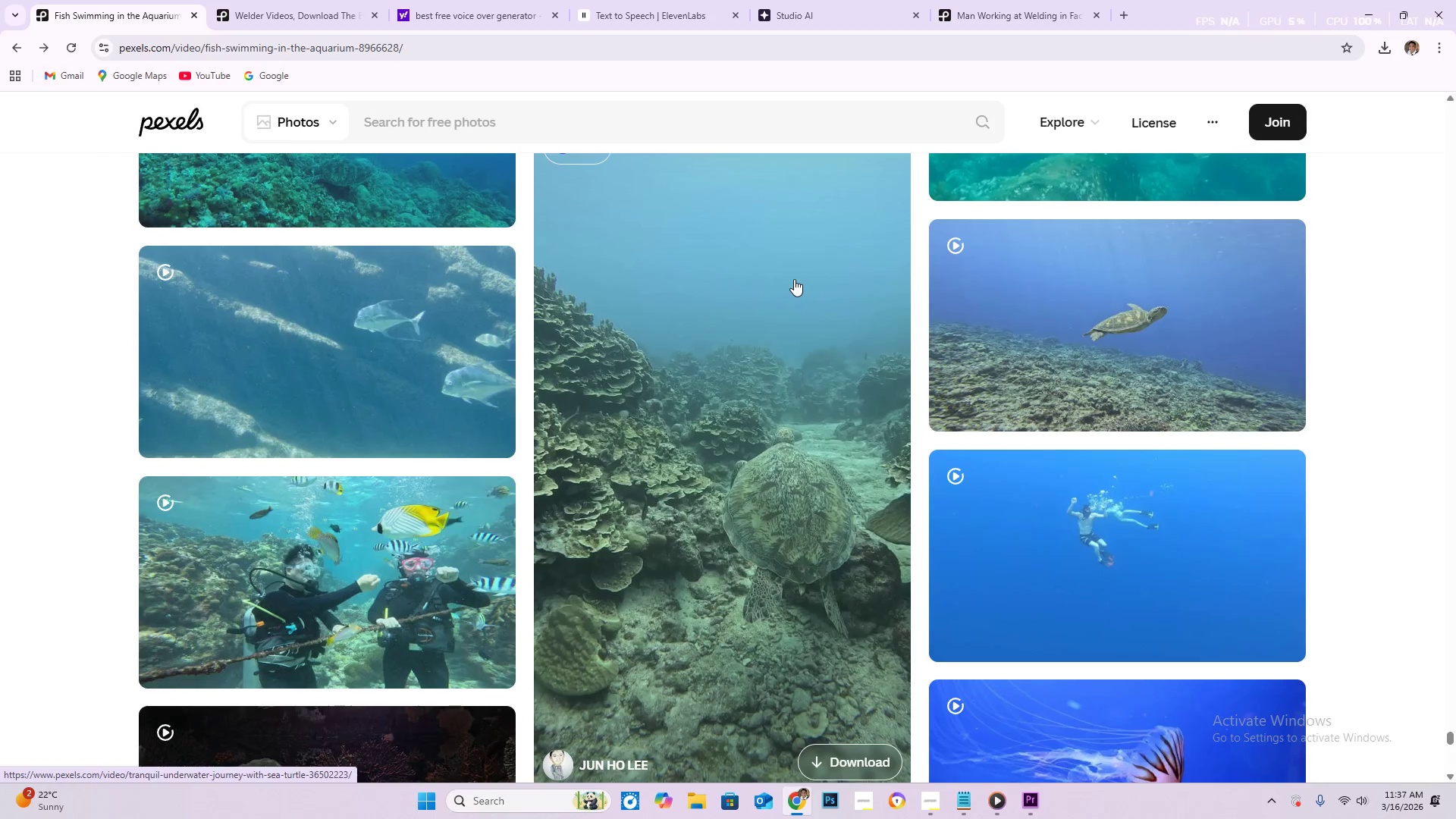 
scroll: coordinate [790, 287], scroll_direction: down, amount: 21.0
 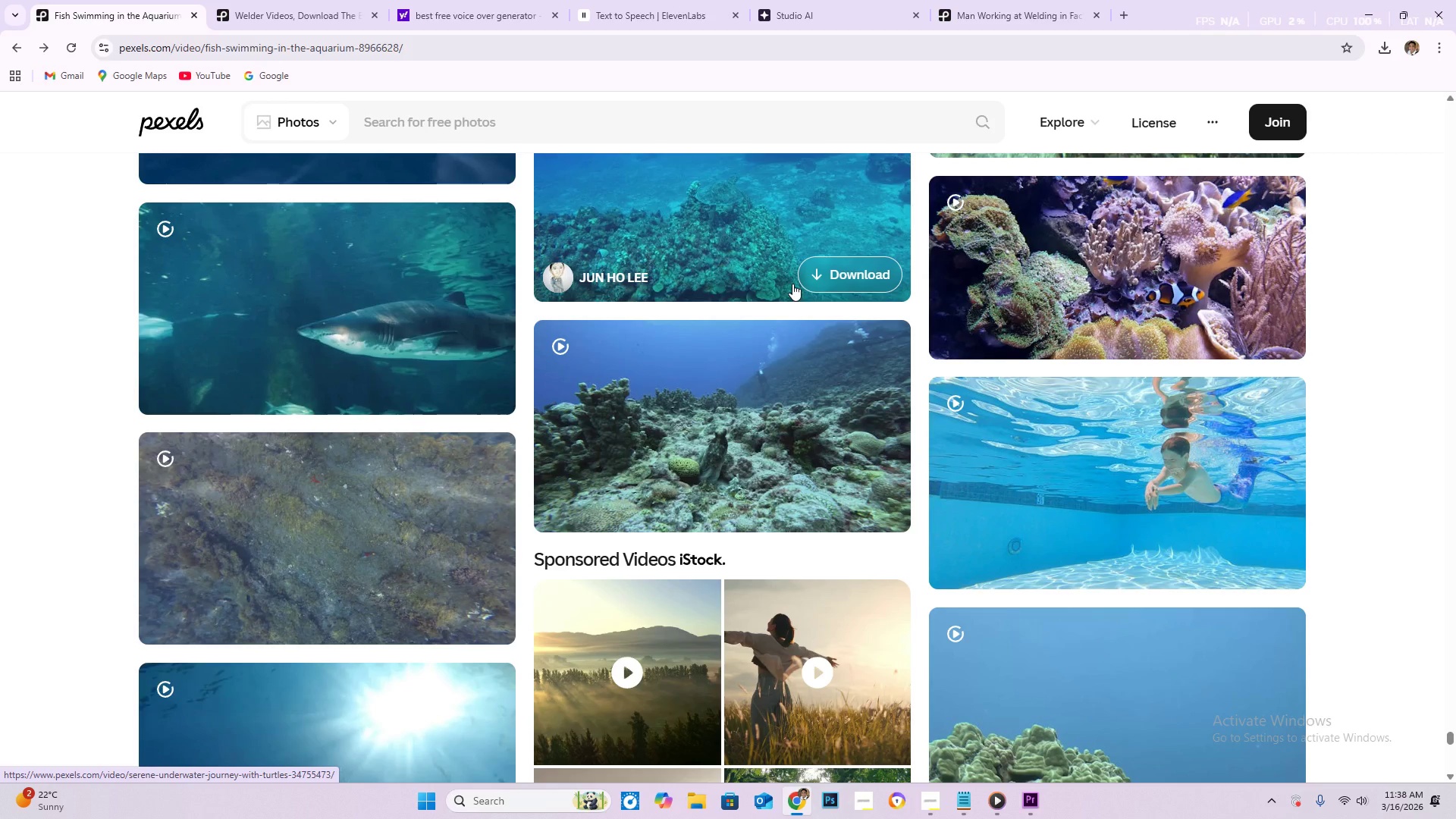 
wait(27.16)
 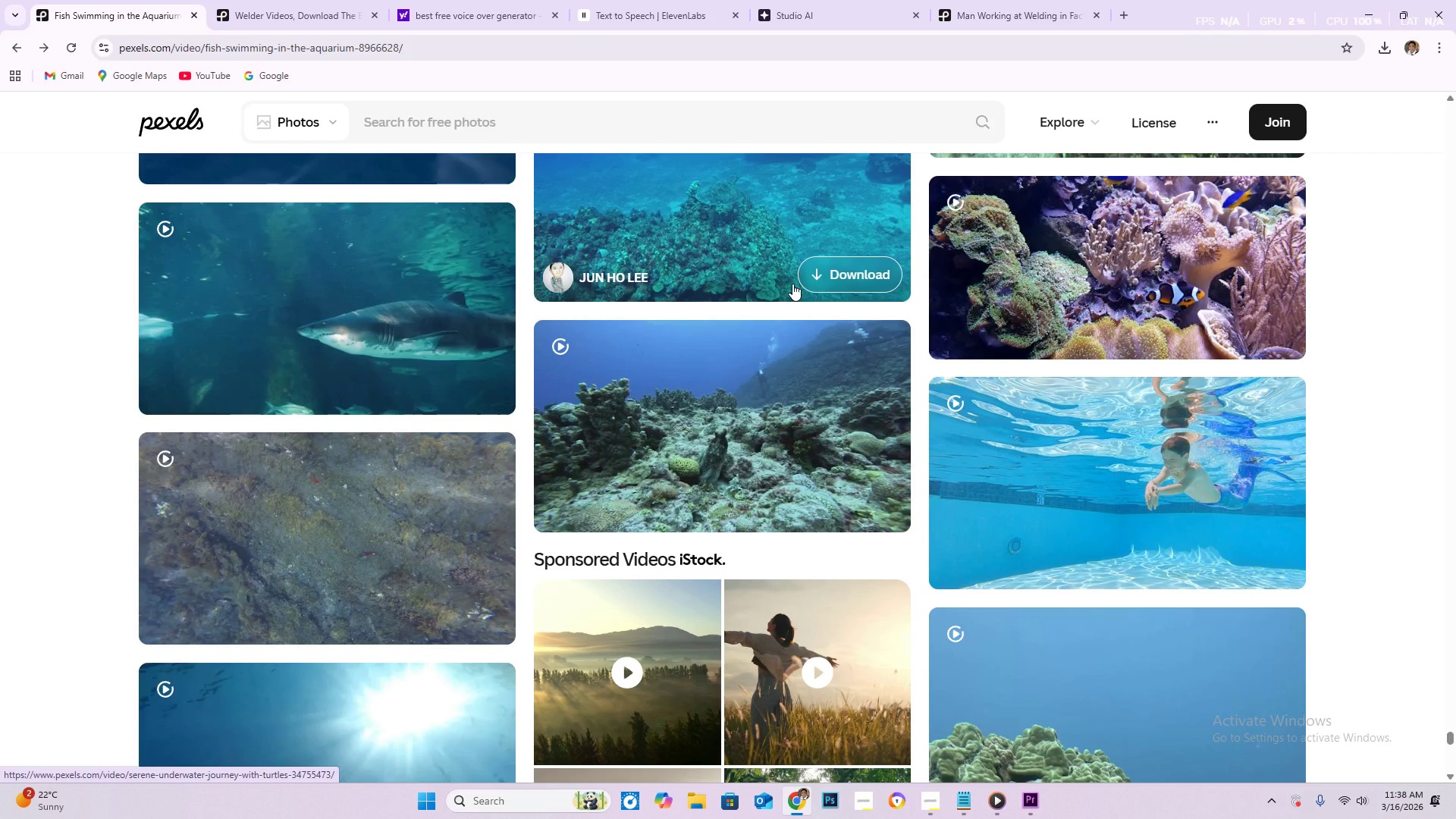 
scroll: coordinate [802, 297], scroll_direction: down, amount: 16.0
 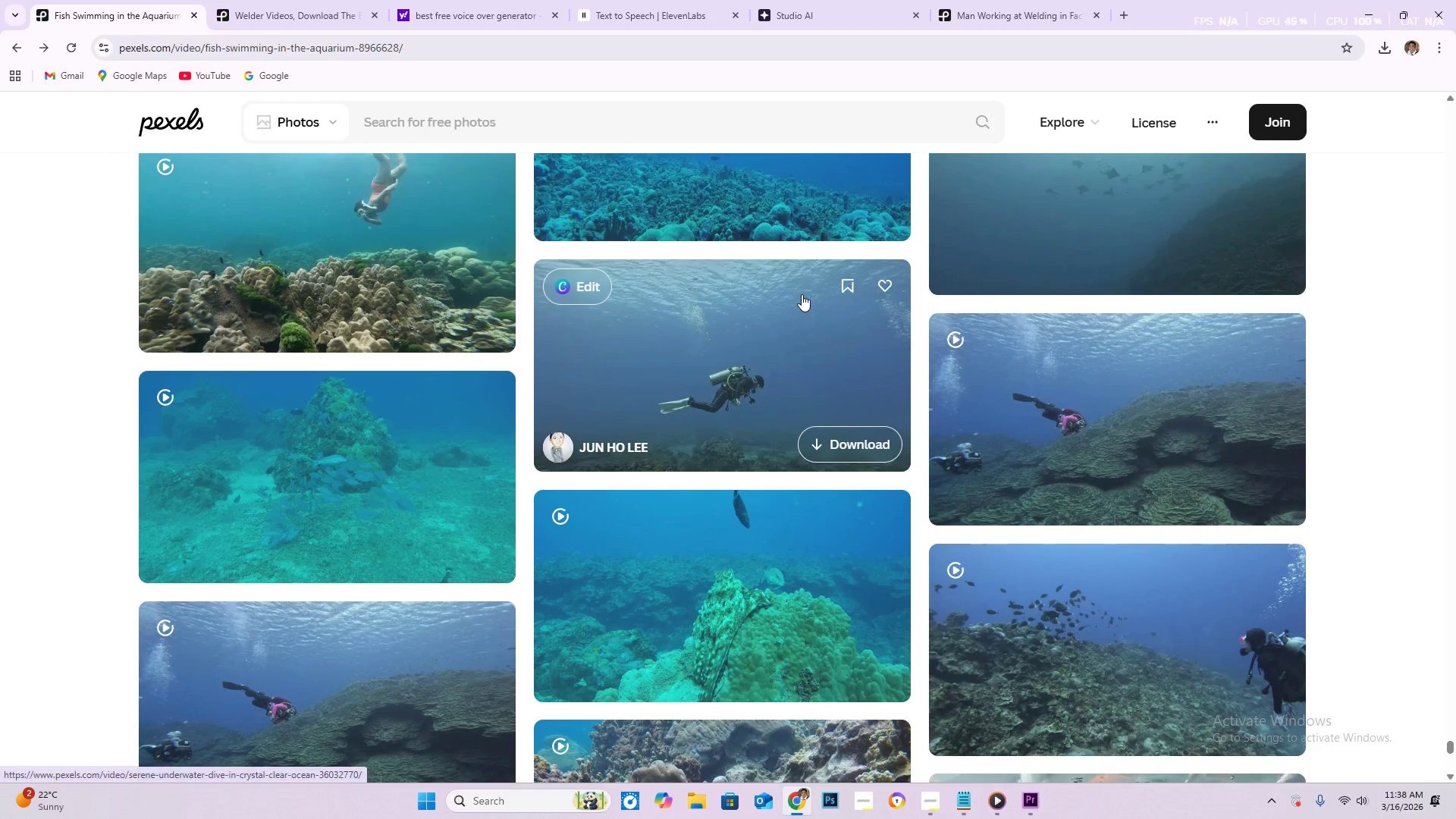 
scroll: coordinate [814, 328], scroll_direction: down, amount: 29.0
 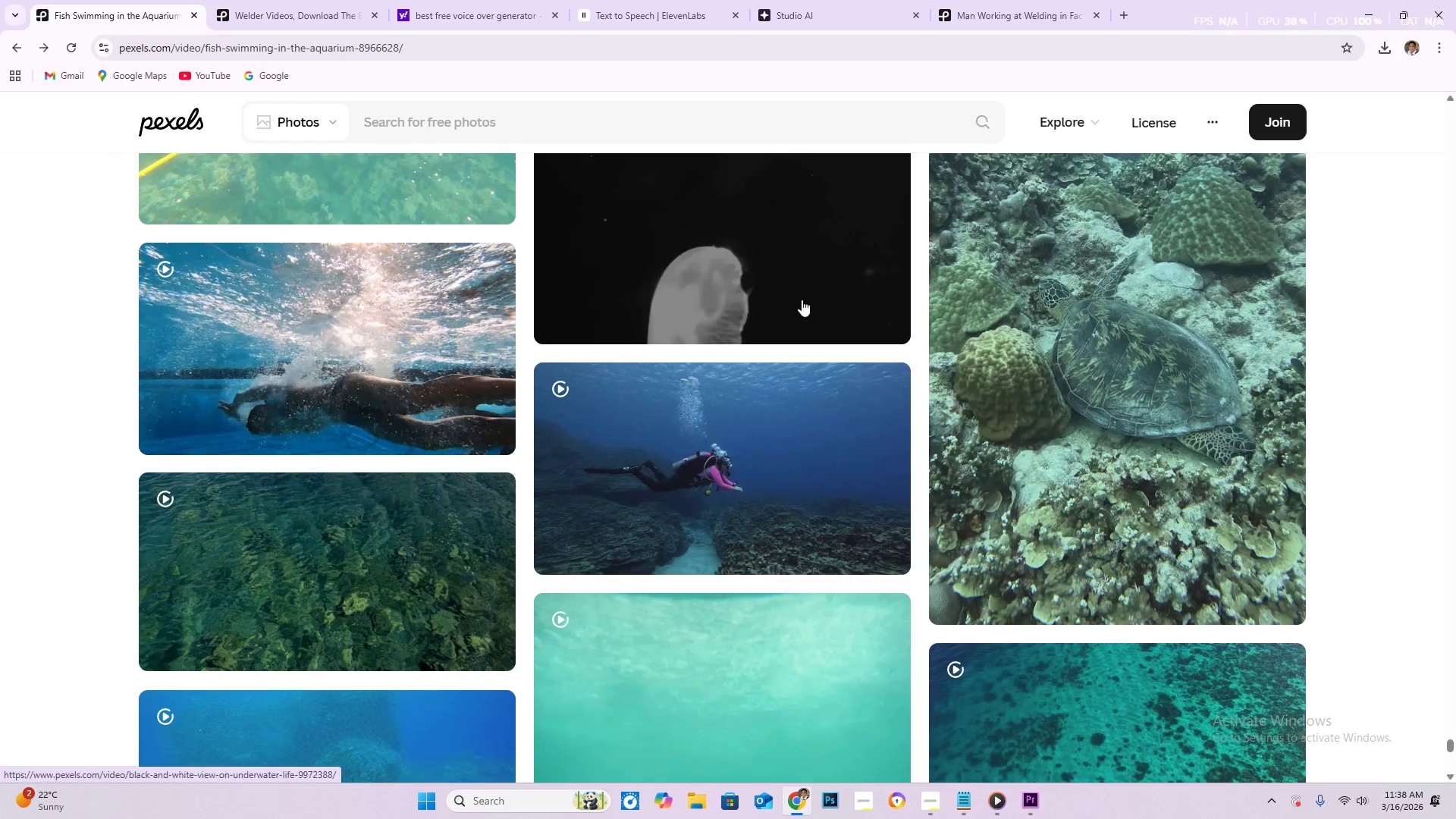 
scroll: coordinate [690, 304], scroll_direction: down, amount: 54.0
 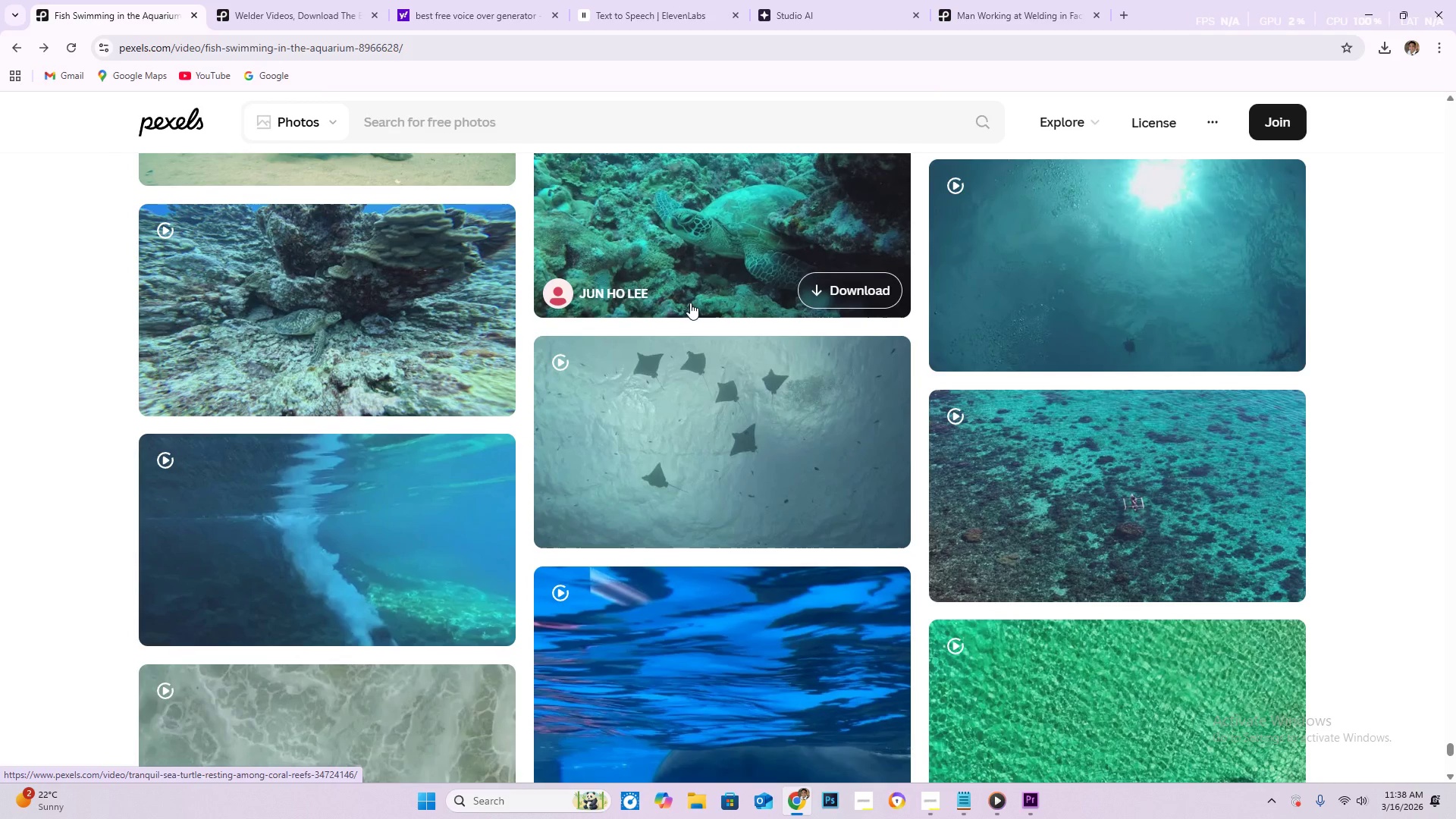 
scroll: coordinate [690, 303], scroll_direction: down, amount: 19.0
 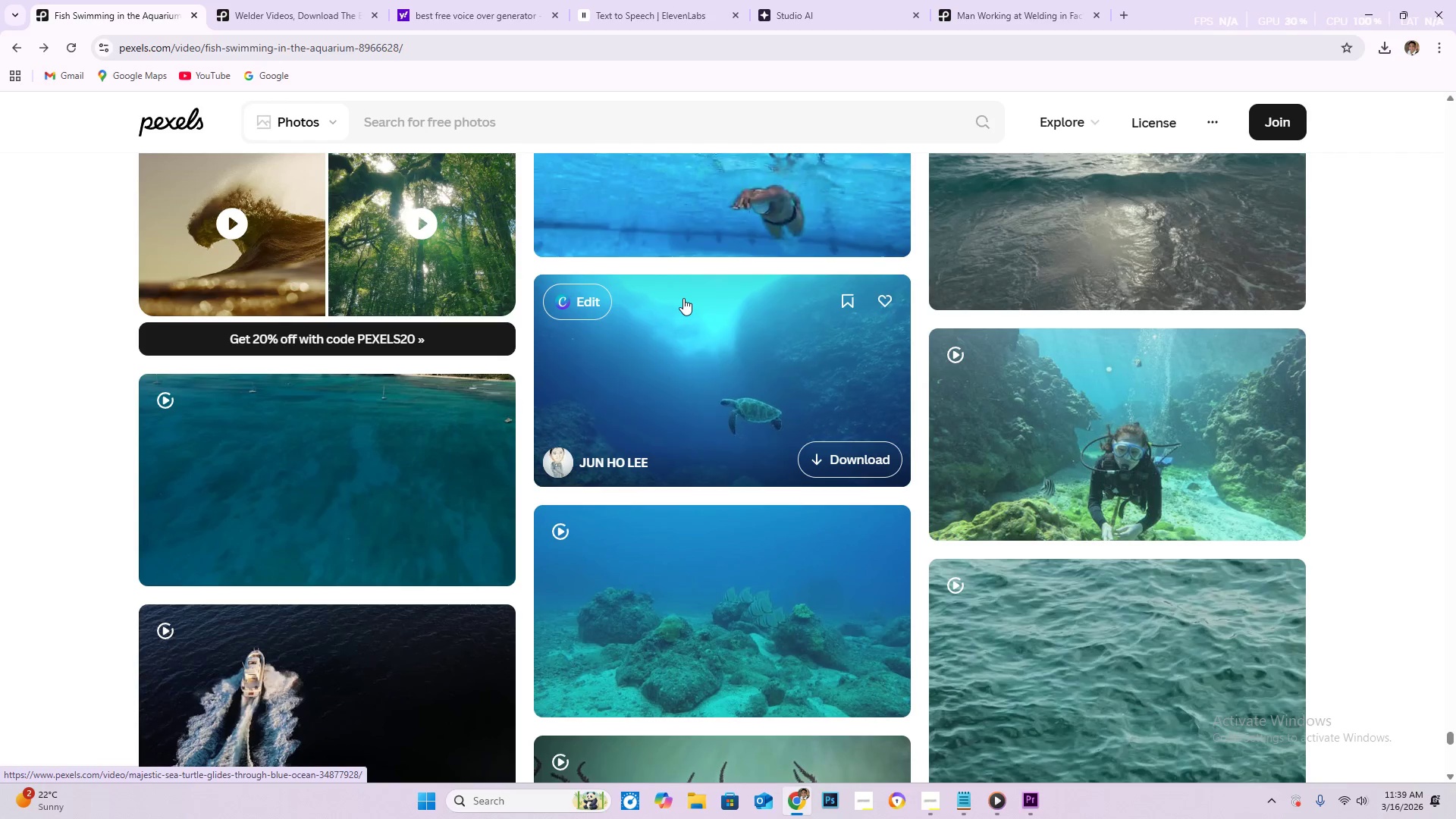 
wait(15.77)
 